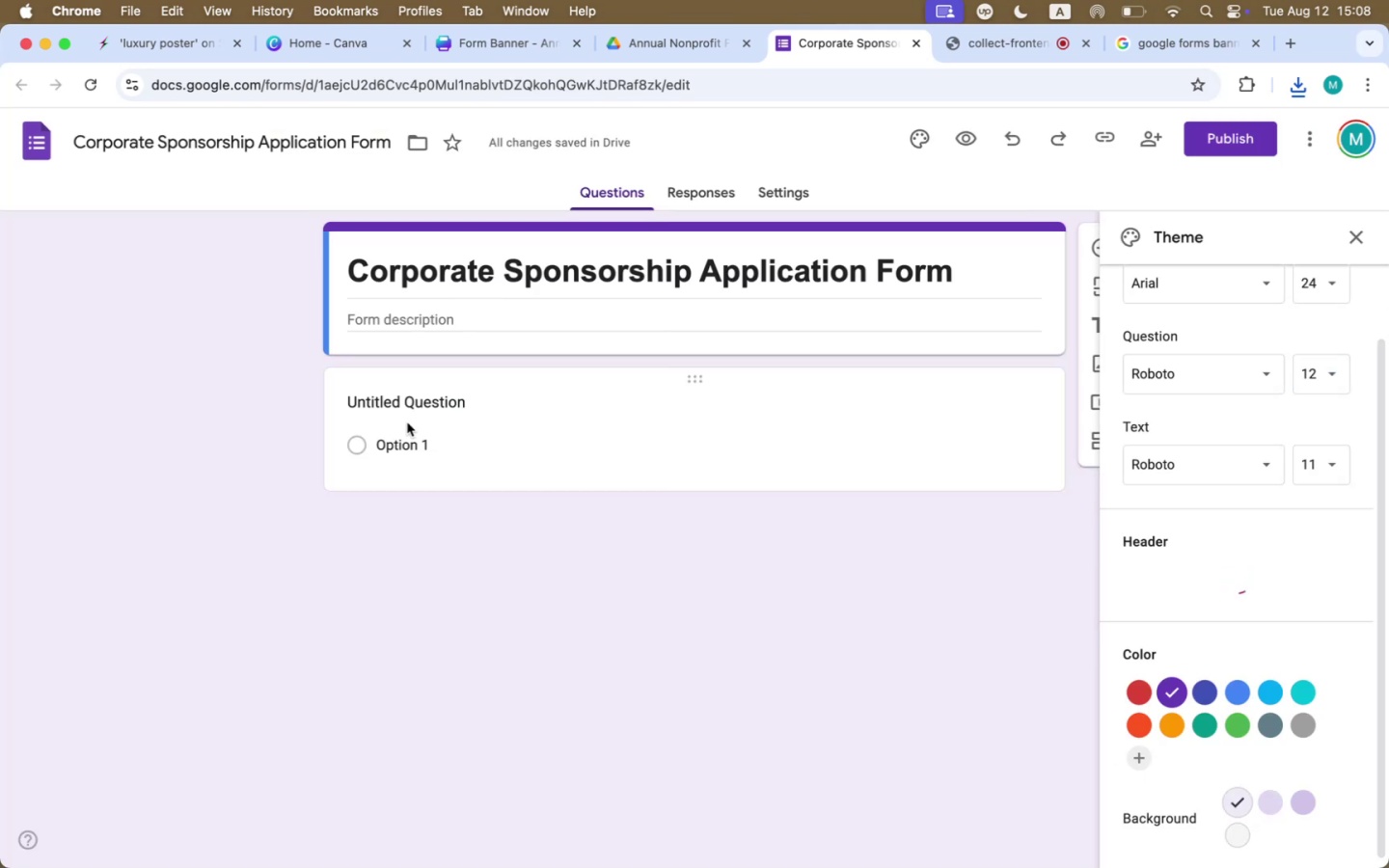 
wait(8.31)
 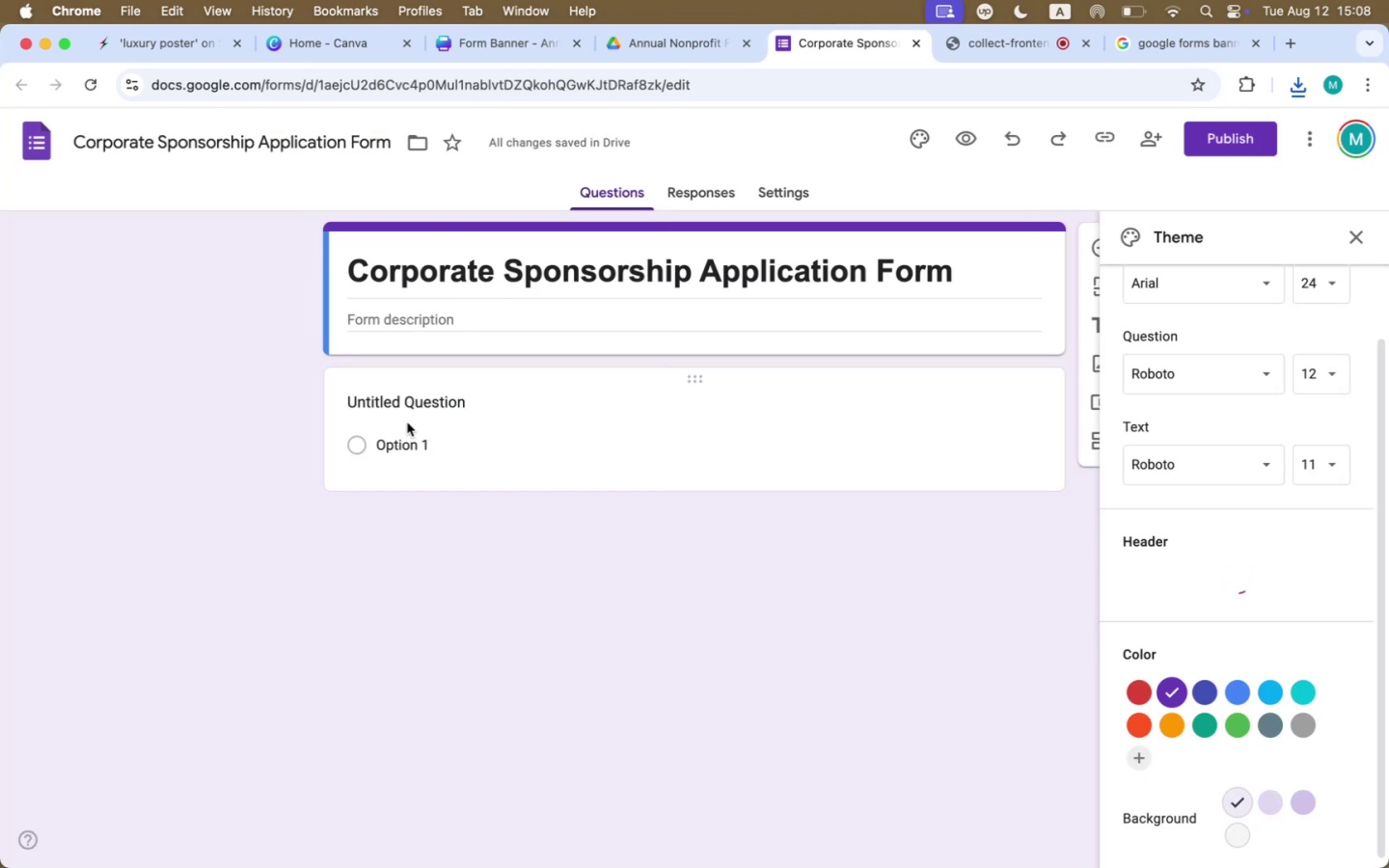 
left_click([230, 514])
 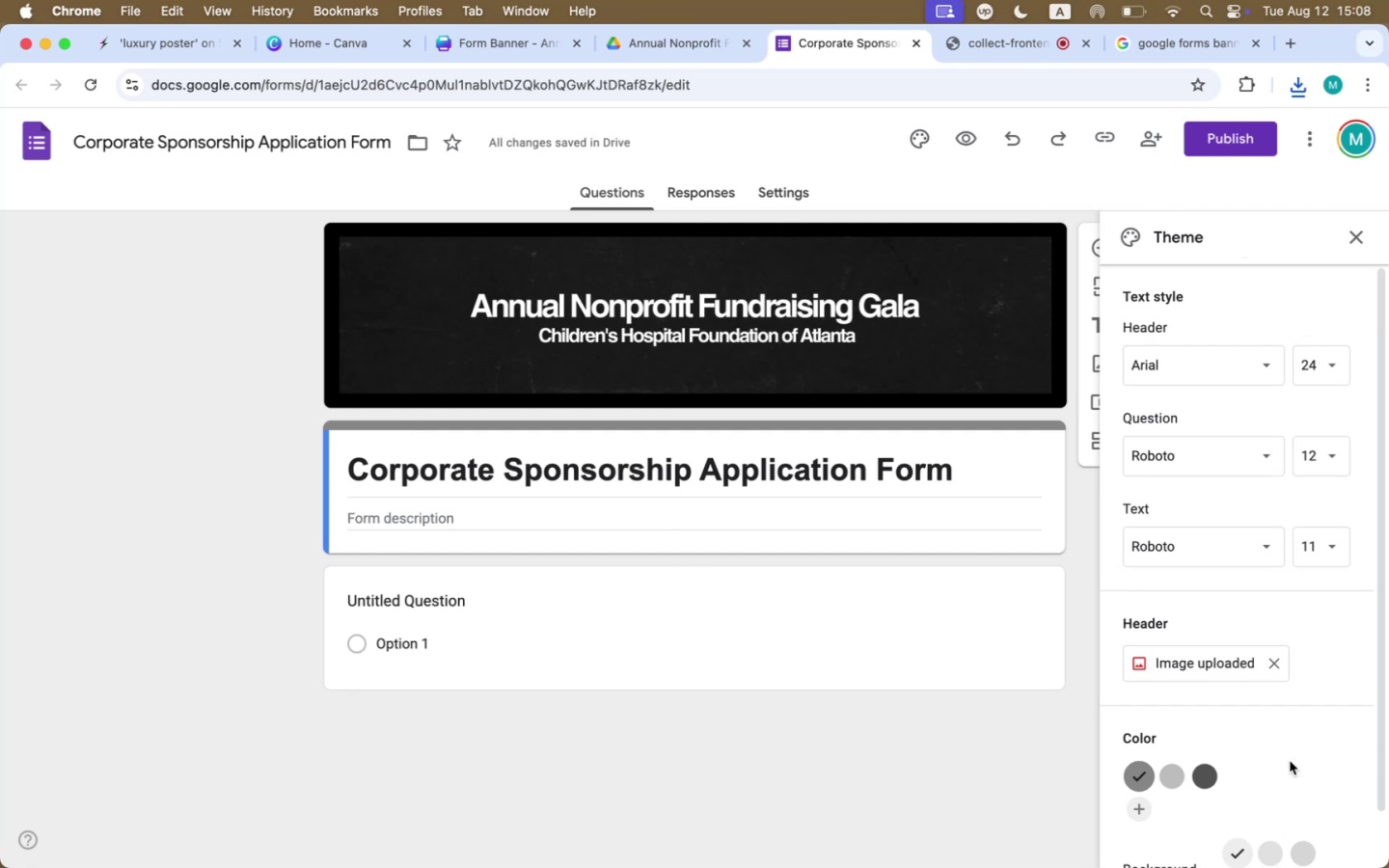 
scroll: coordinate [1187, 814], scroll_direction: down, amount: 37.0
 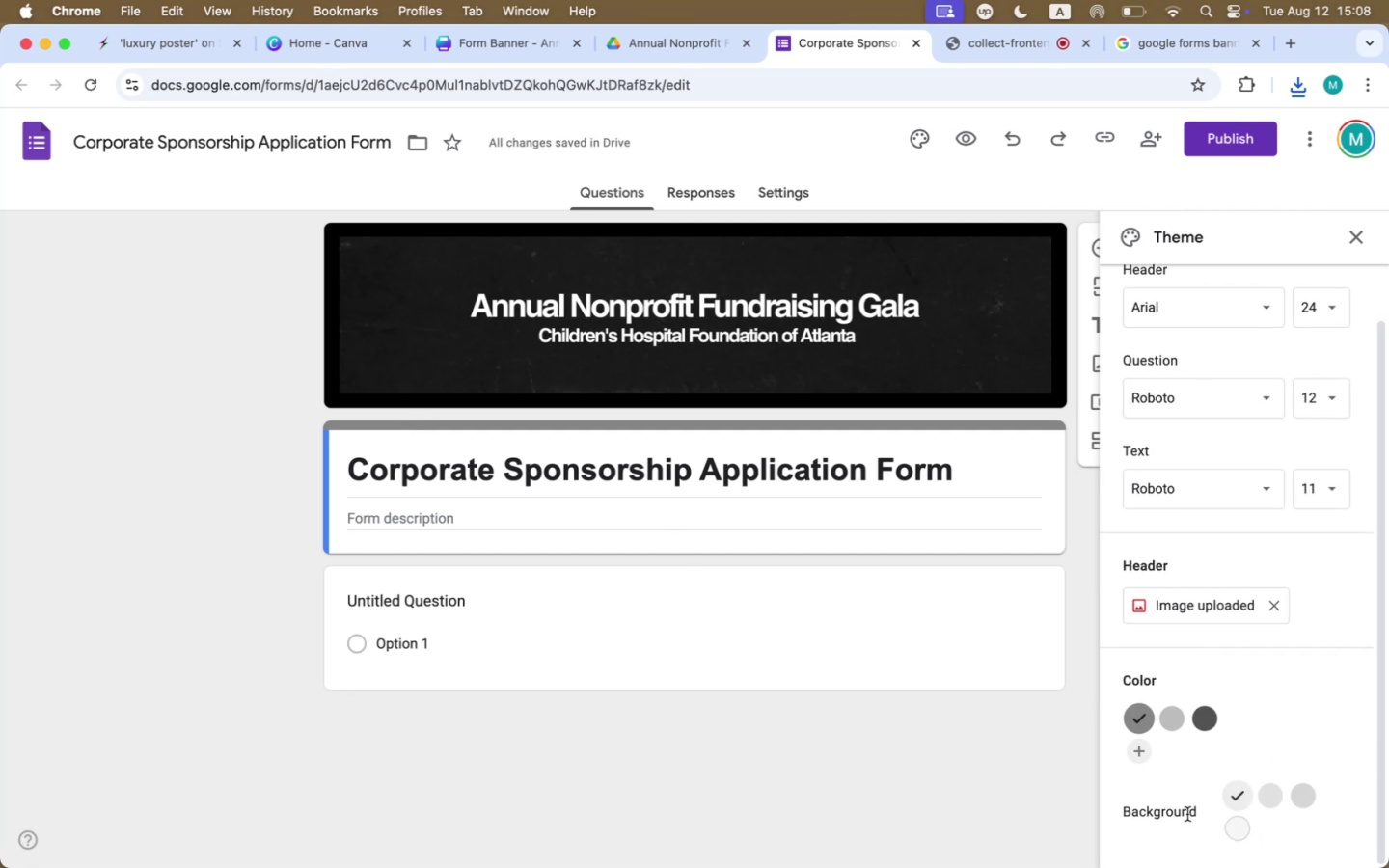 
left_click([1187, 814])
 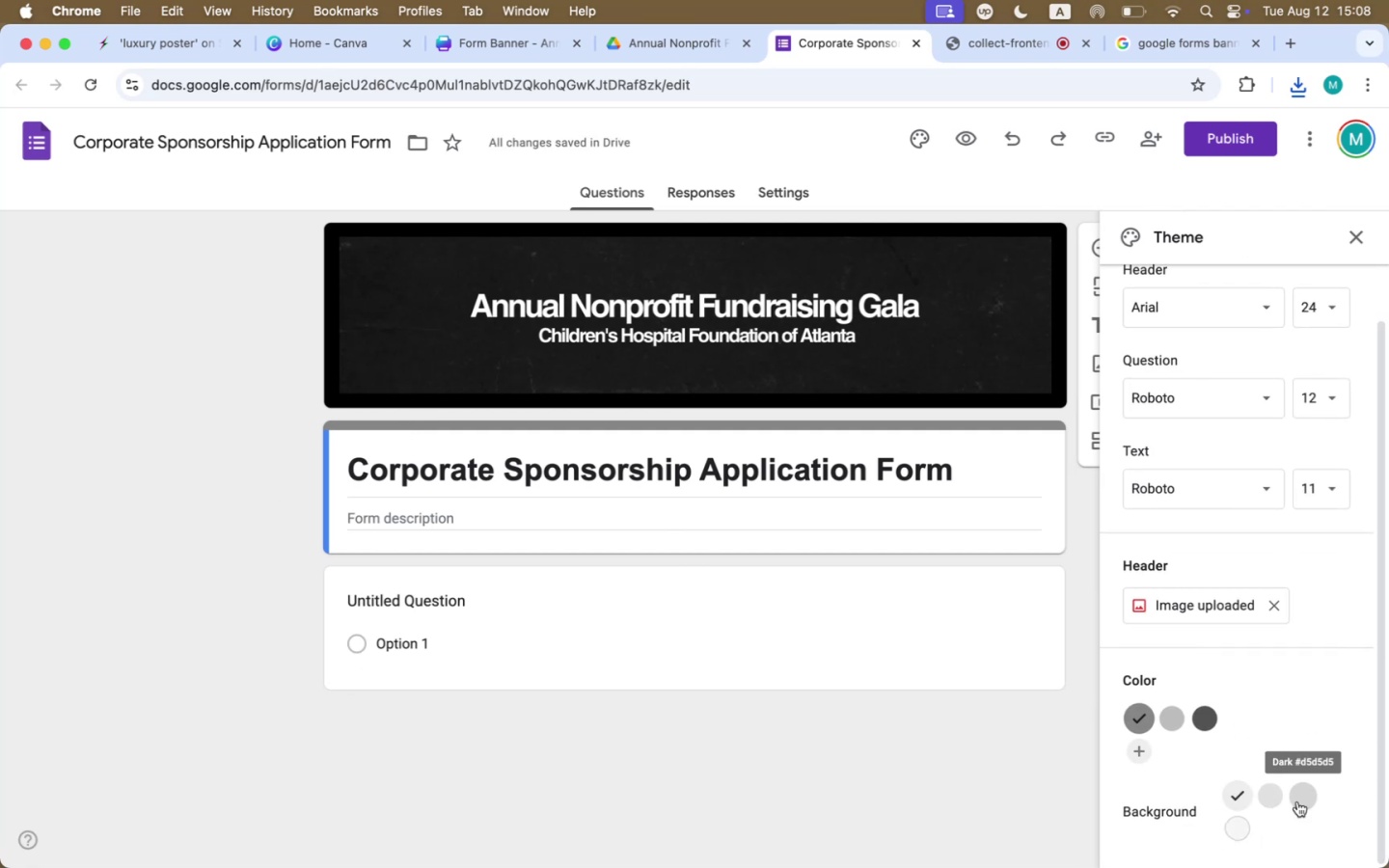 
left_click([1298, 801])
 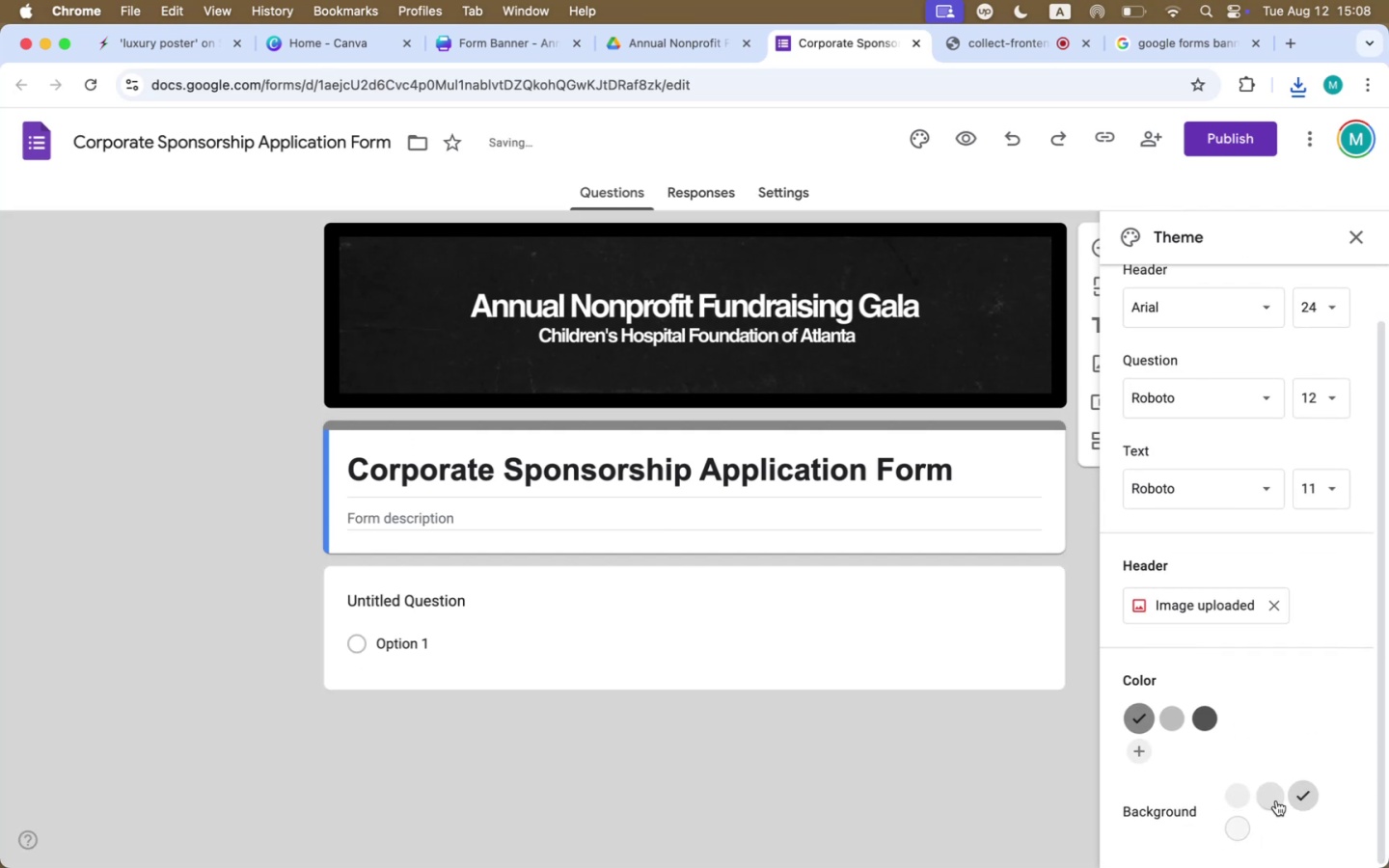 
left_click([1266, 800])
 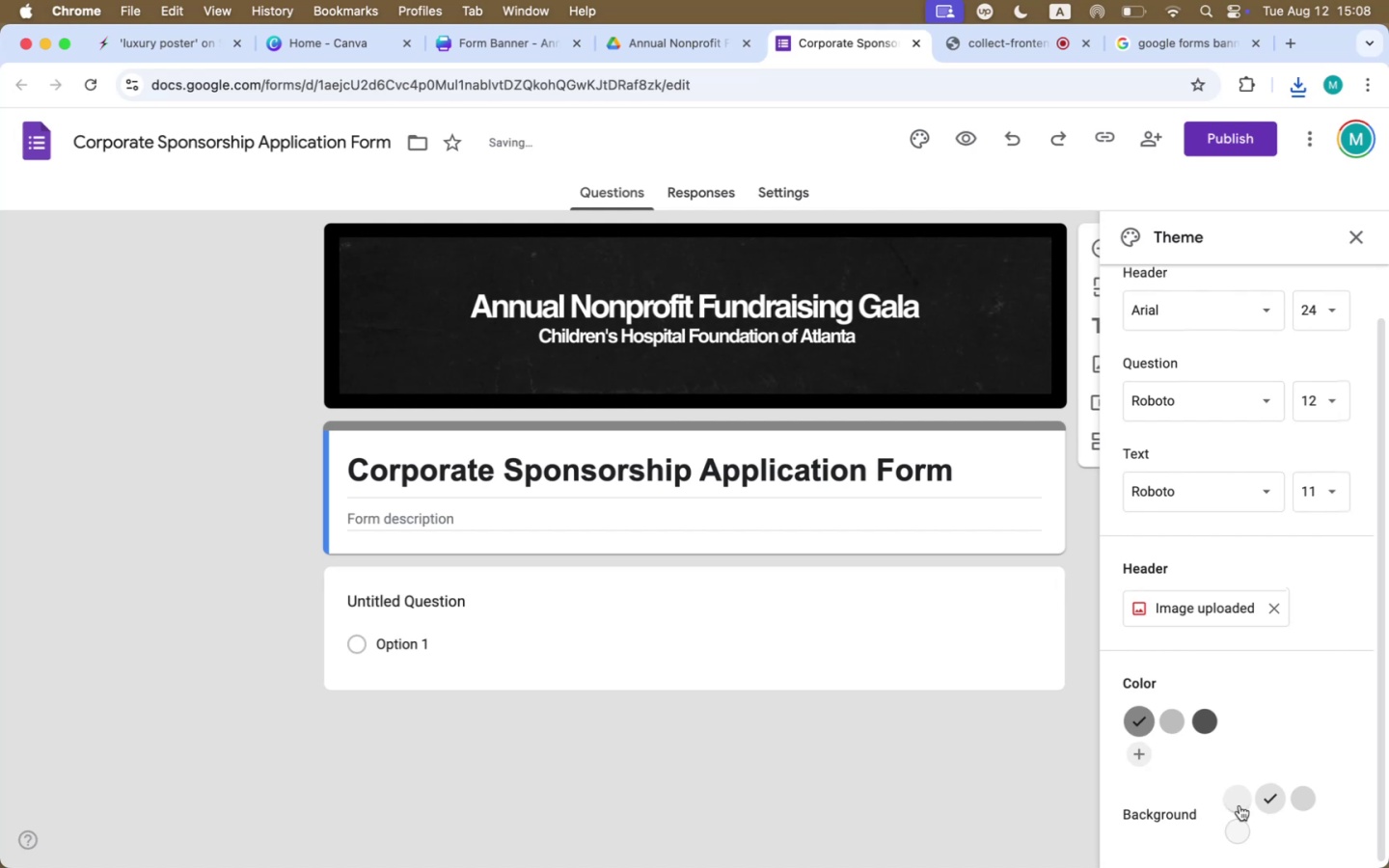 
left_click([1239, 805])
 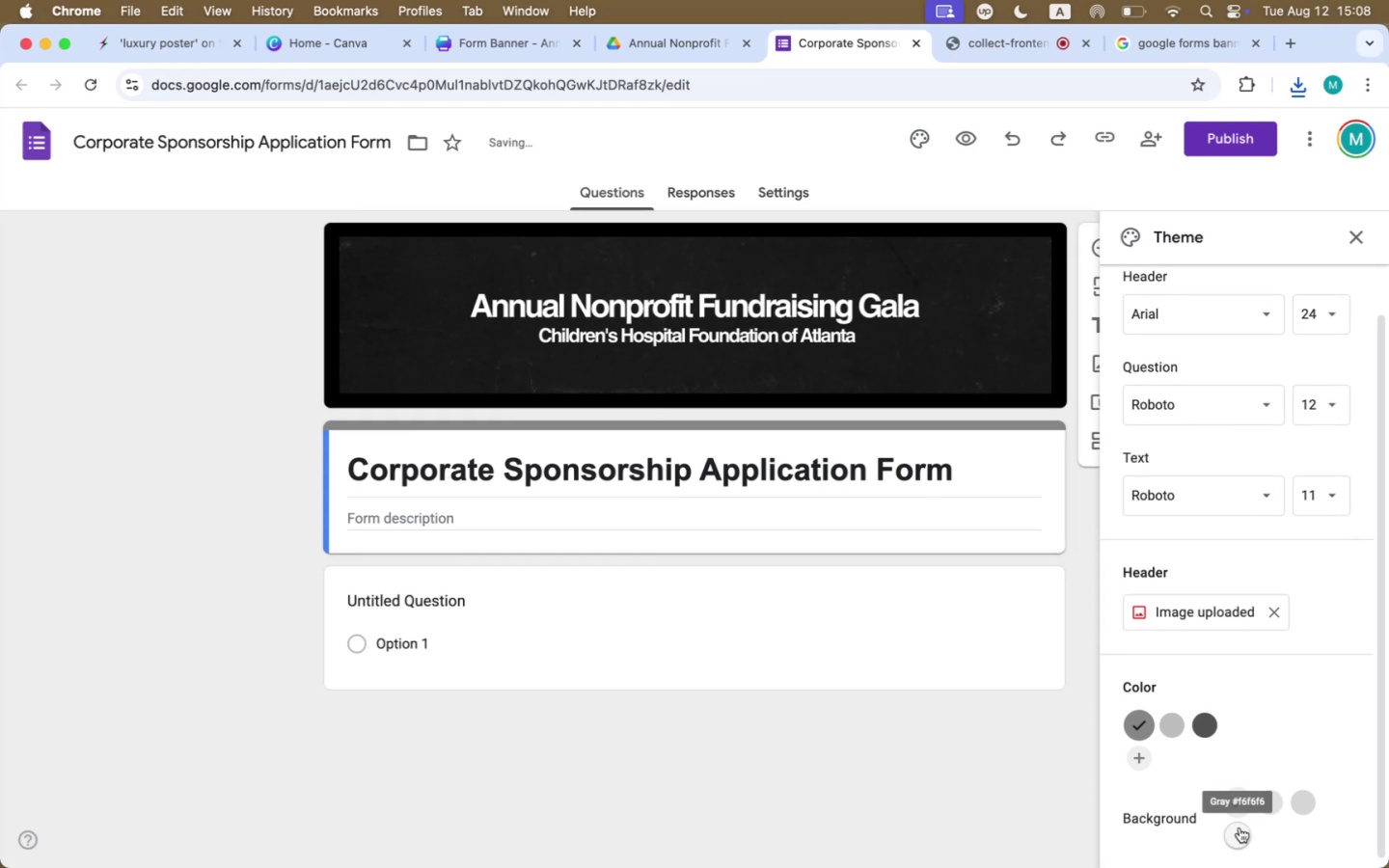 
left_click([1239, 827])
 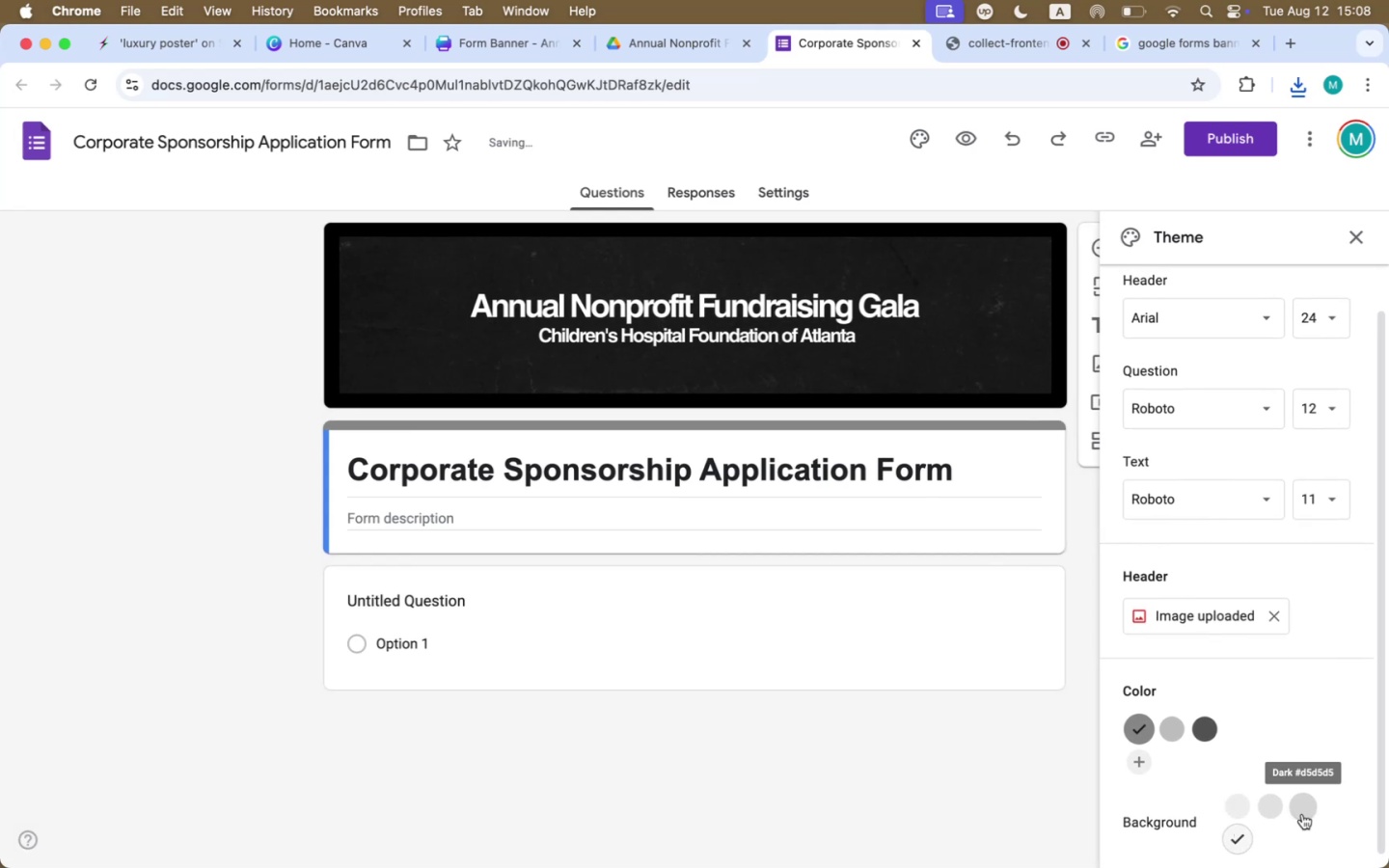 
left_click([1302, 813])
 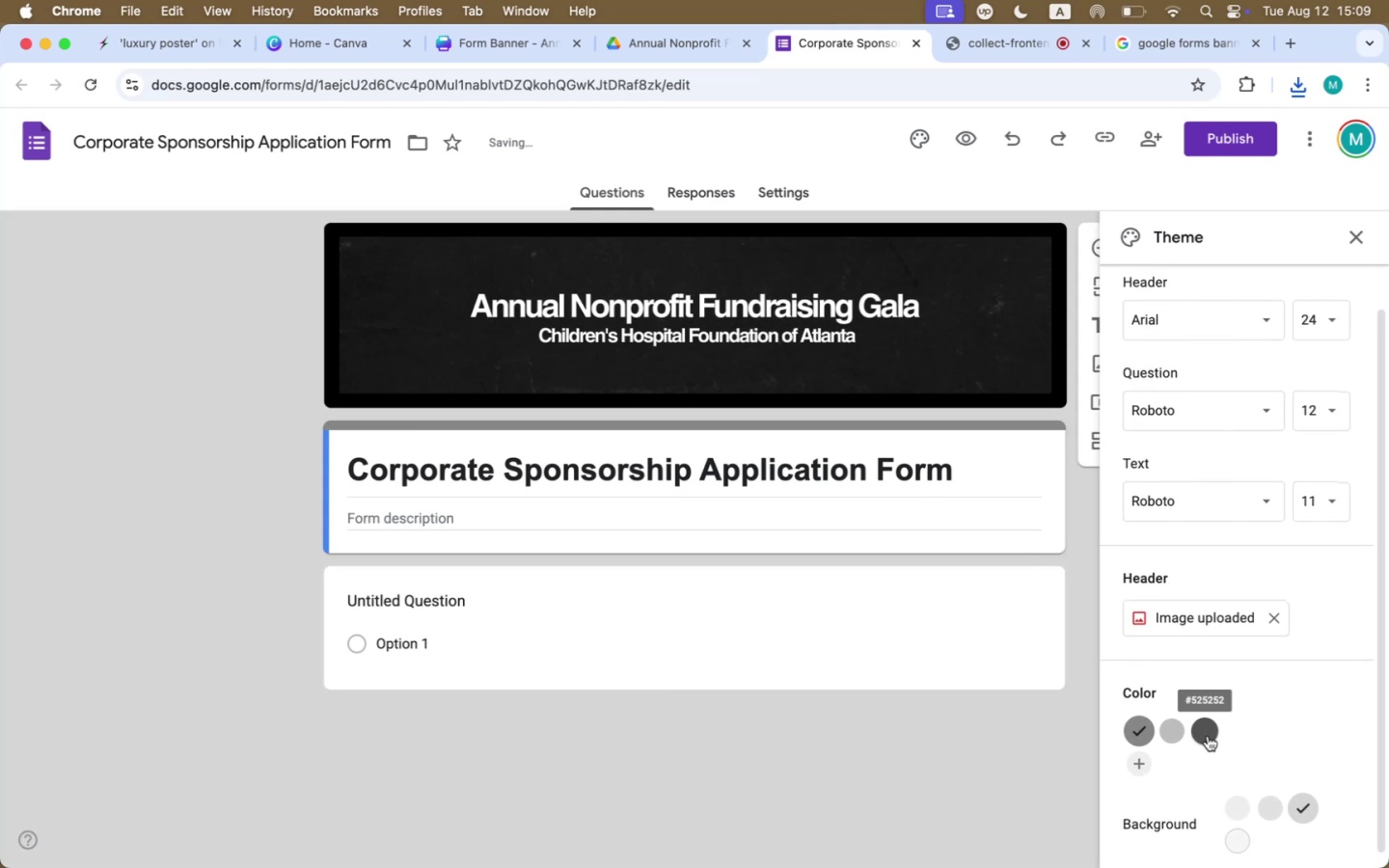 
left_click([1208, 736])
 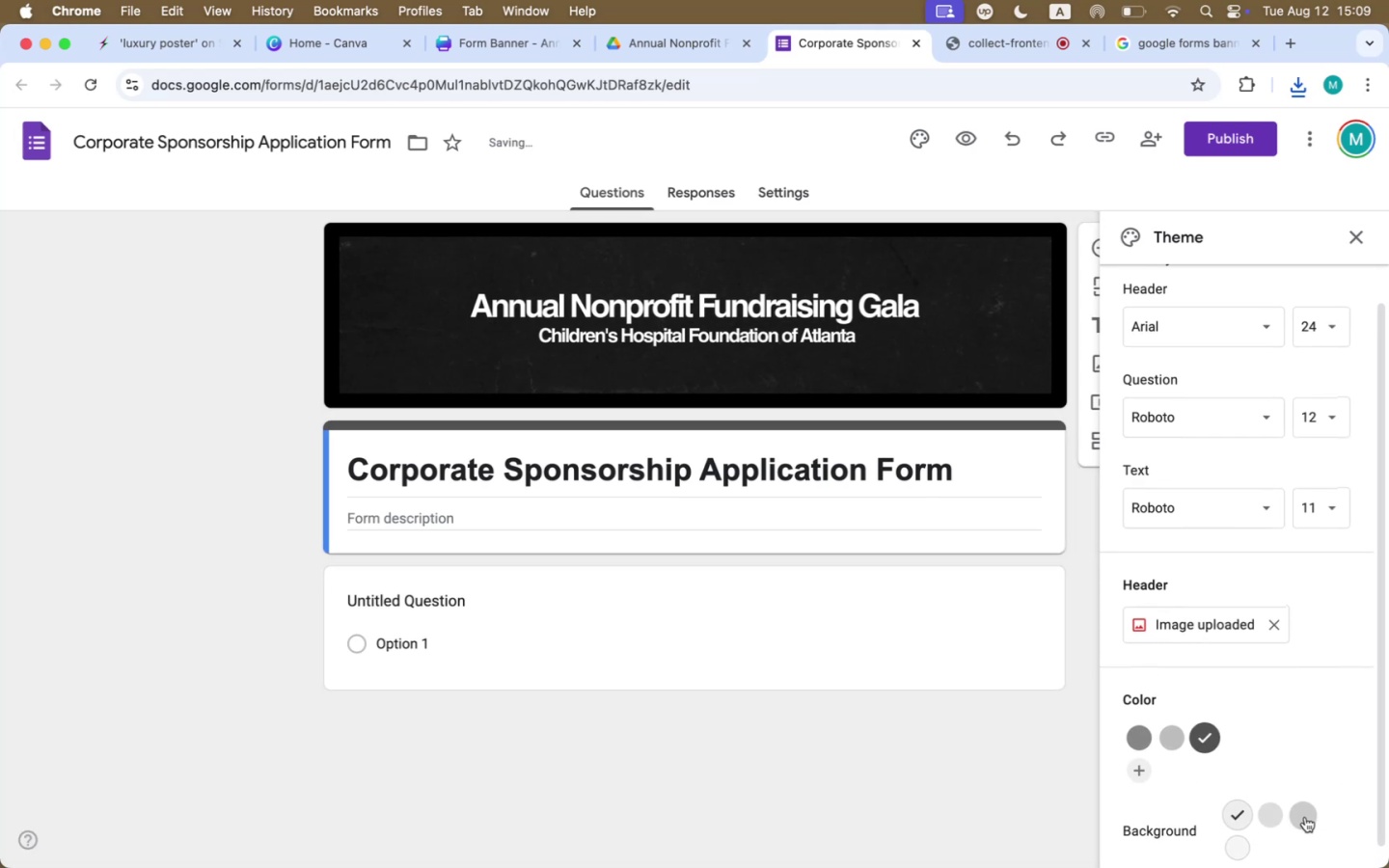 
scroll: coordinate [1303, 728], scroll_direction: down, amount: 32.0
 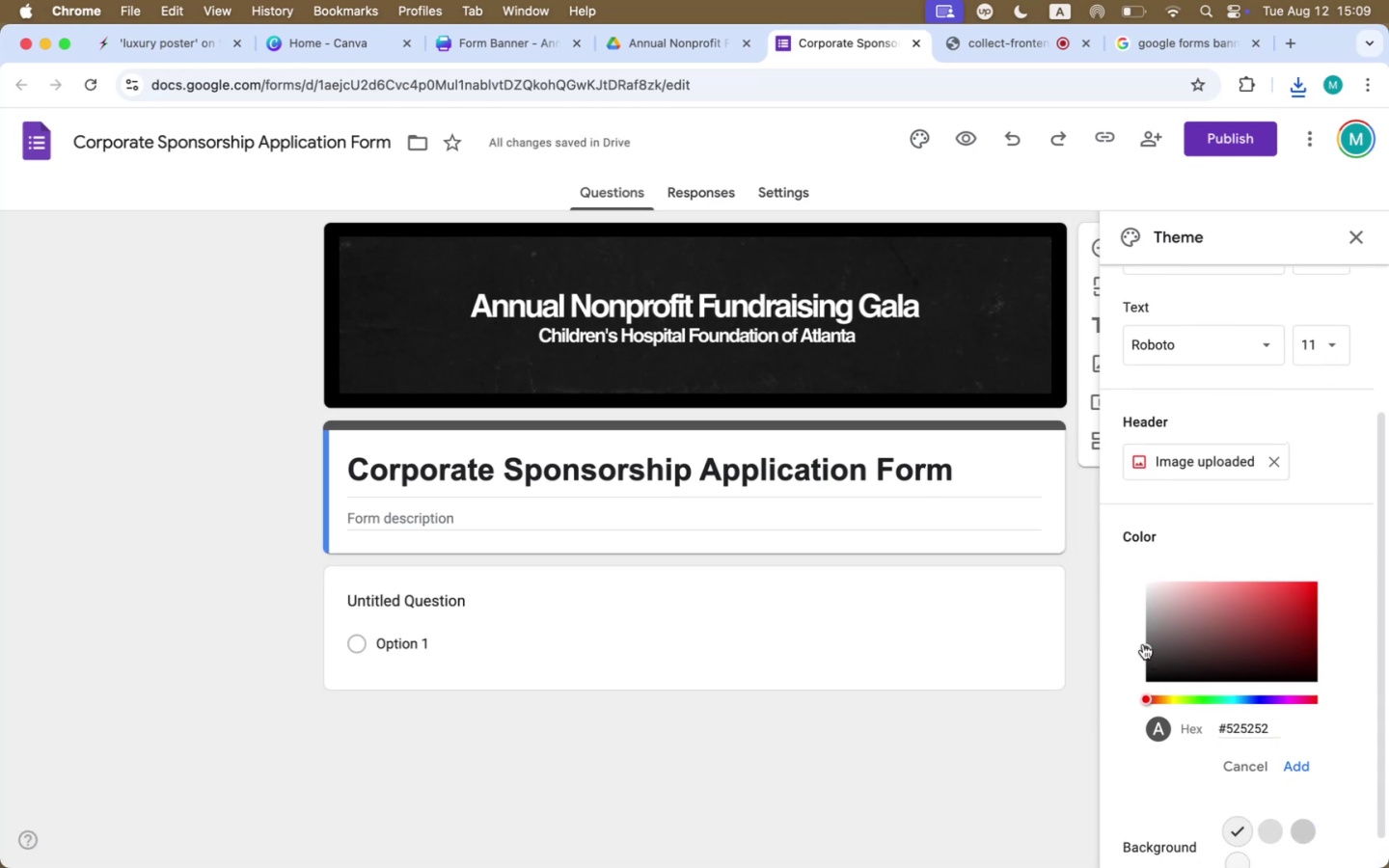 
left_click_drag(start_coordinate=[1146, 646], to_coordinate=[1144, 666])
 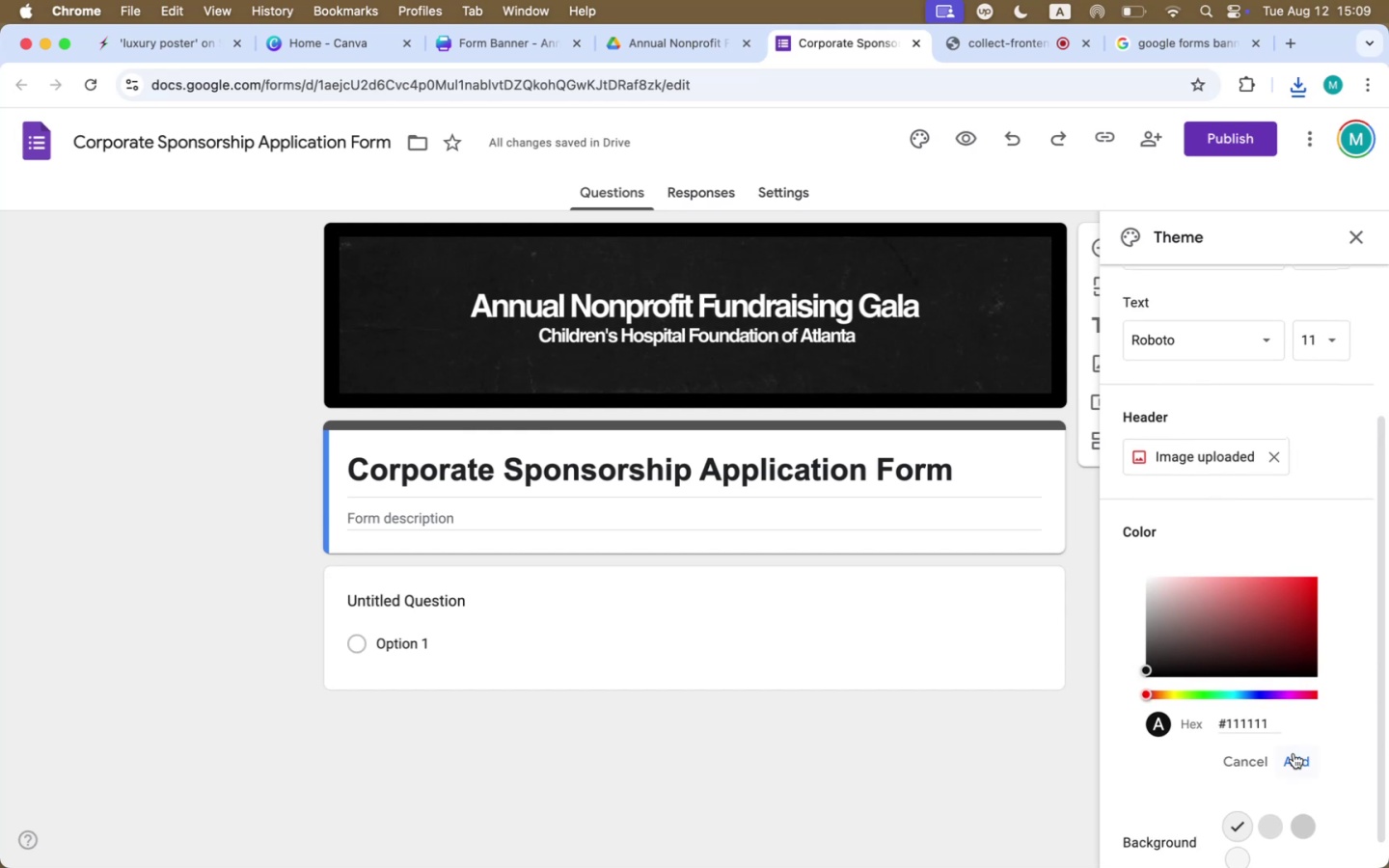 
mouse_move([1062, 740])
 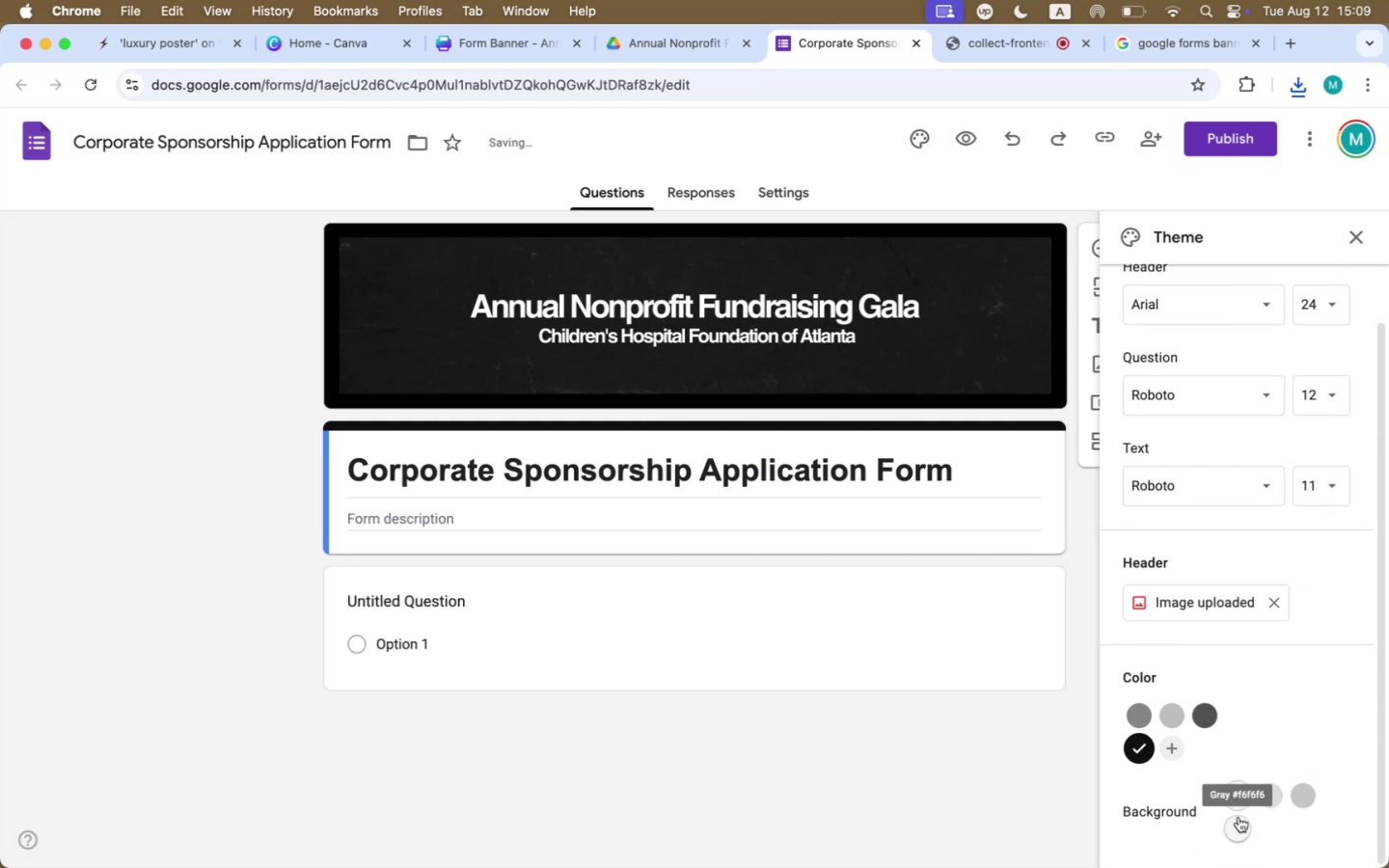 
scroll: coordinate [1353, 678], scroll_direction: down, amount: 37.0
 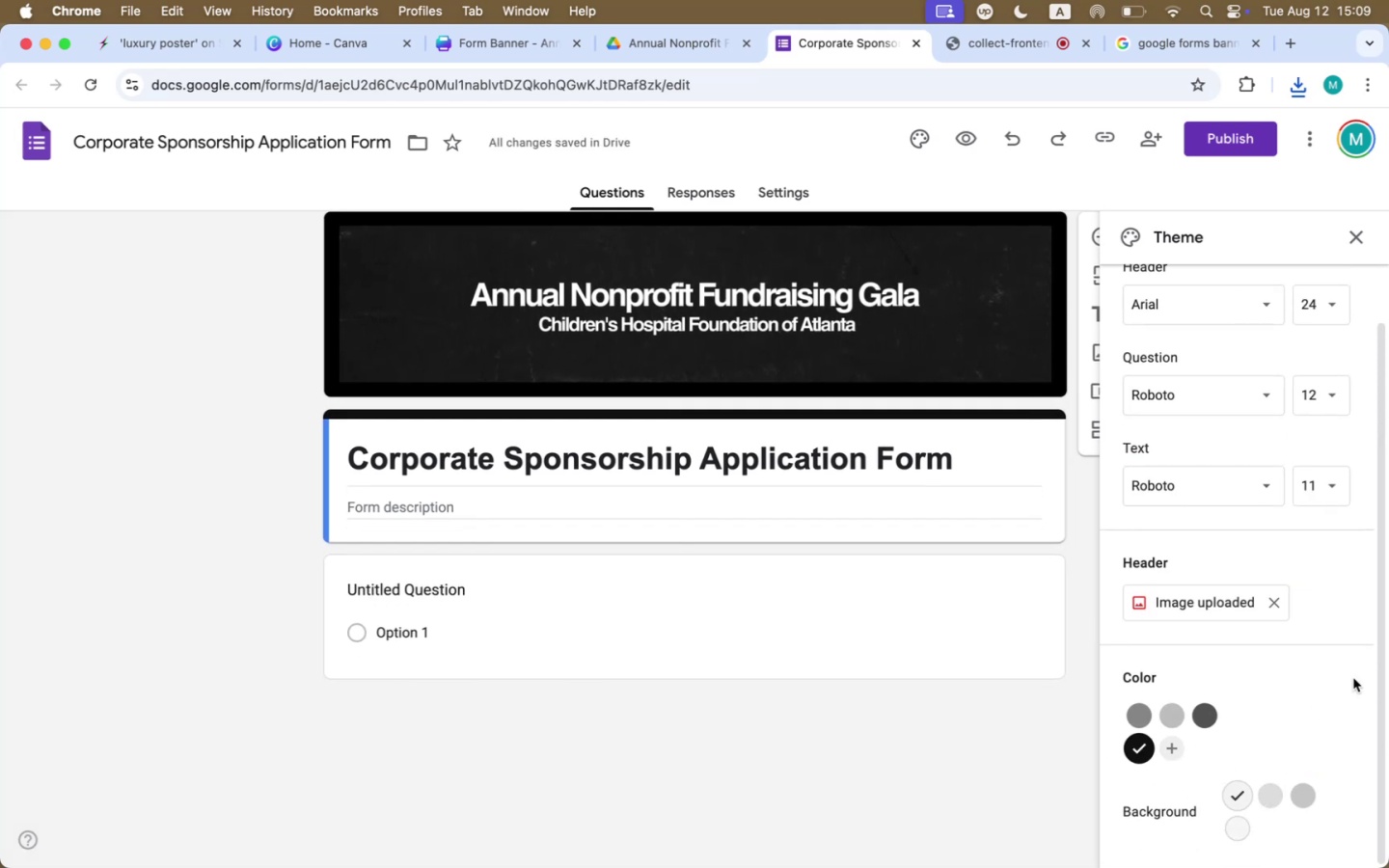 
left_click([1353, 678])
 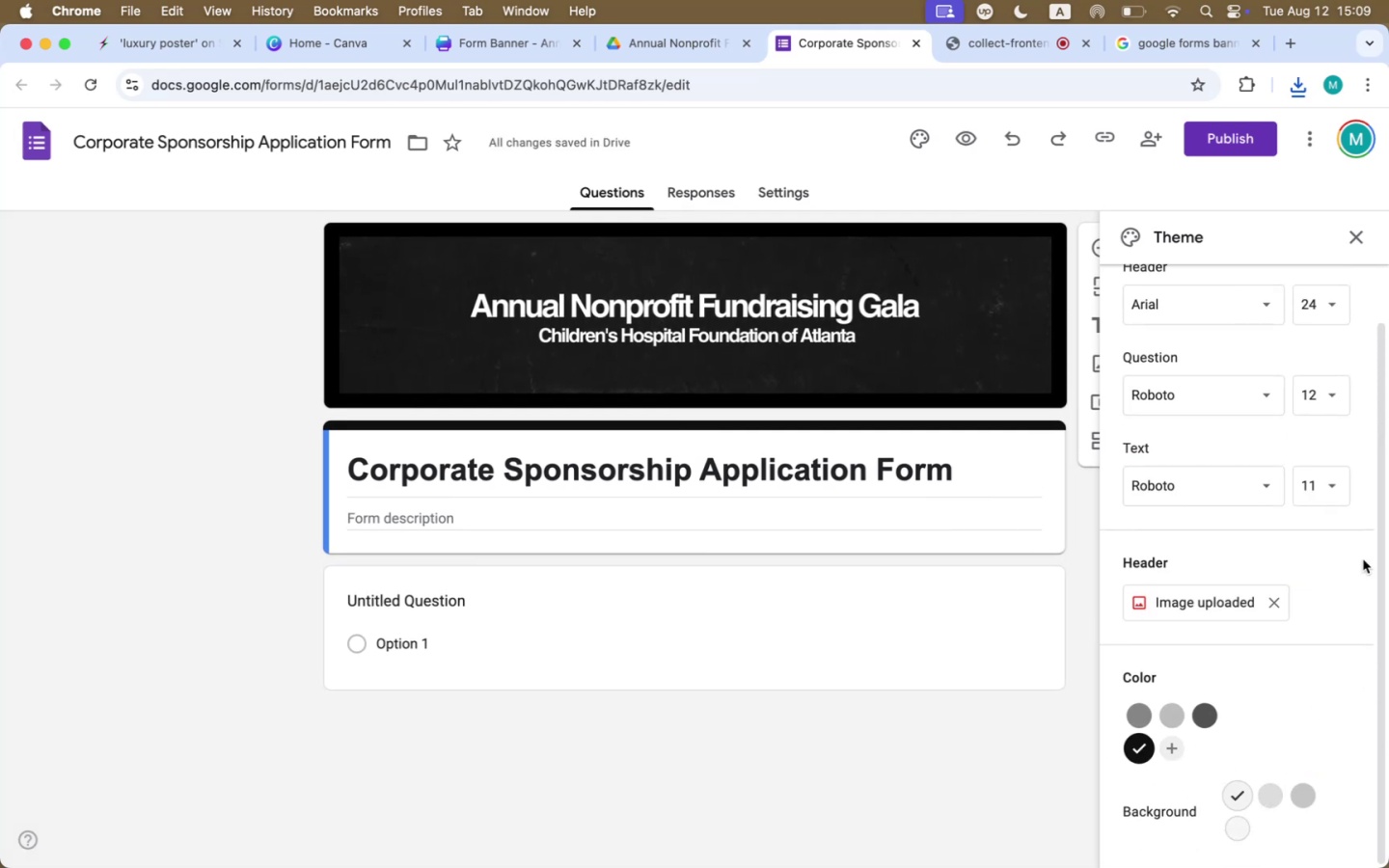 
scroll: coordinate [1319, 393], scroll_direction: up, amount: 12.0
 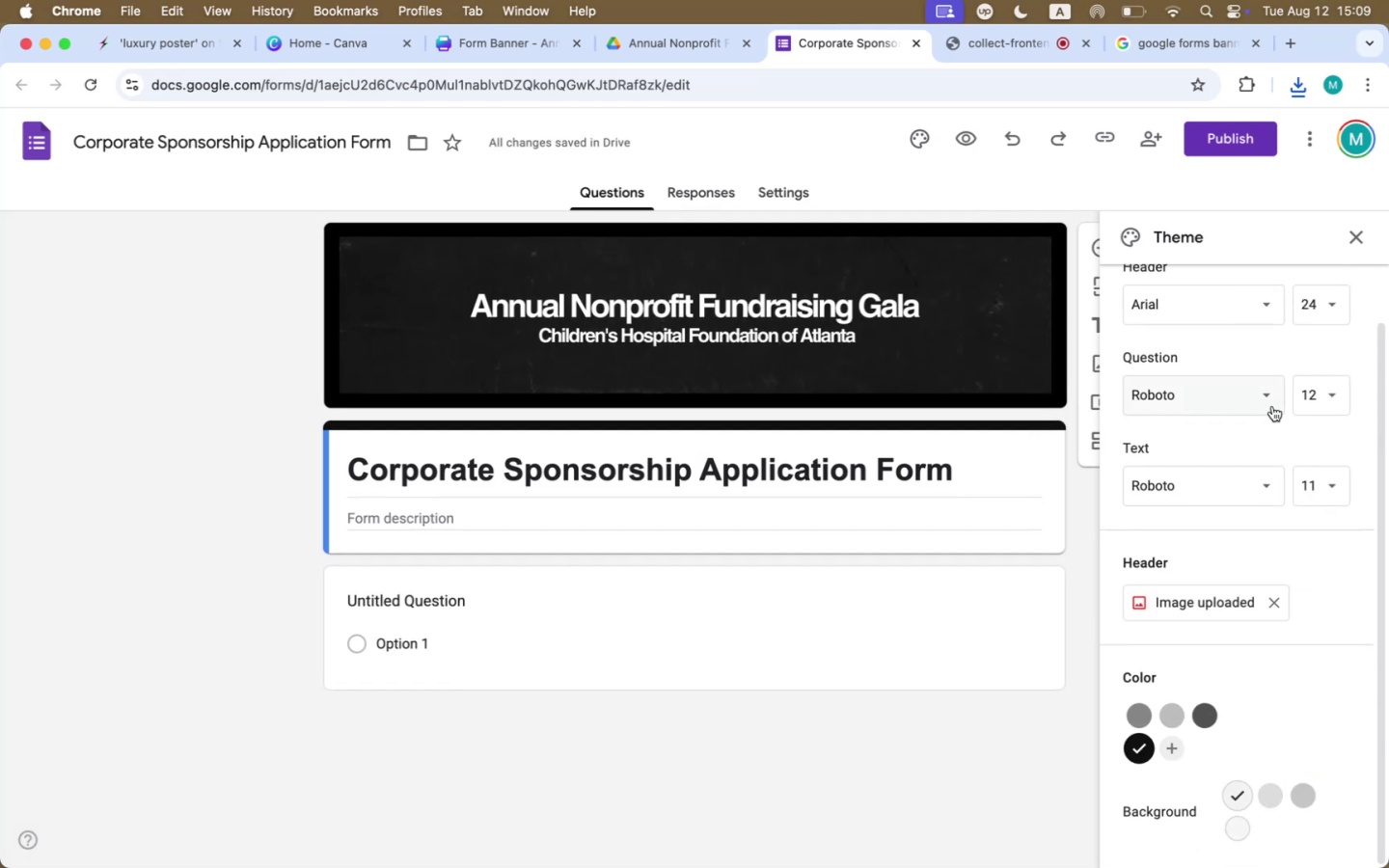 
left_click([1268, 404])
 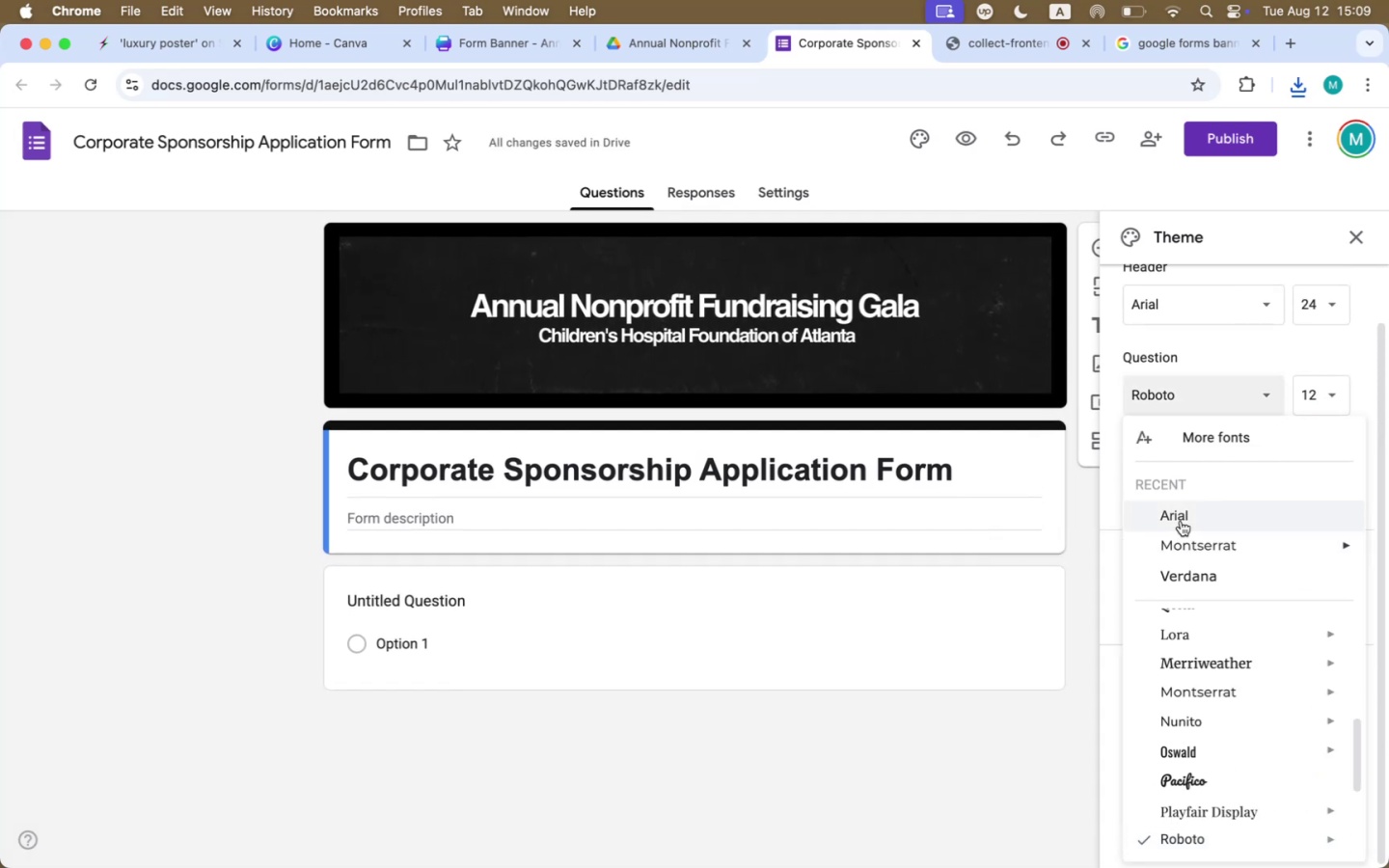 
left_click([1181, 519])
 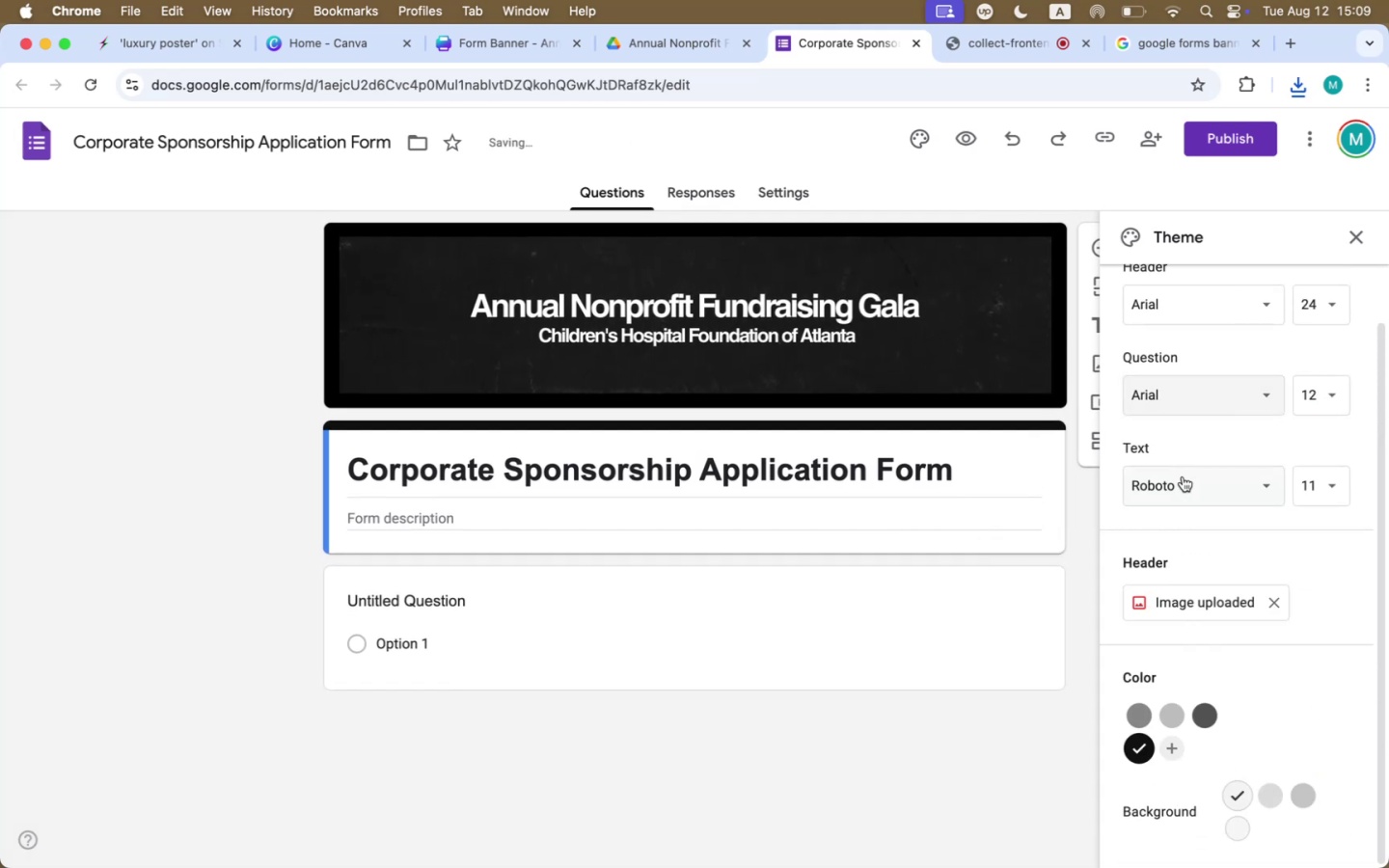 
left_click([1183, 484])
 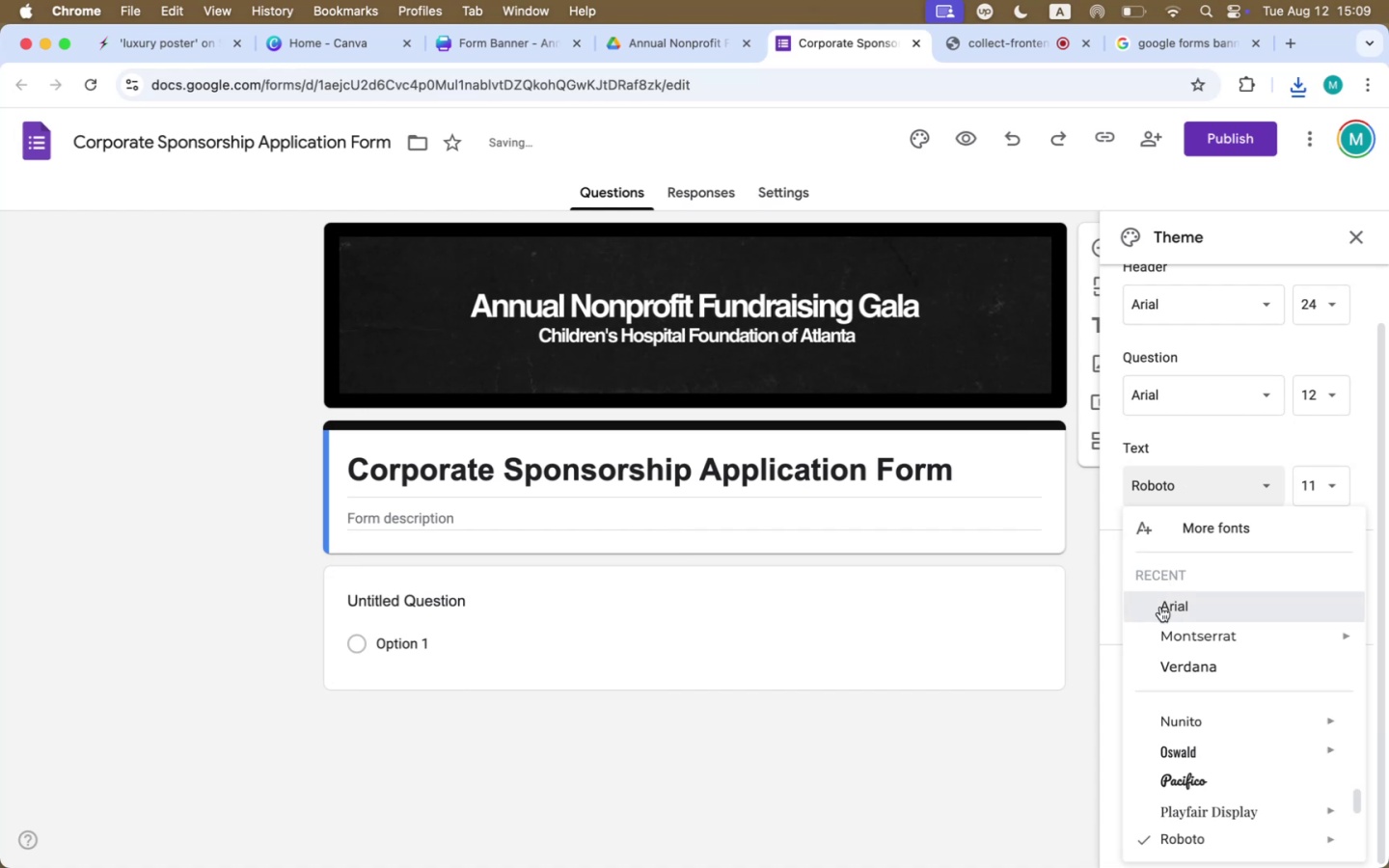 
scroll: coordinate [1158, 600], scroll_direction: down, amount: 1.0
 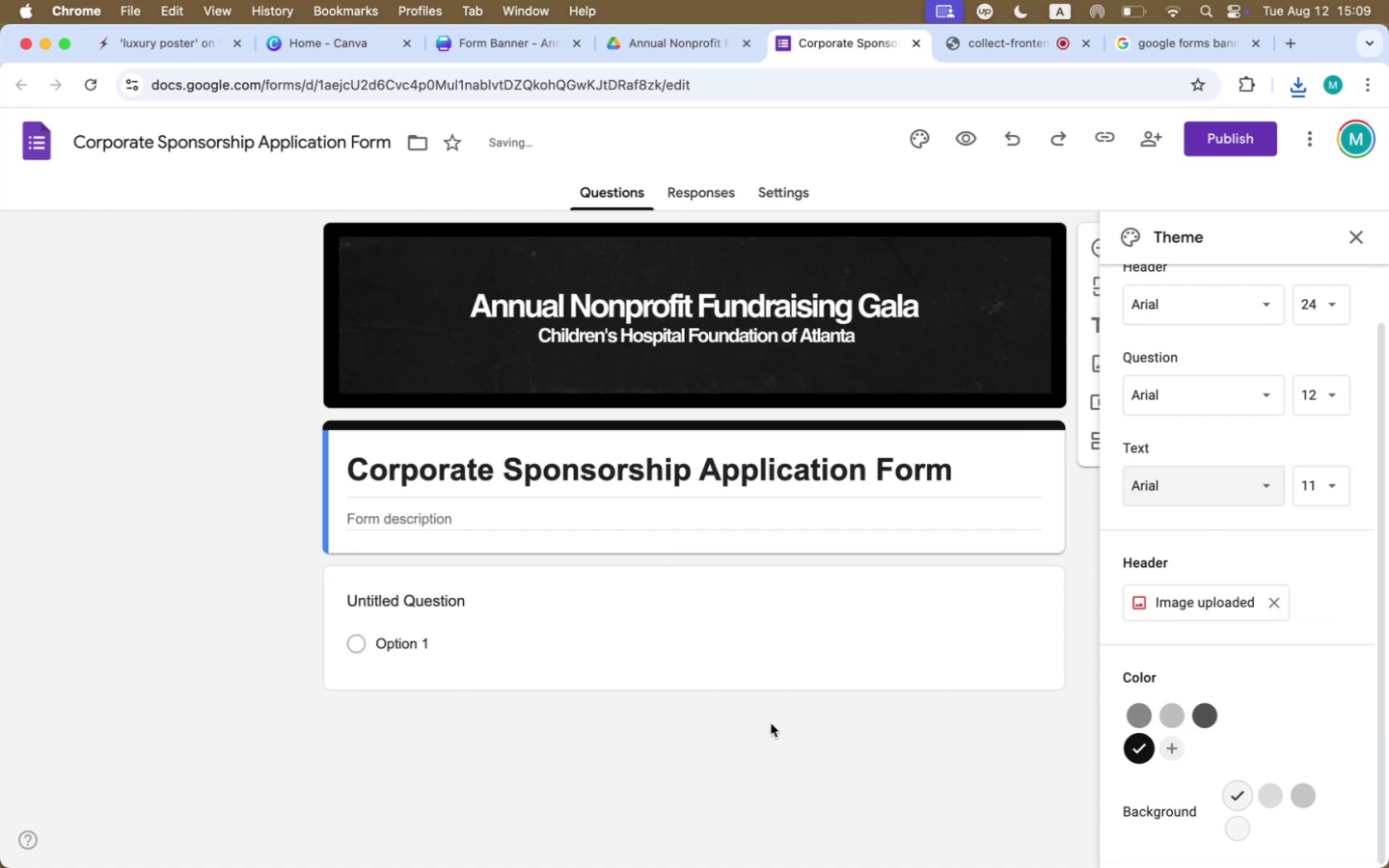 
left_click([771, 723])
 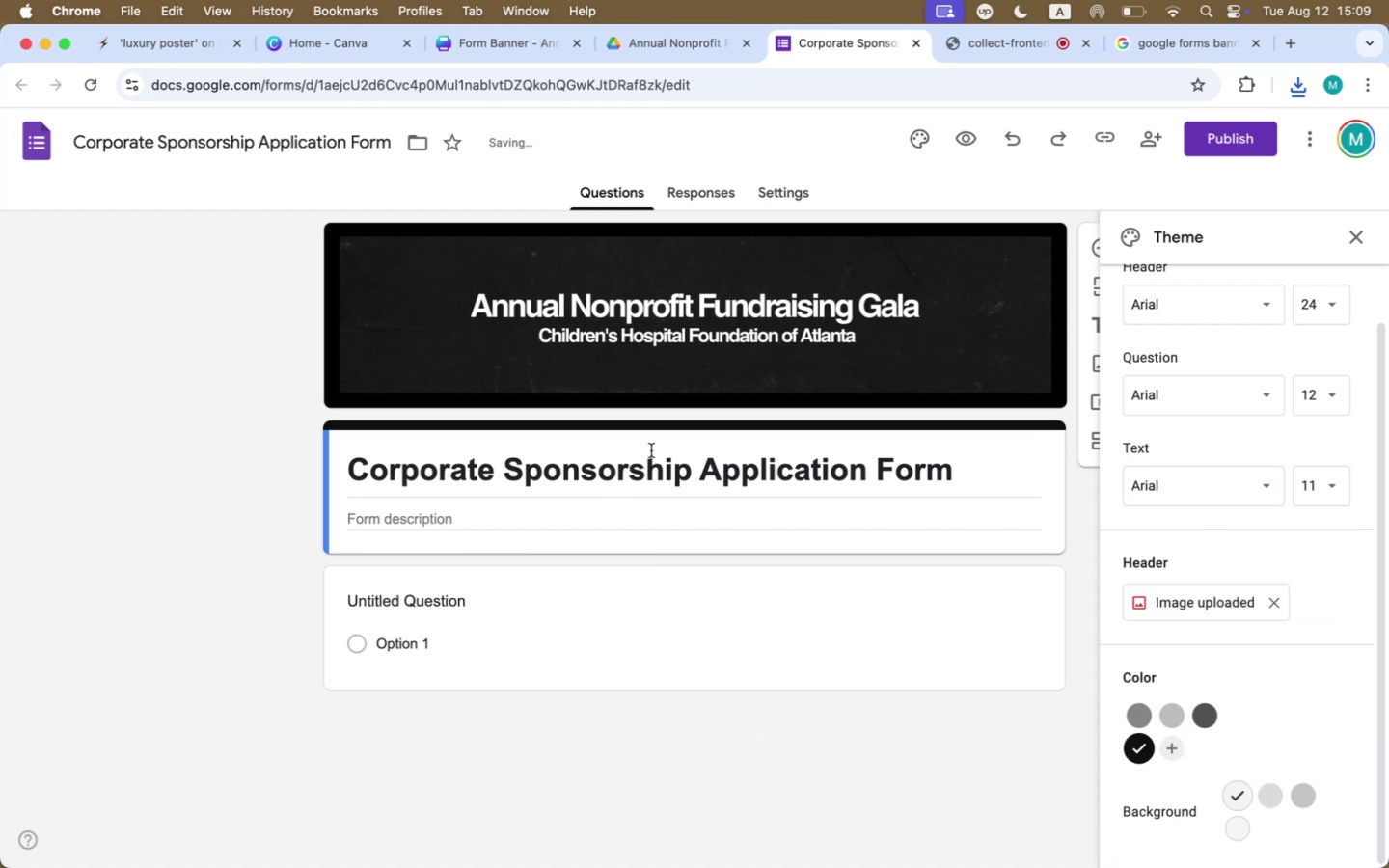 
left_click([651, 450])
 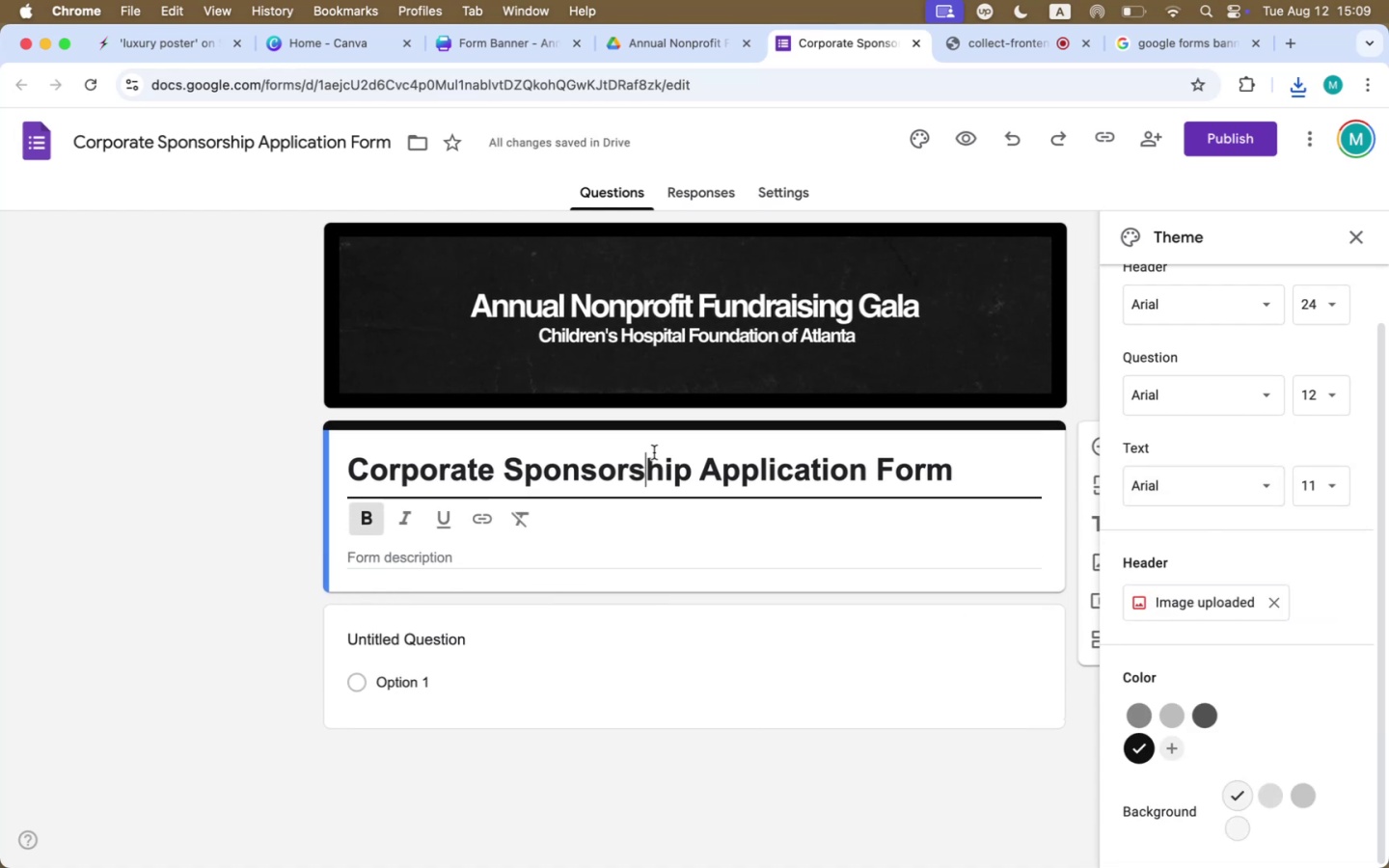 
left_click([654, 452])
 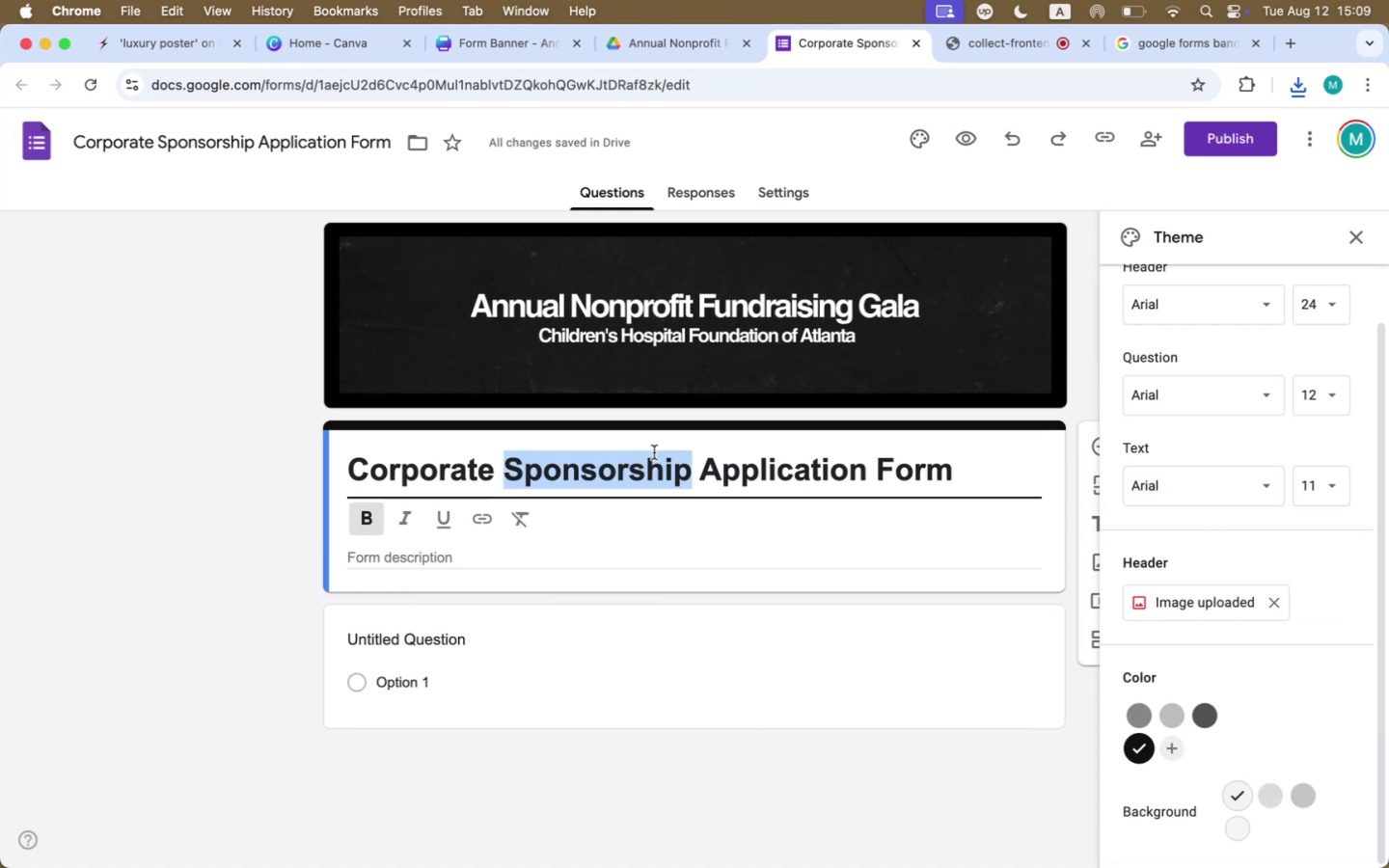 
left_click([654, 452])
 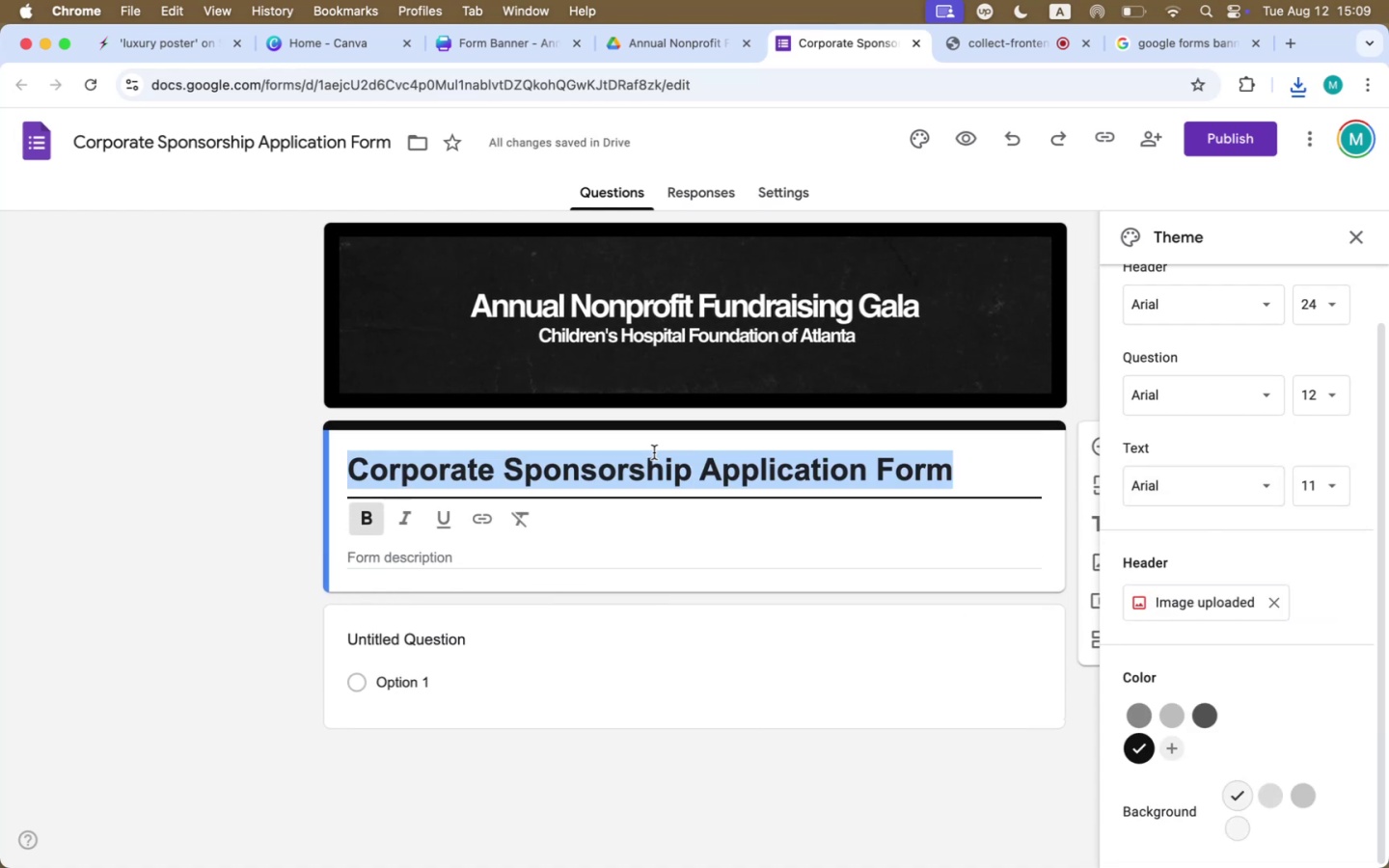 
left_click([654, 452])
 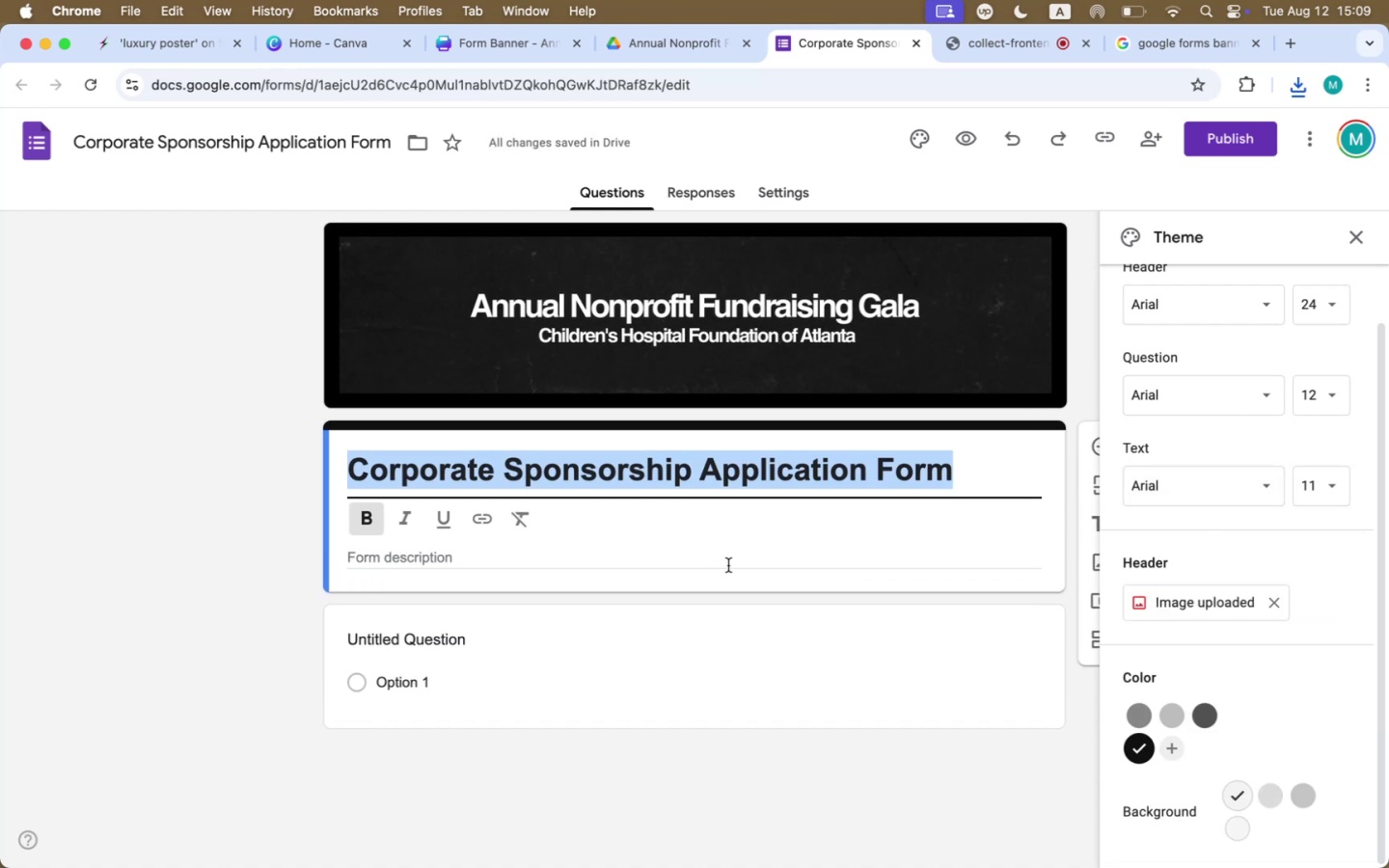 
scroll: coordinate [728, 565], scroll_direction: down, amount: 13.0
 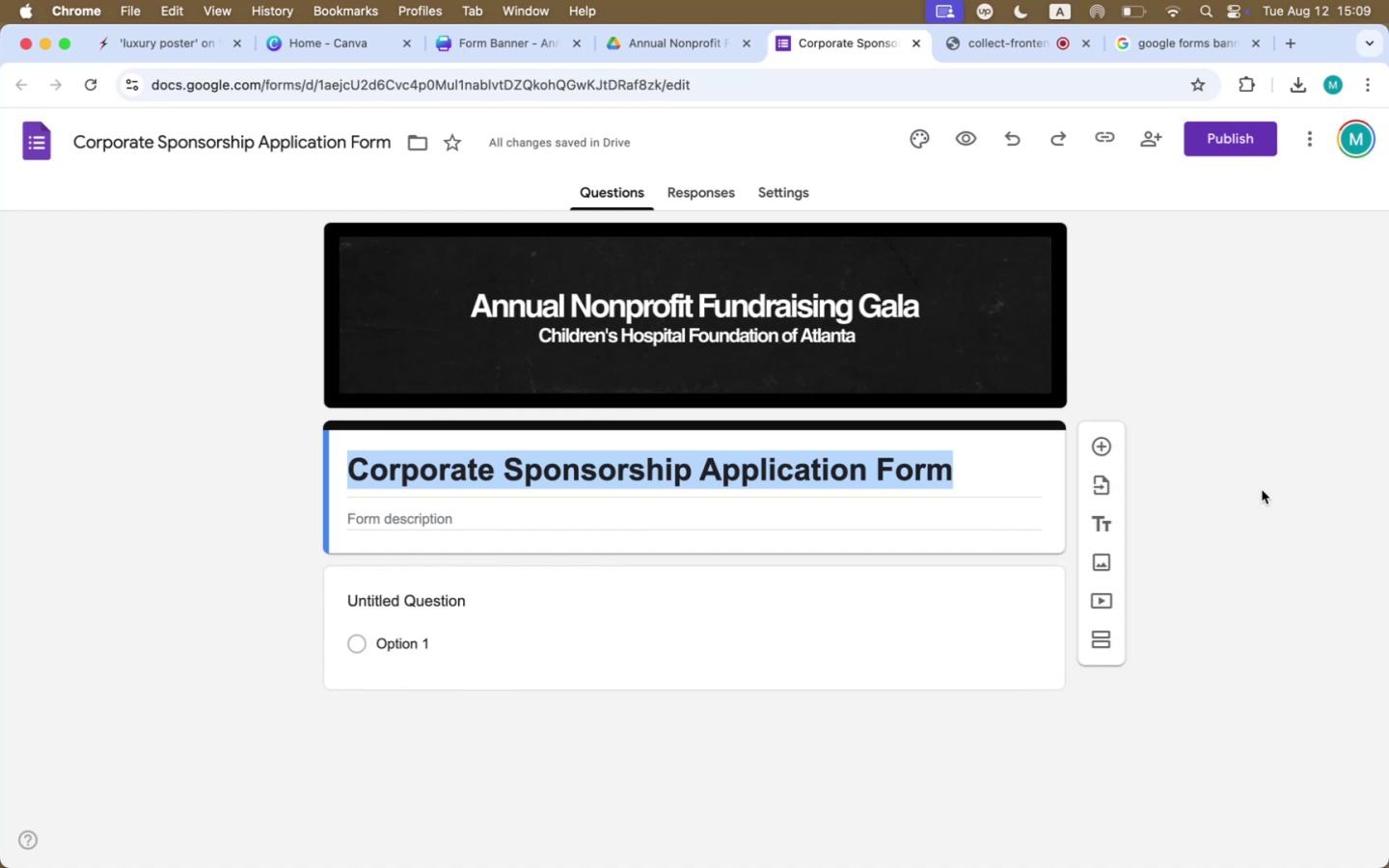 
wait(7.22)
 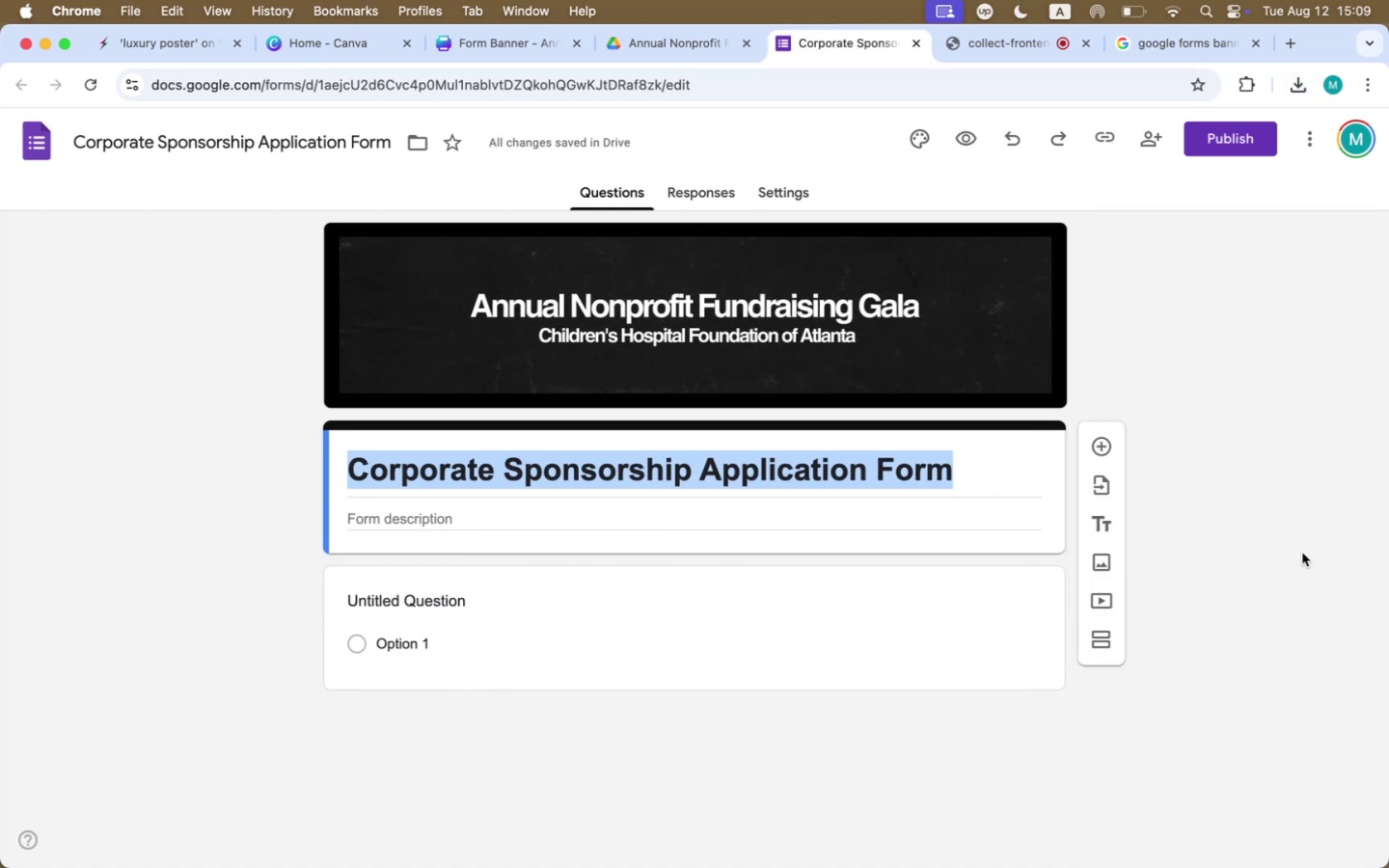 
scroll: coordinate [508, 335], scroll_direction: down, amount: 1.0
 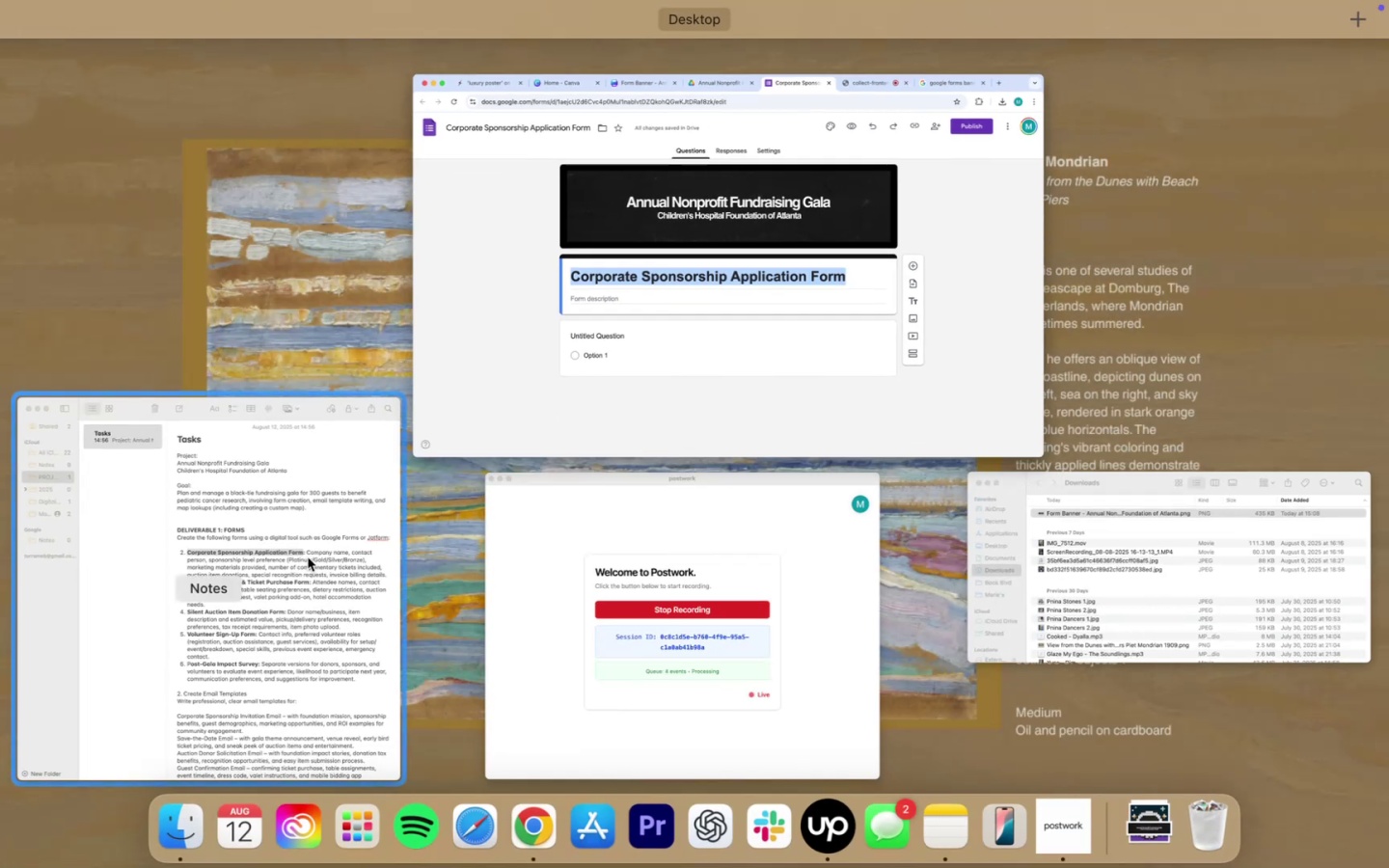 
wait(5.23)
 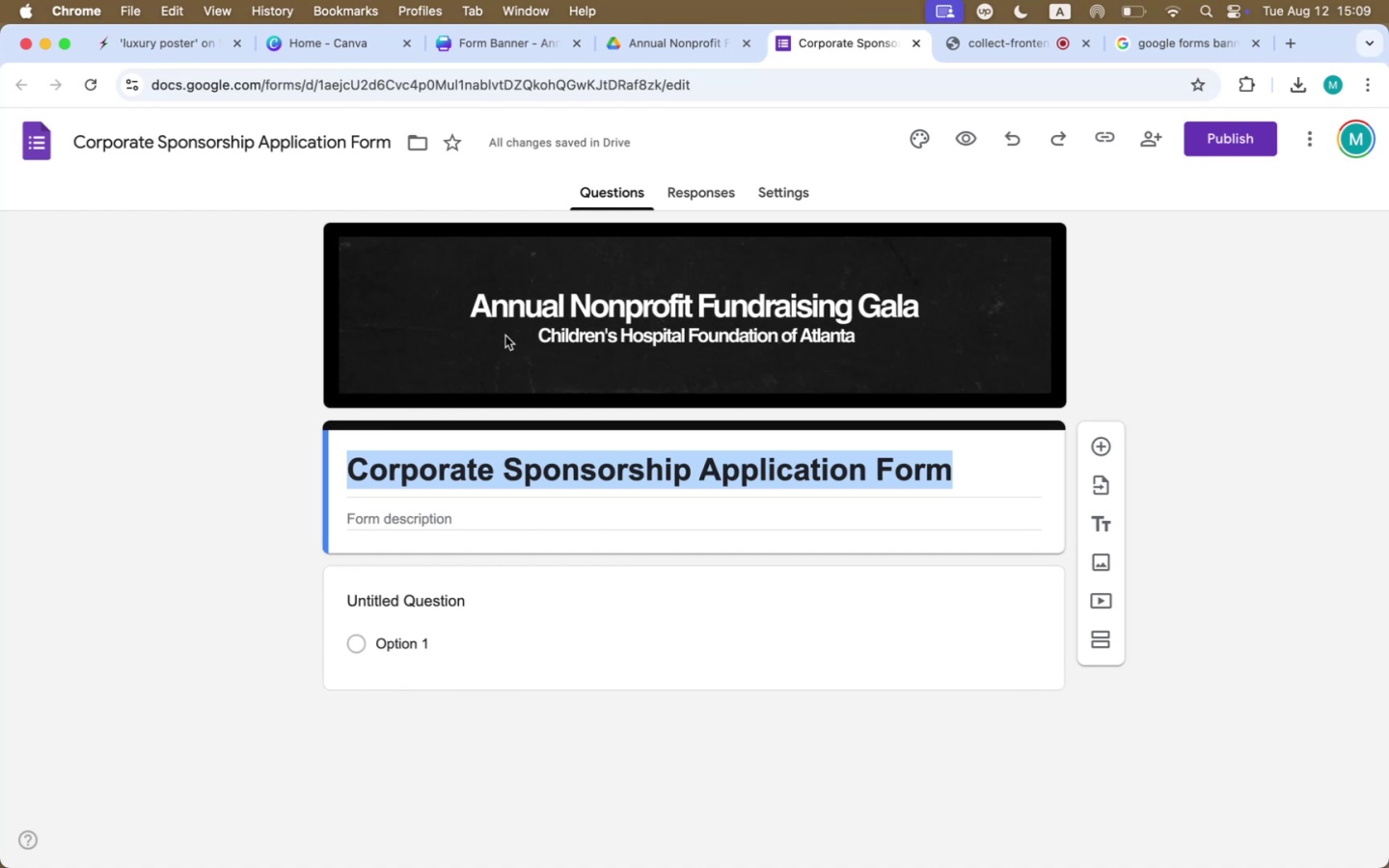 
scroll: coordinate [572, 549], scroll_direction: down, amount: 51.0
 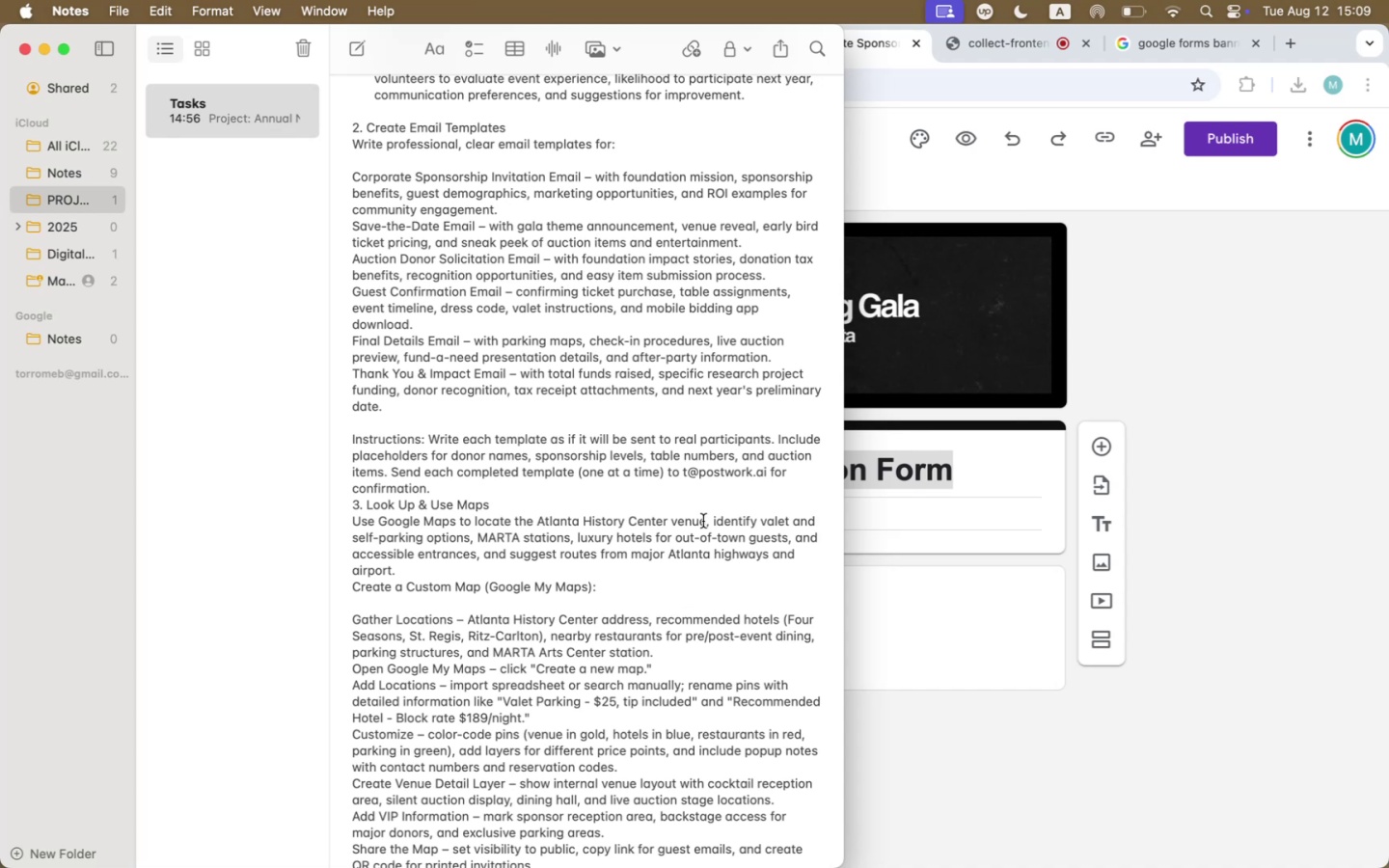 
wait(20.63)
 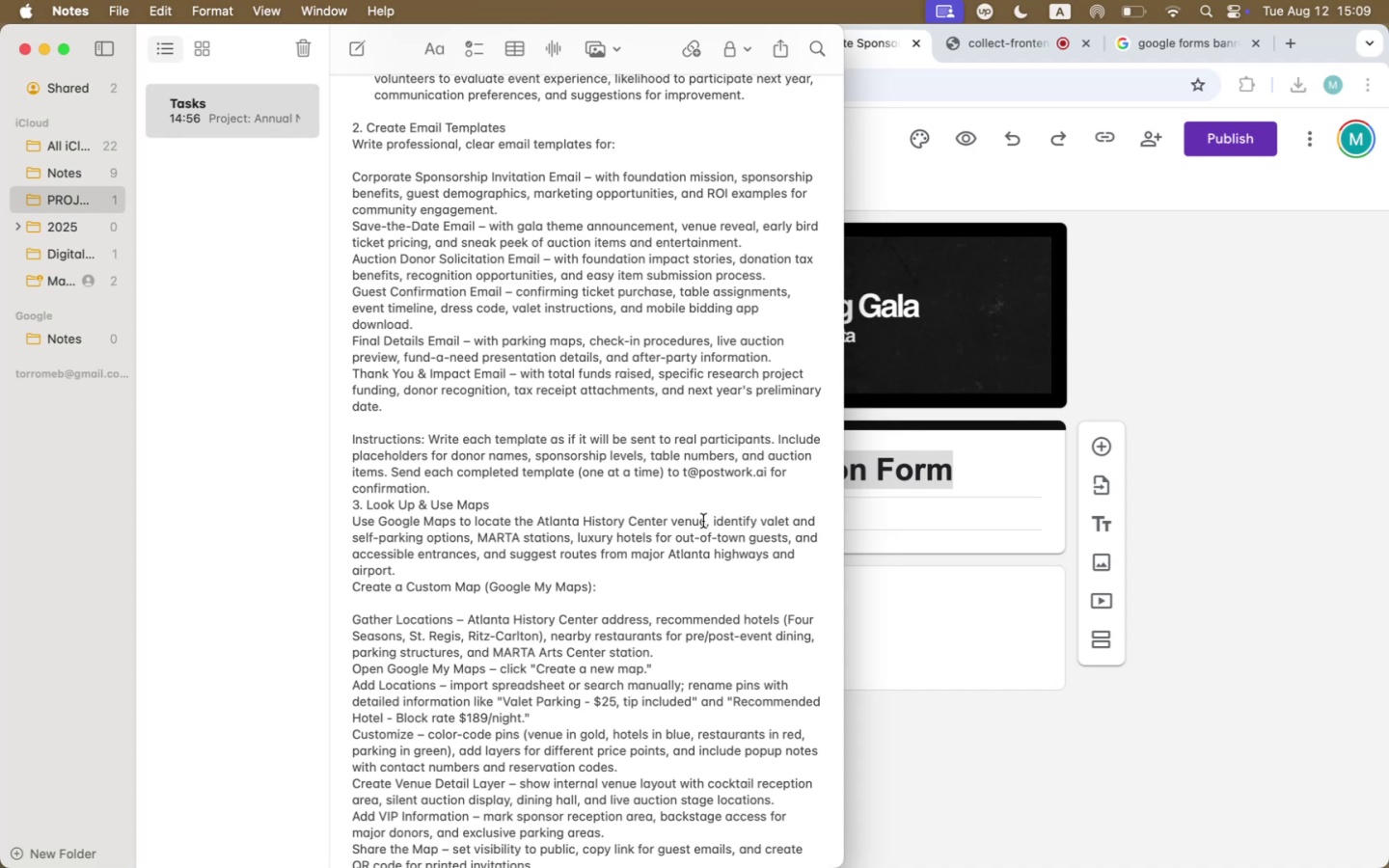 
scroll: coordinate [507, 755], scroll_direction: down, amount: 2.0
 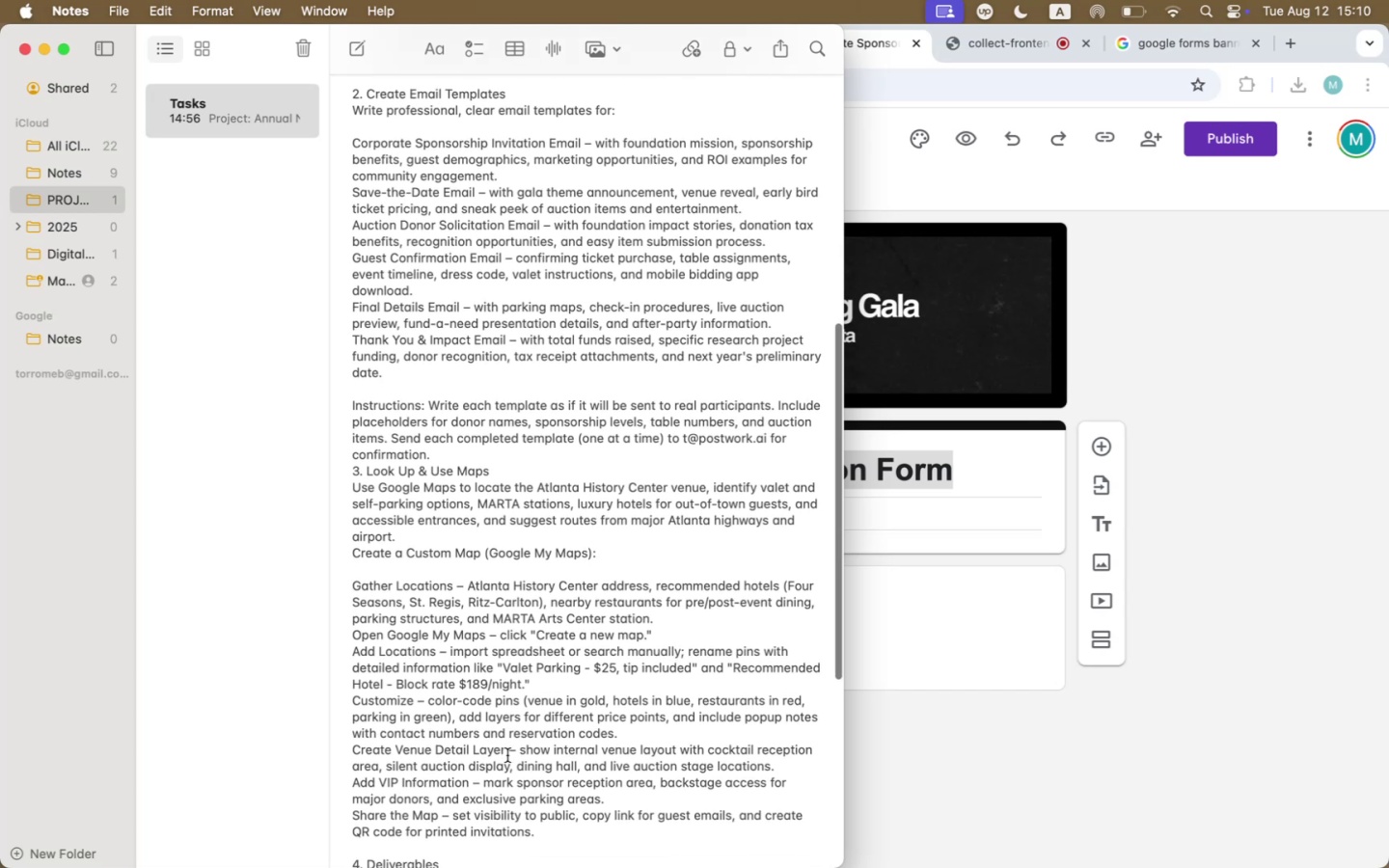 
scroll: coordinate [507, 755], scroll_direction: none, amount: 0.0
 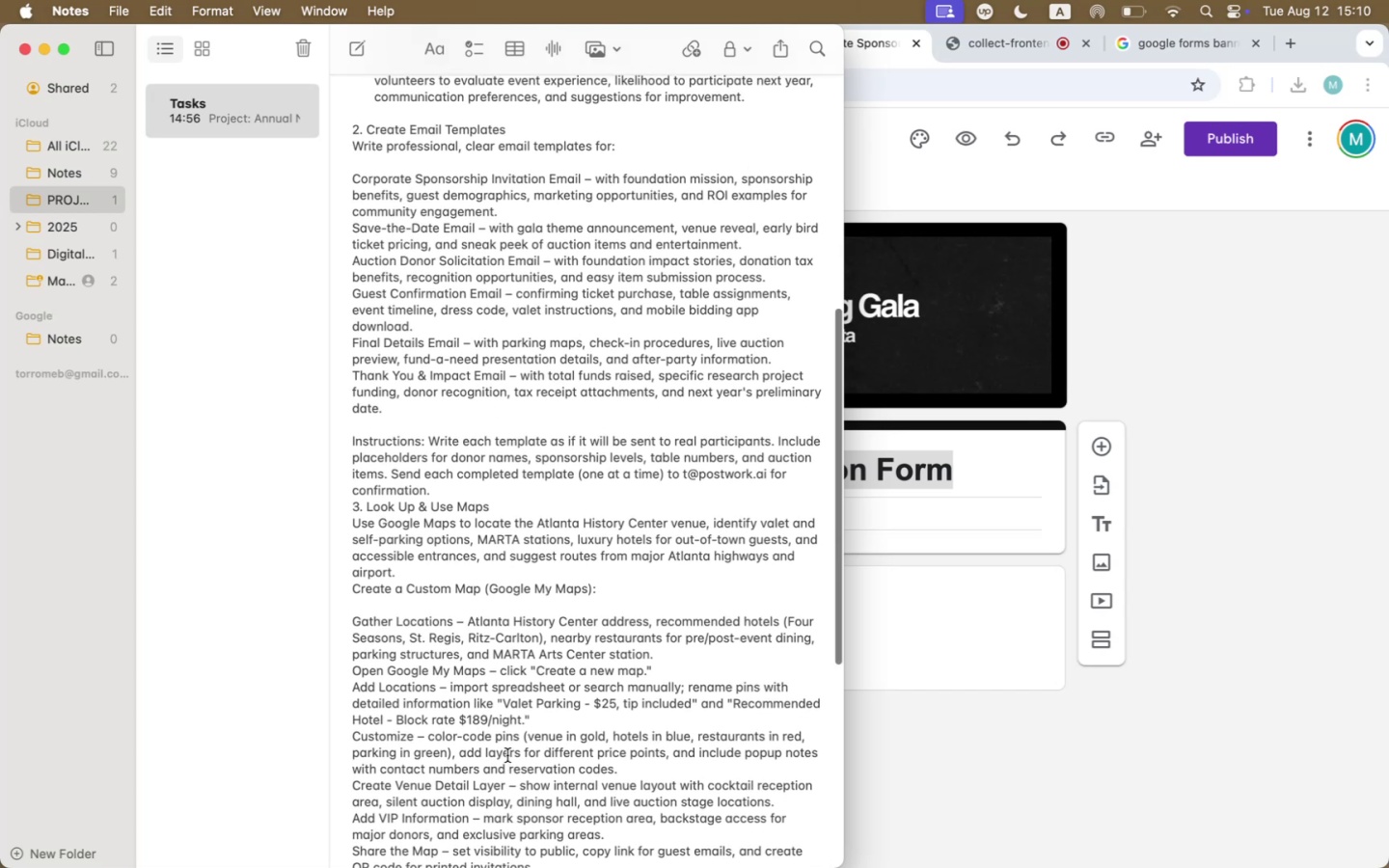 
scroll: coordinate [507, 755], scroll_direction: down, amount: 1.0
 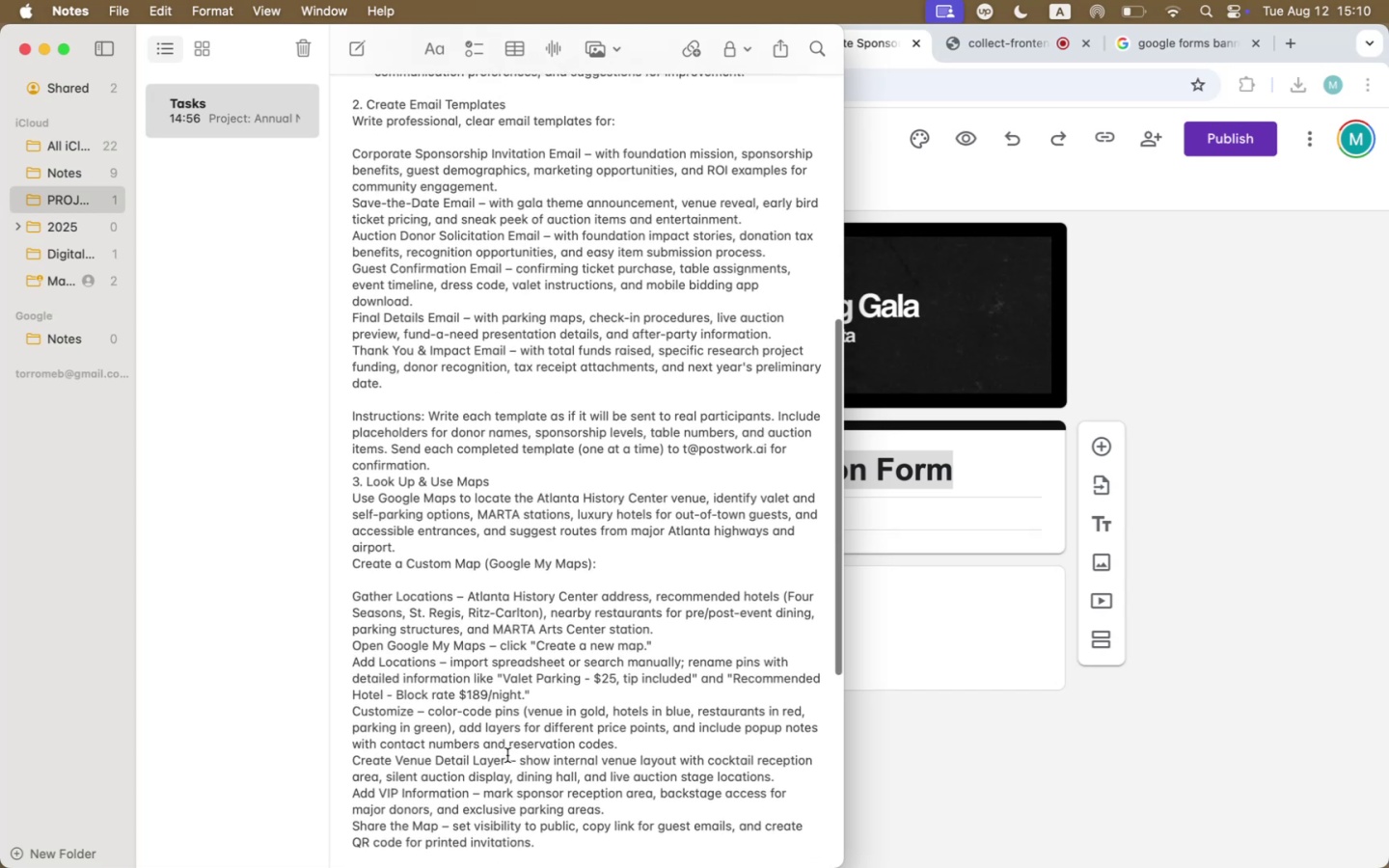 
scroll: coordinate [507, 755], scroll_direction: up, amount: 30.0
 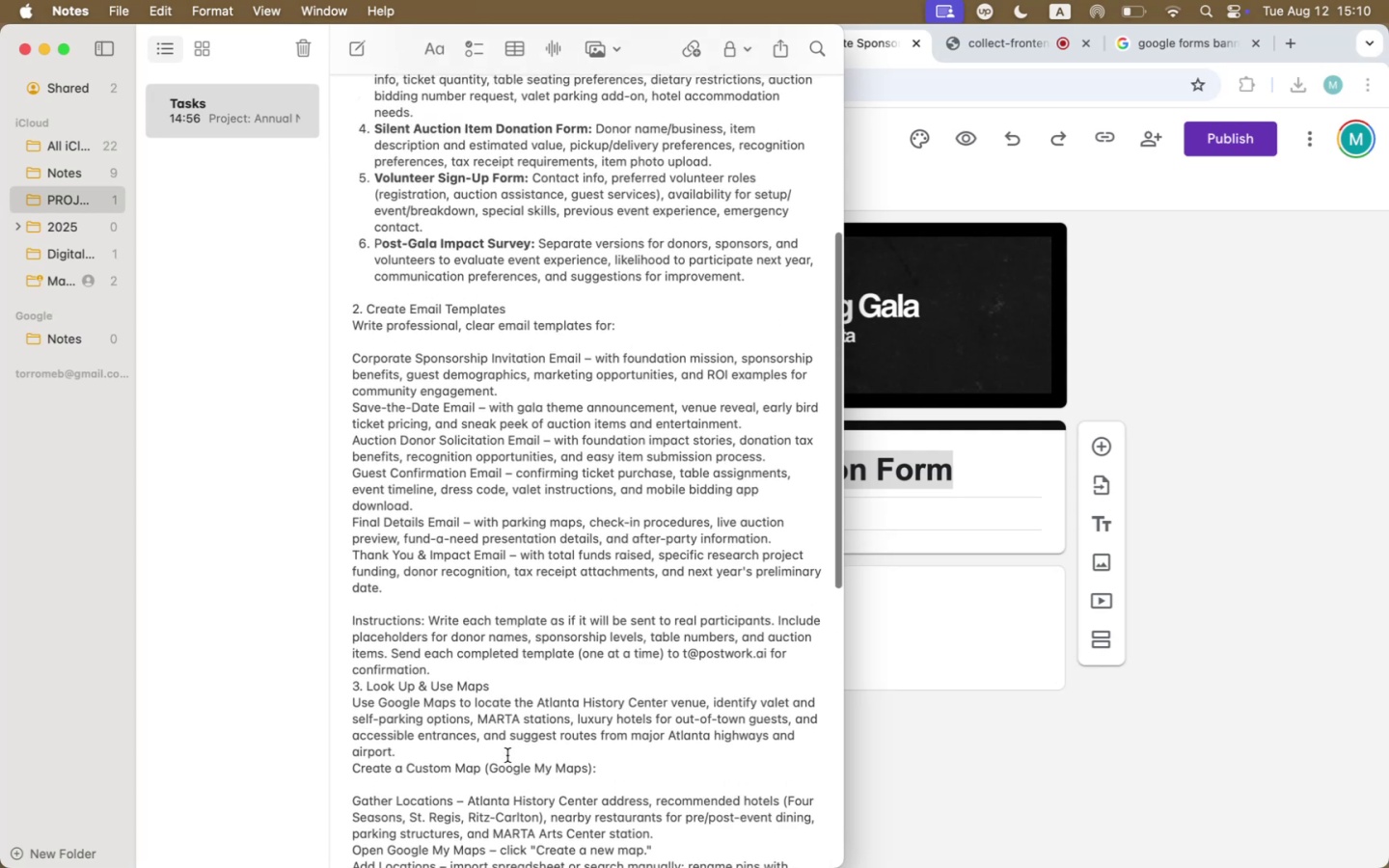 
scroll: coordinate [507, 755], scroll_direction: down, amount: 1.0
 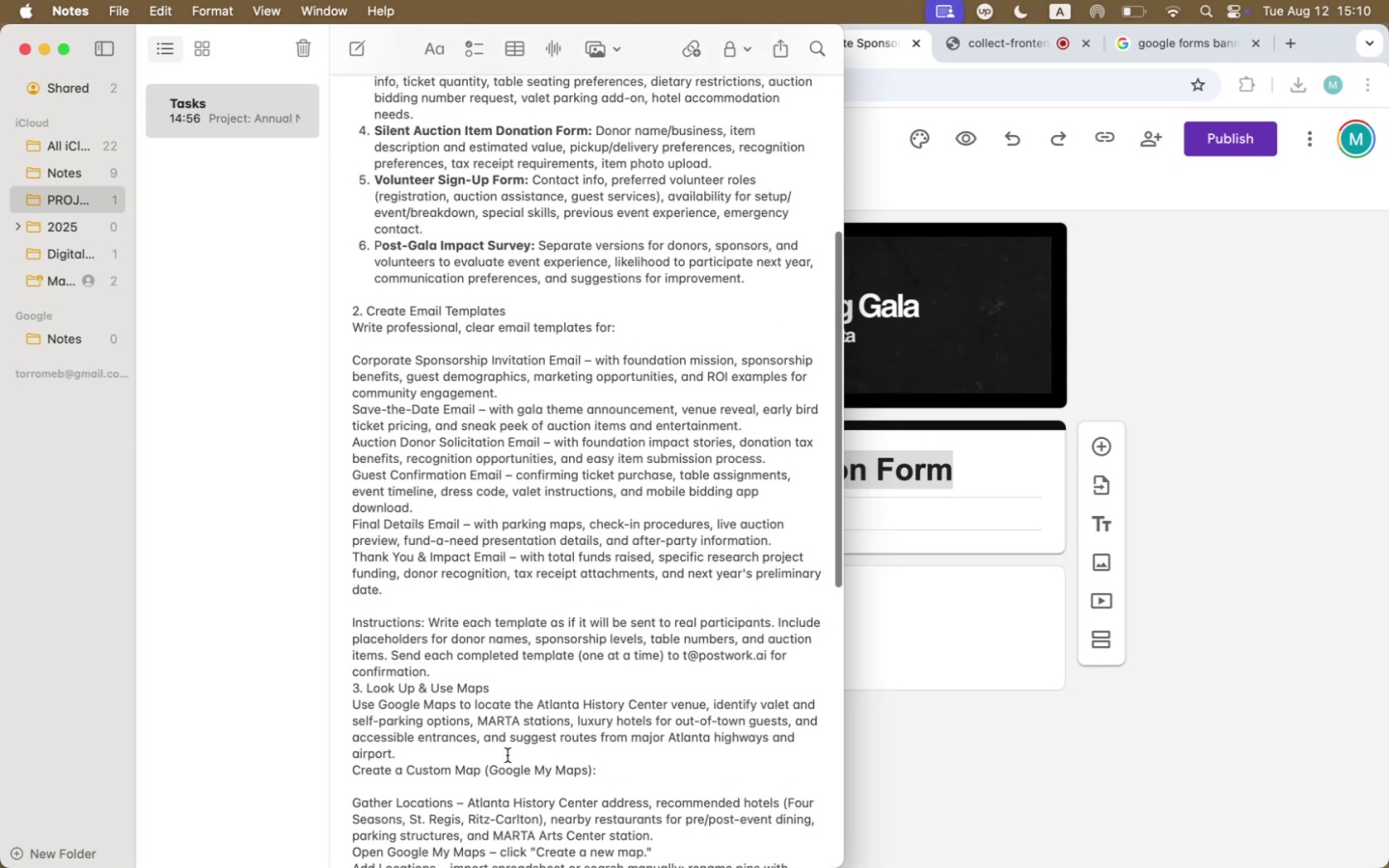 
scroll: coordinate [507, 755], scroll_direction: up, amount: 36.0
 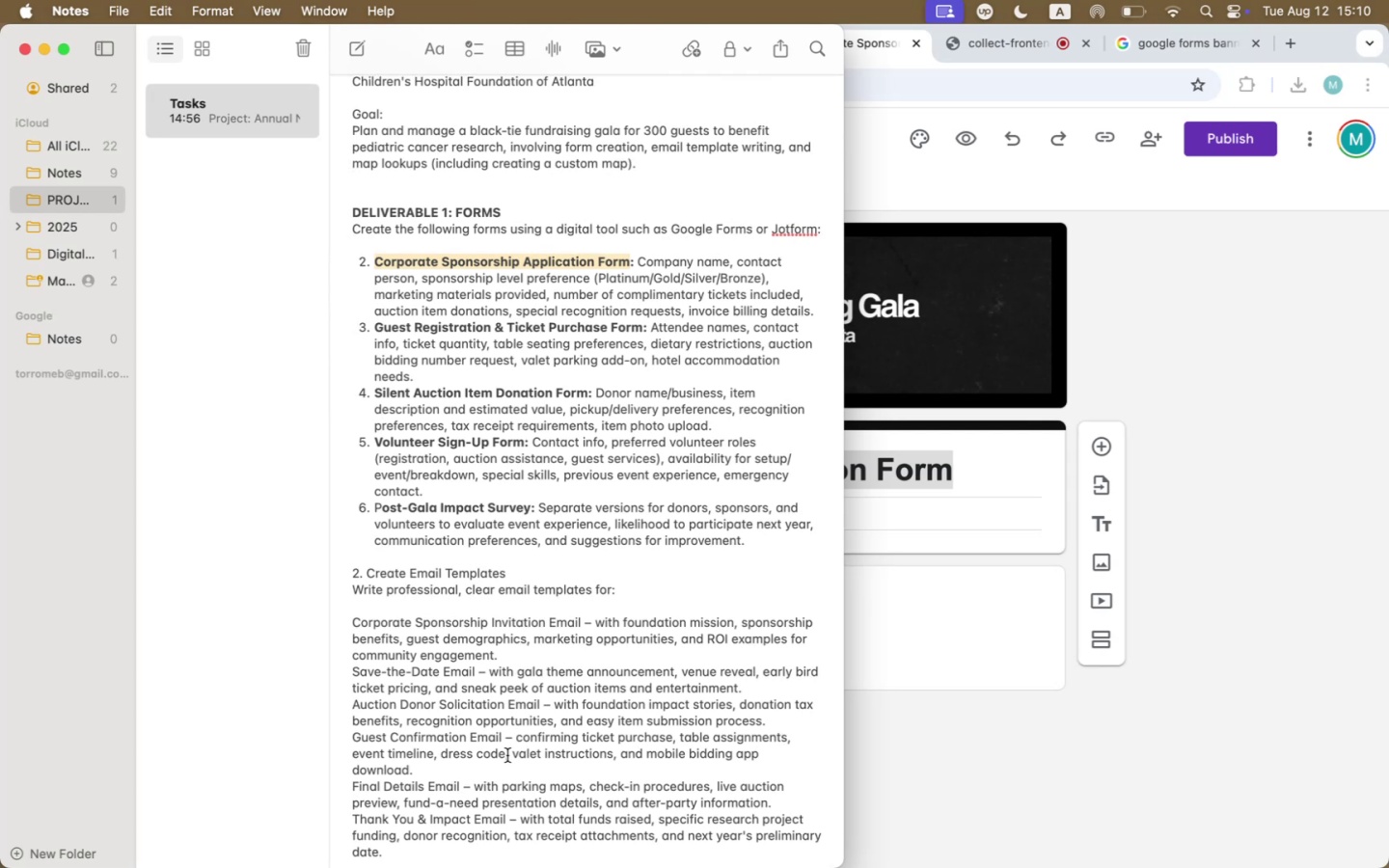 
wait(17.96)
 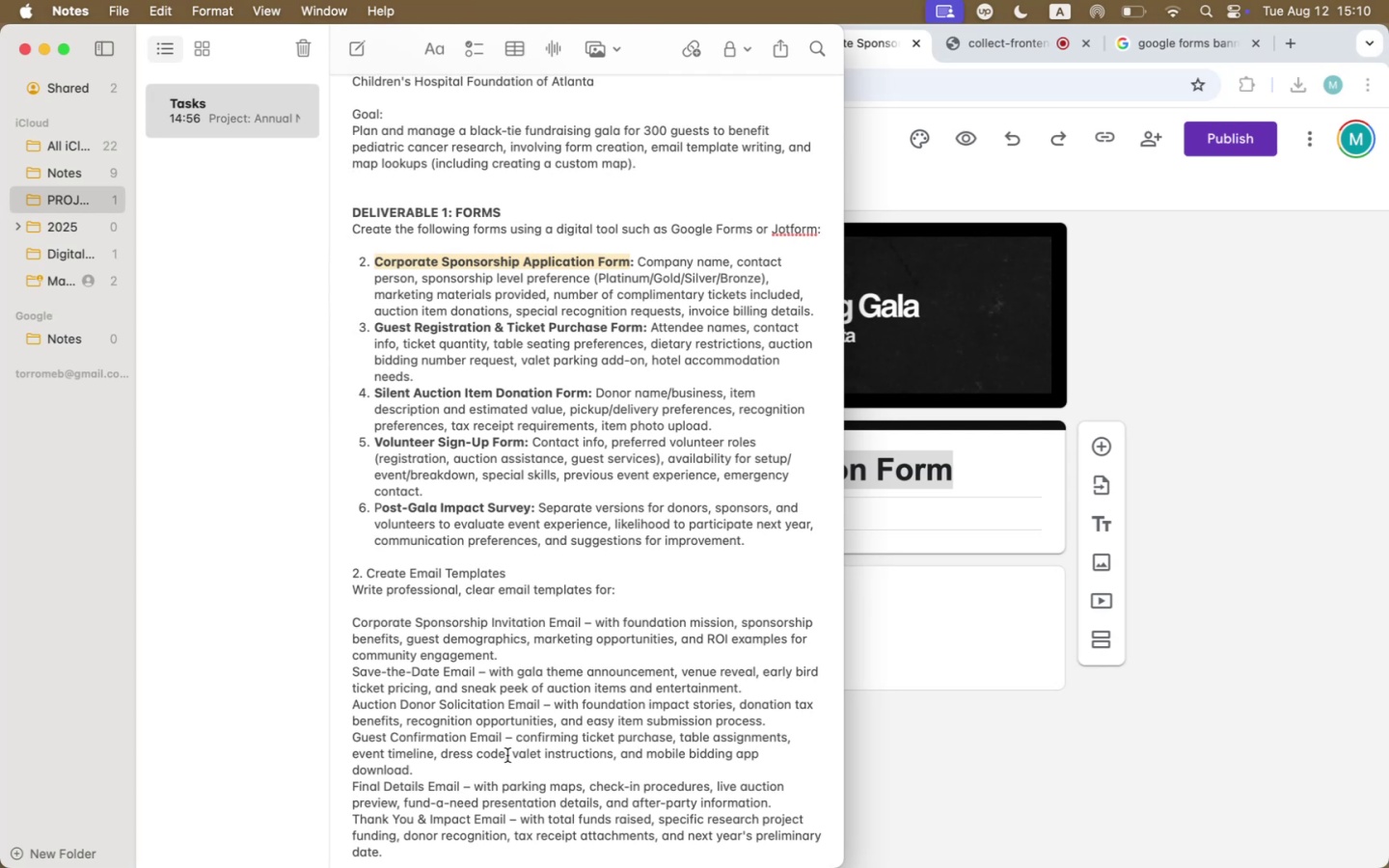 
left_click([1293, 743])
 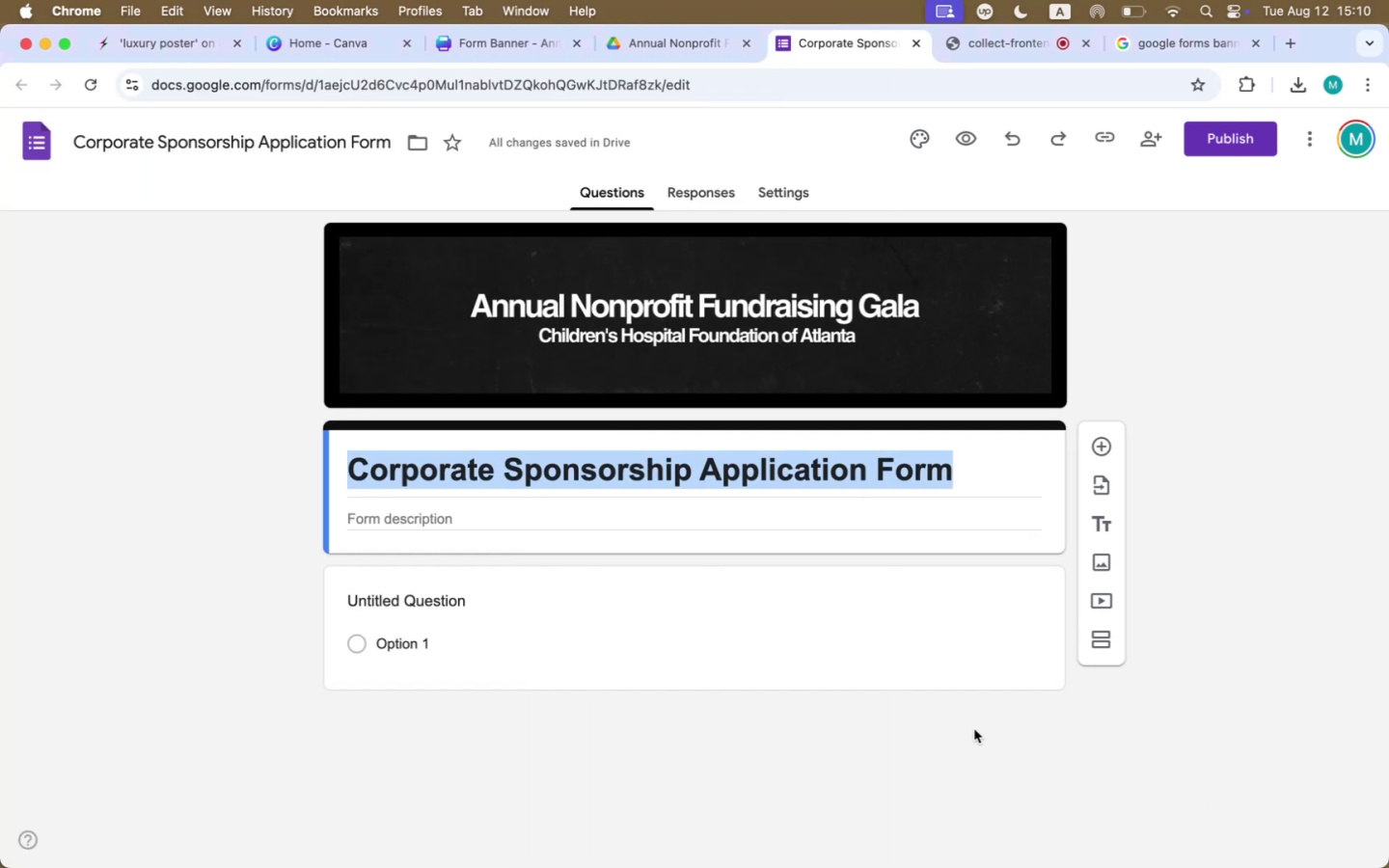 
wait(6.05)
 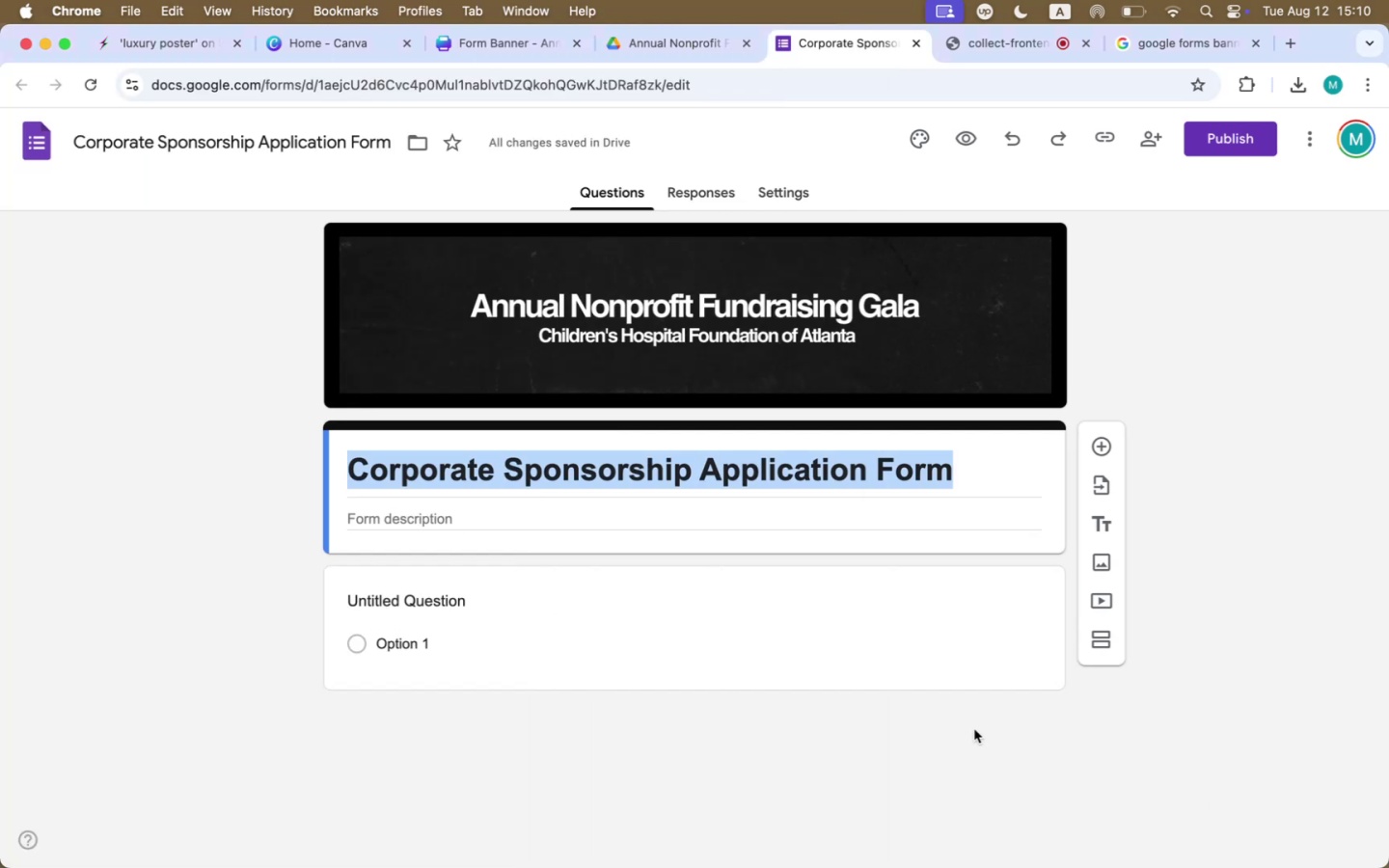 
left_click([974, 729])
 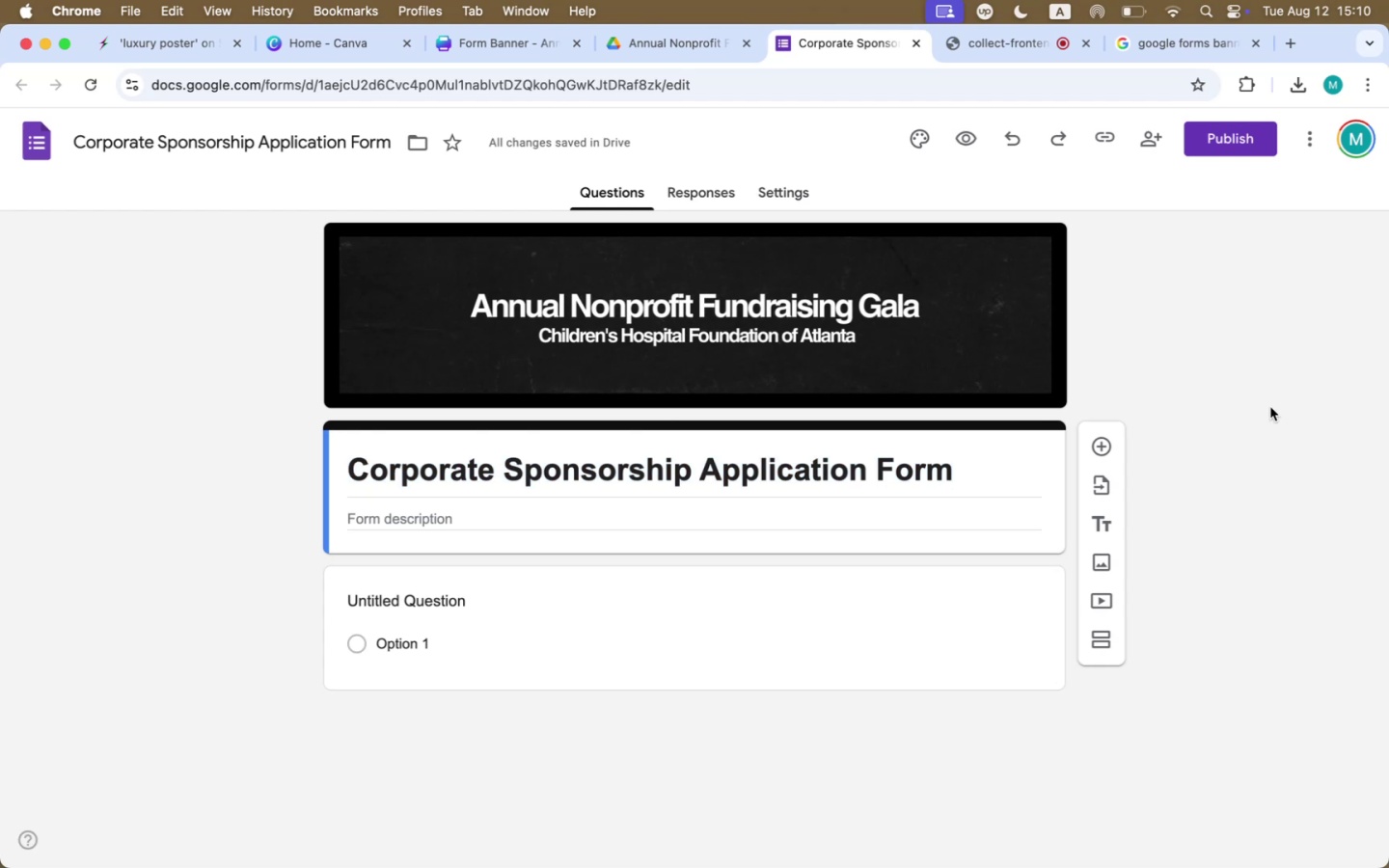 
mouse_move([1105, 475])
 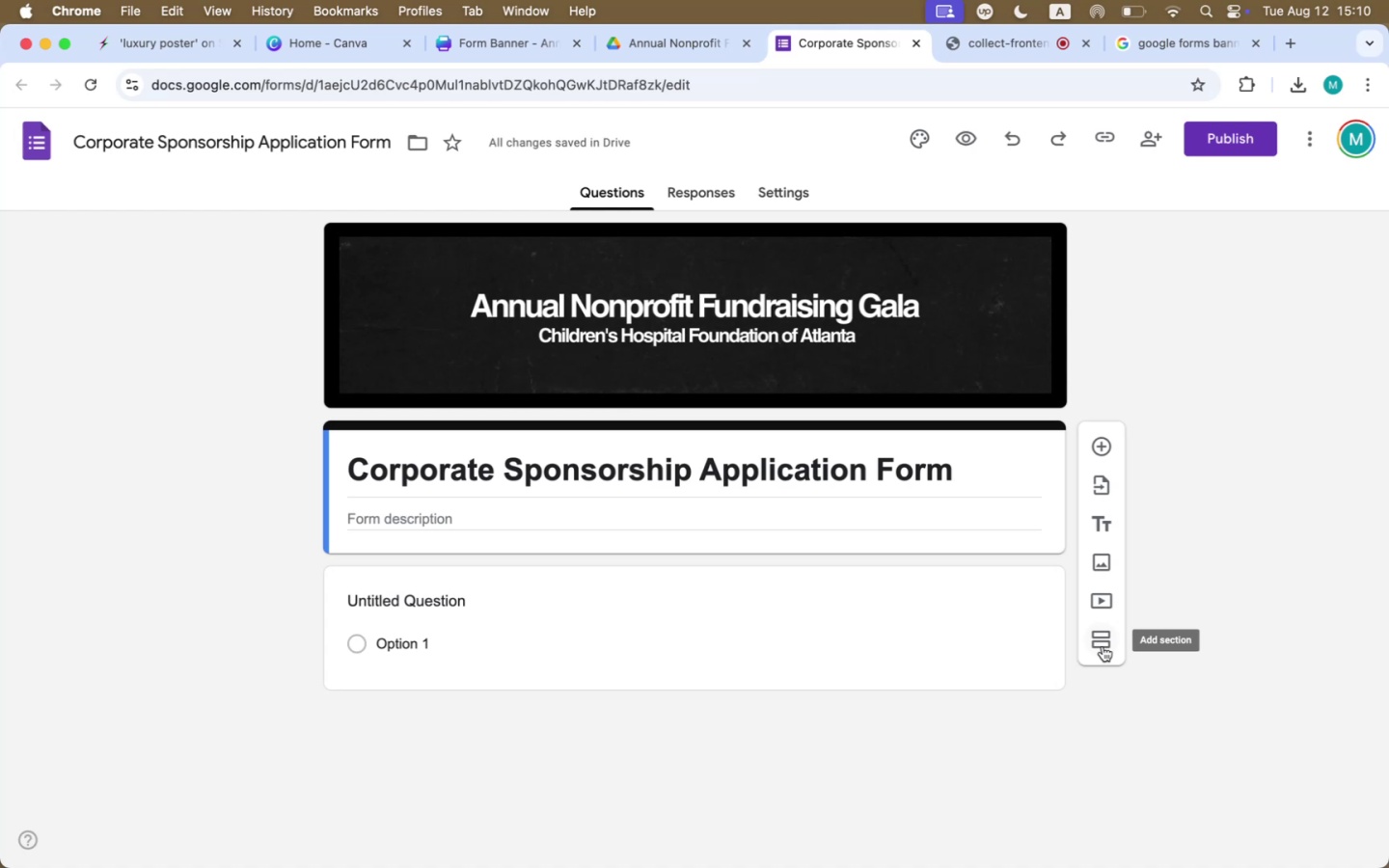 
wait(9.65)
 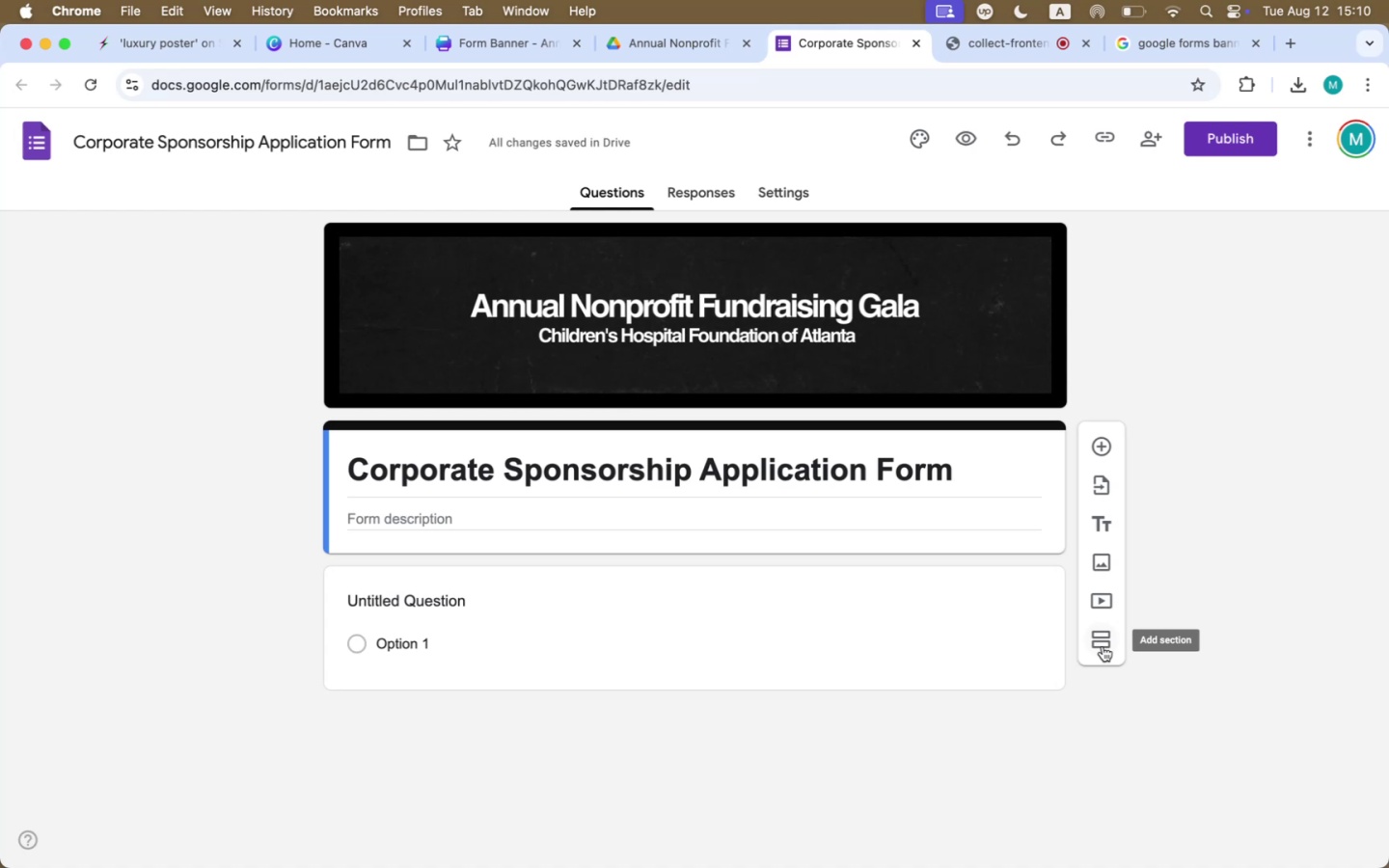 
scroll: coordinate [703, 631], scroll_direction: down, amount: 26.0
 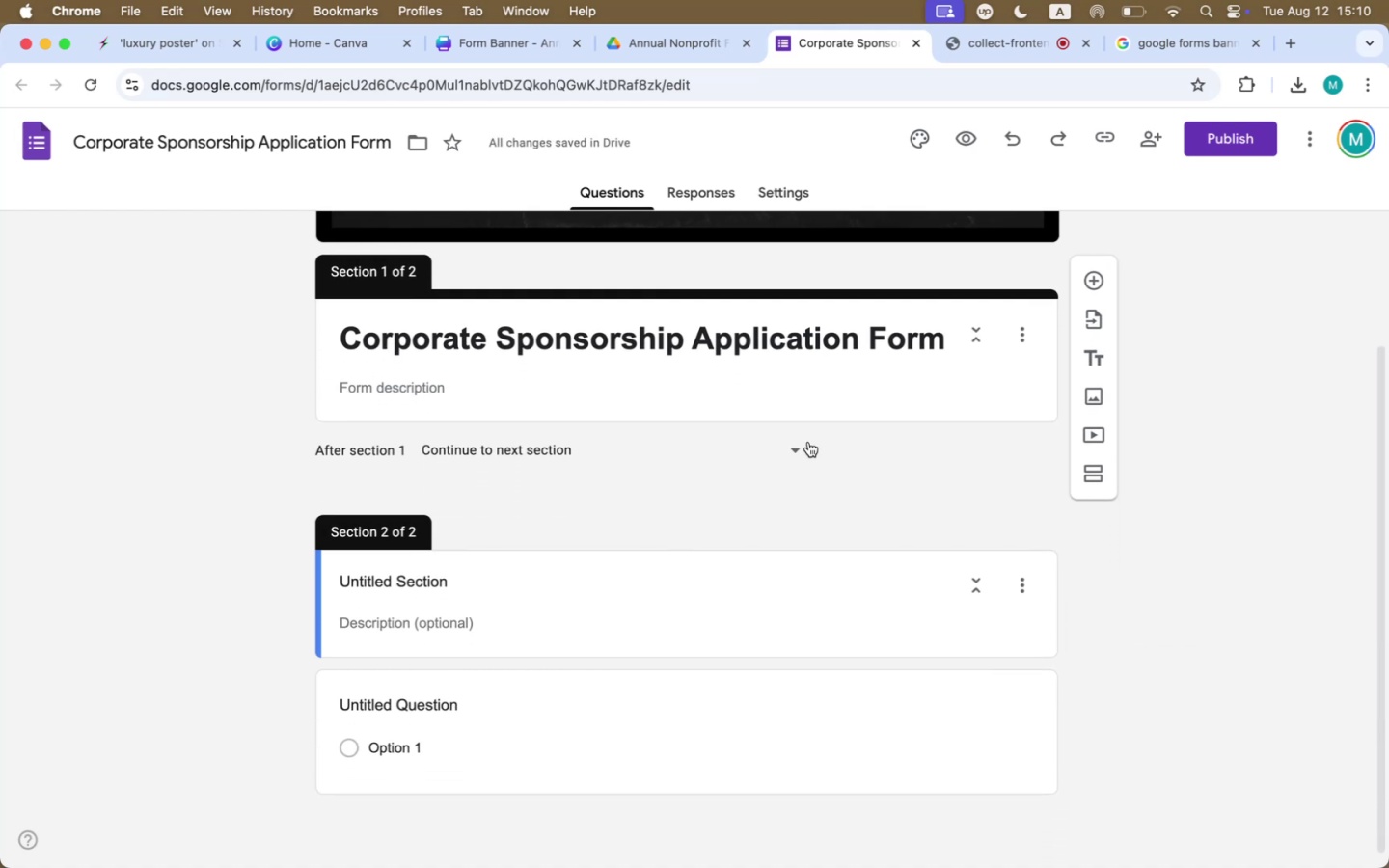 
left_click([800, 444])
 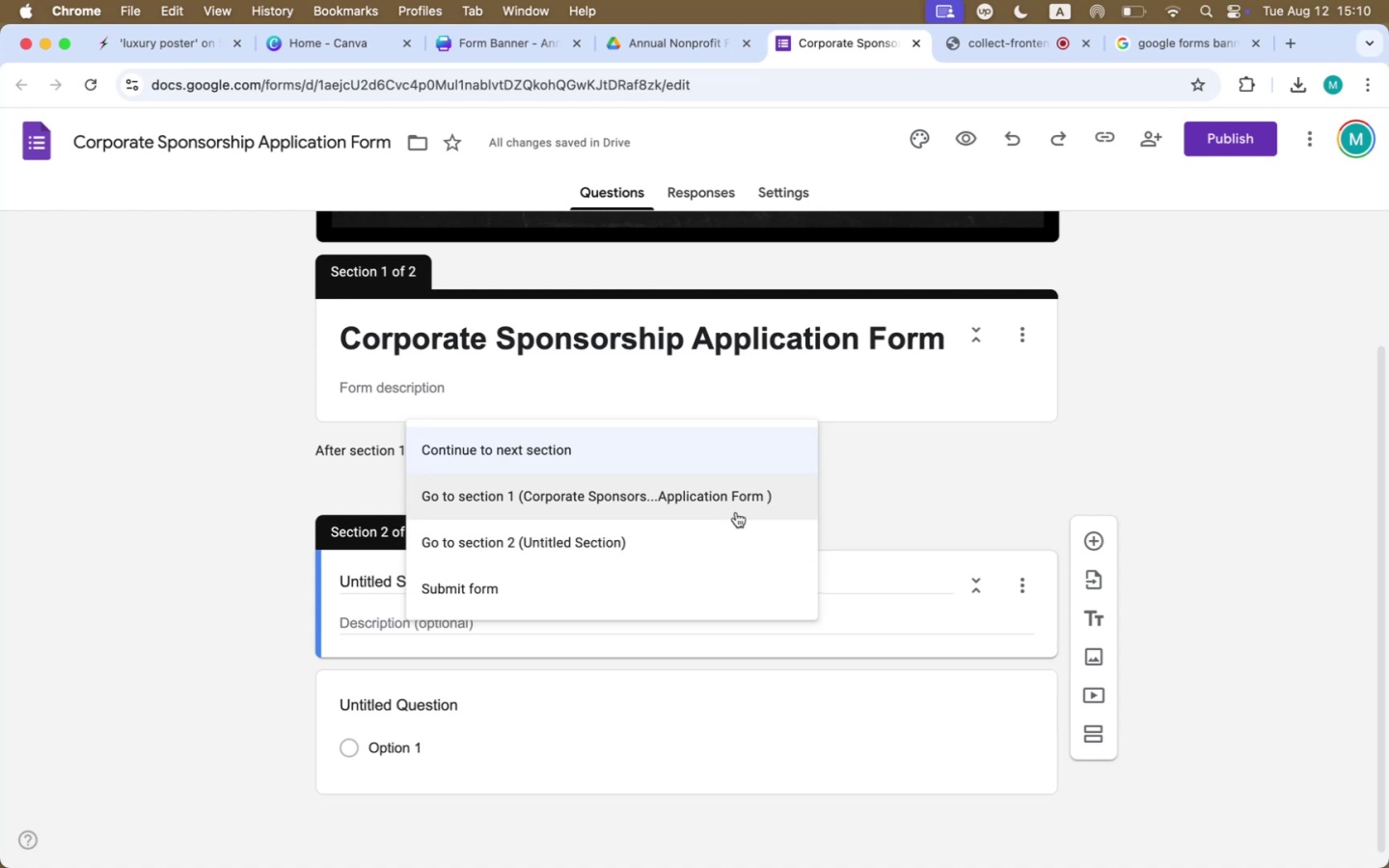 
left_click([1370, 497])
 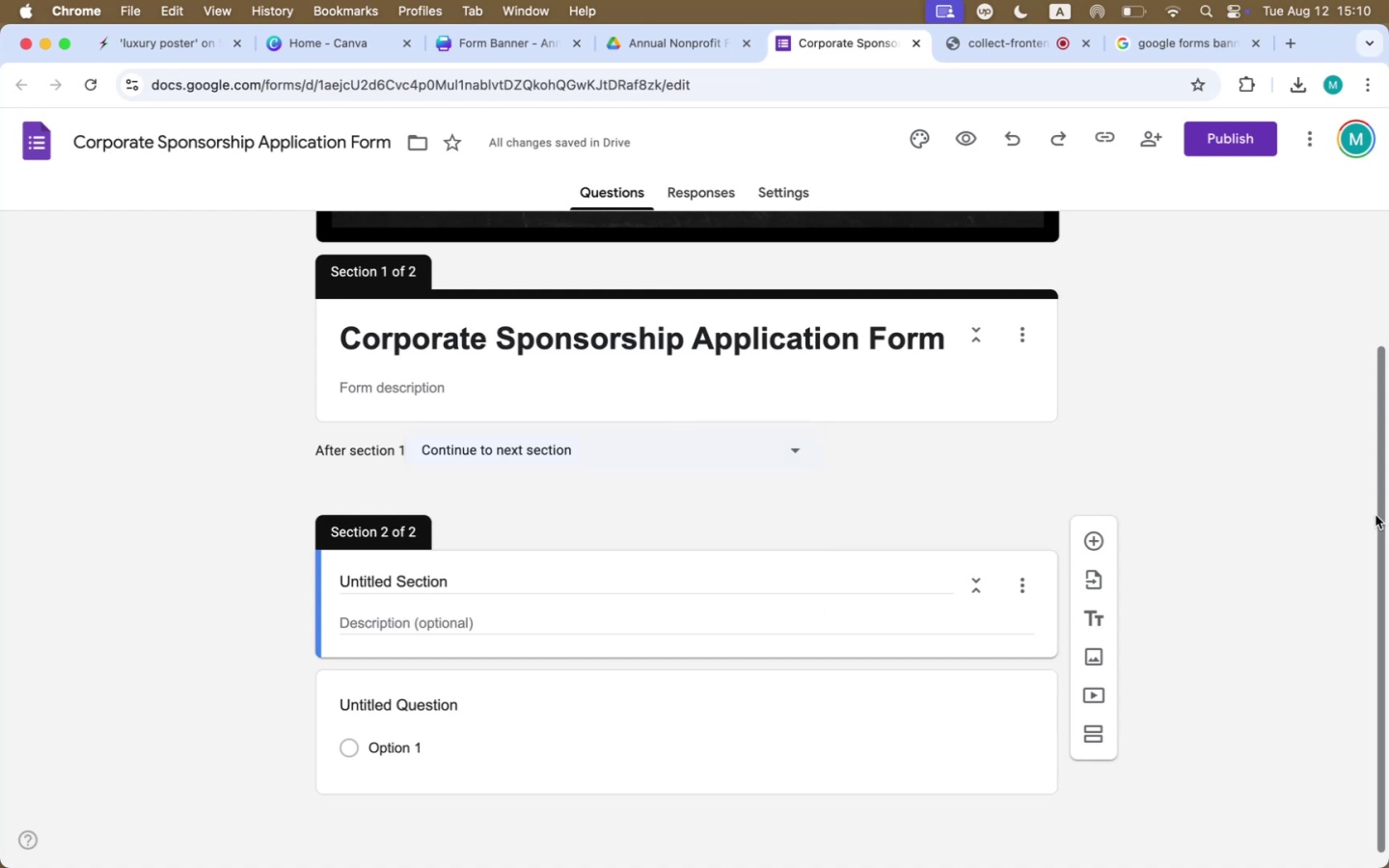 
scroll: coordinate [1375, 516], scroll_direction: up, amount: 30.0
 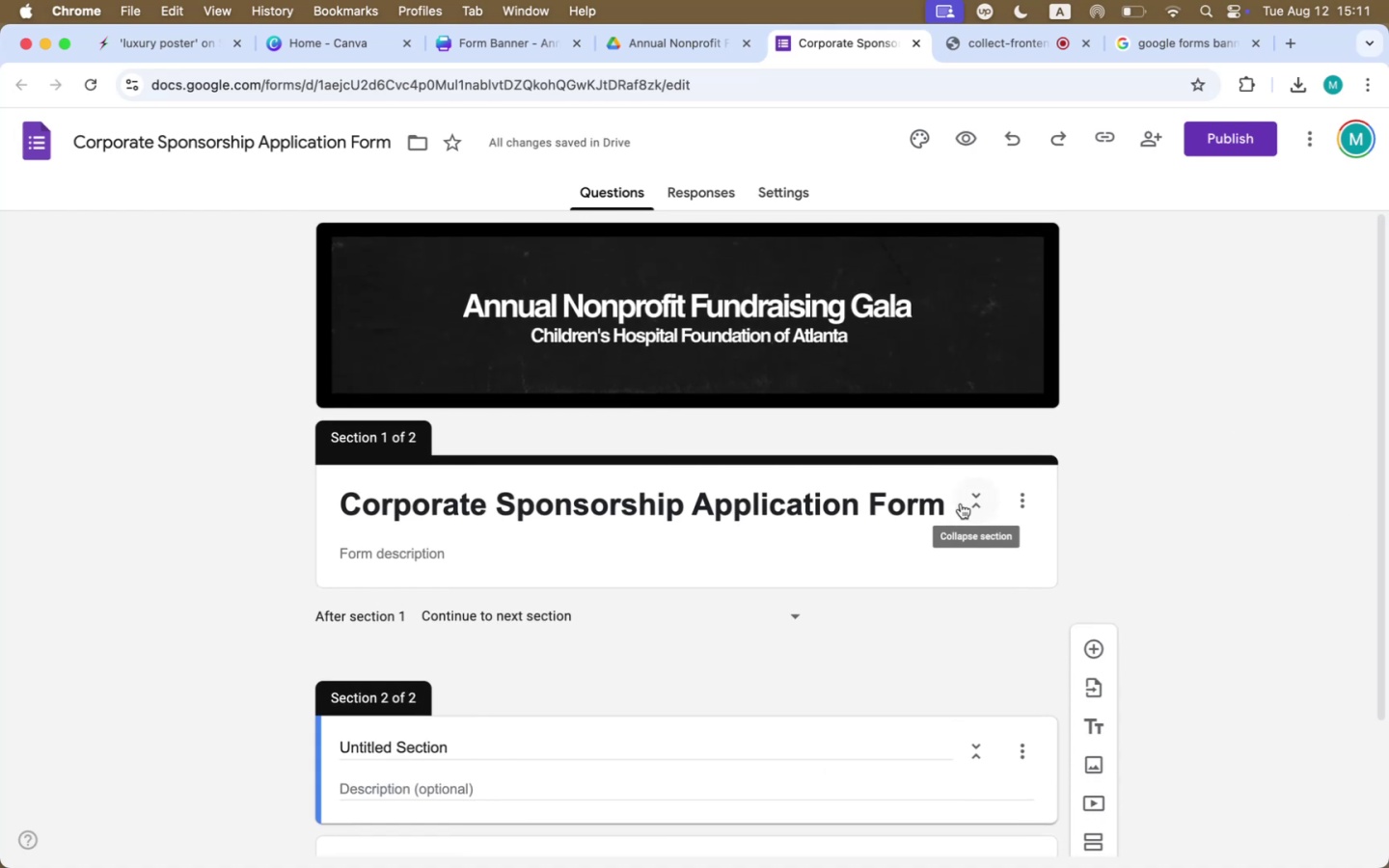 
wait(6.55)
 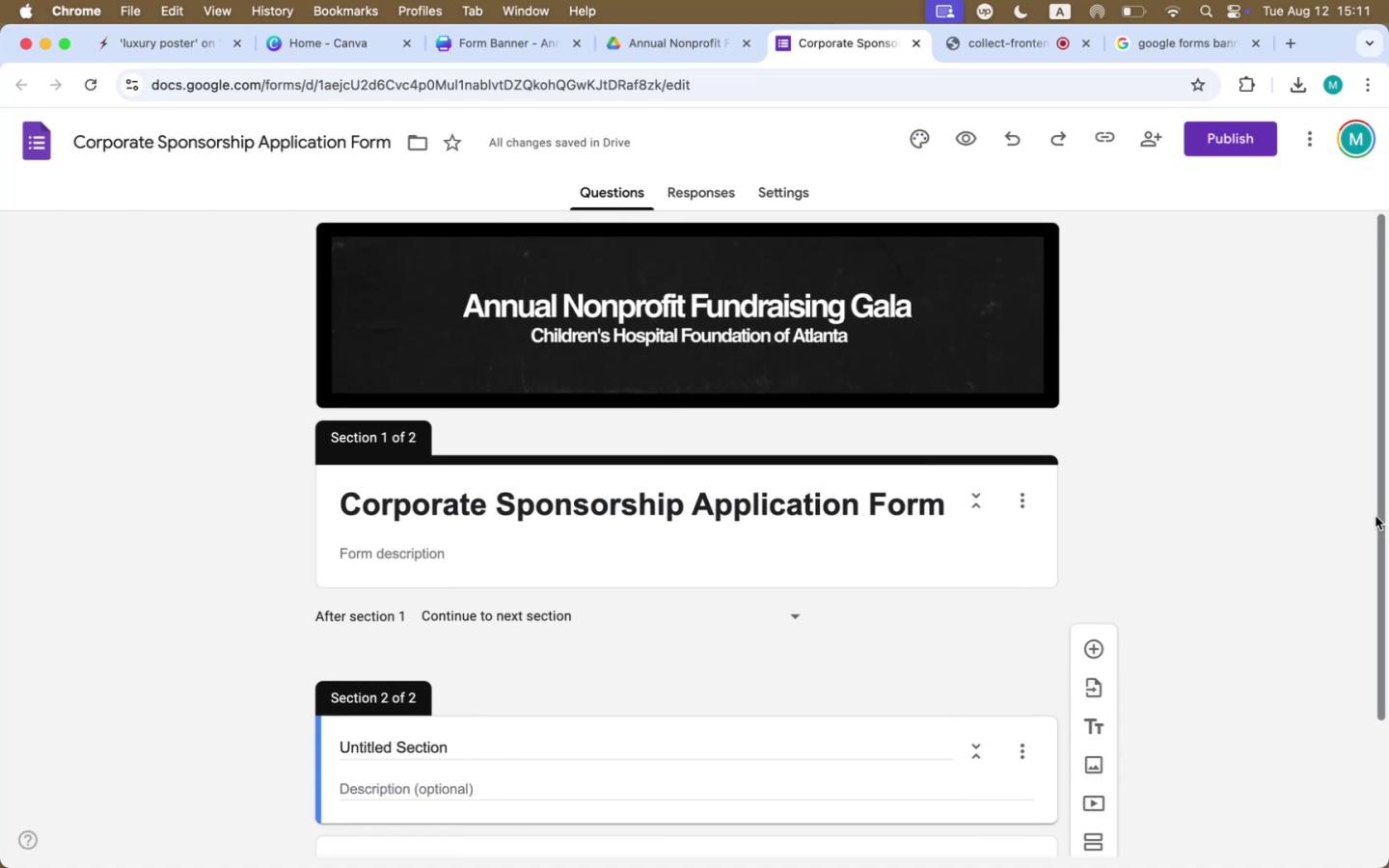 
scroll: coordinate [1366, 532], scroll_direction: up, amount: 21.0
 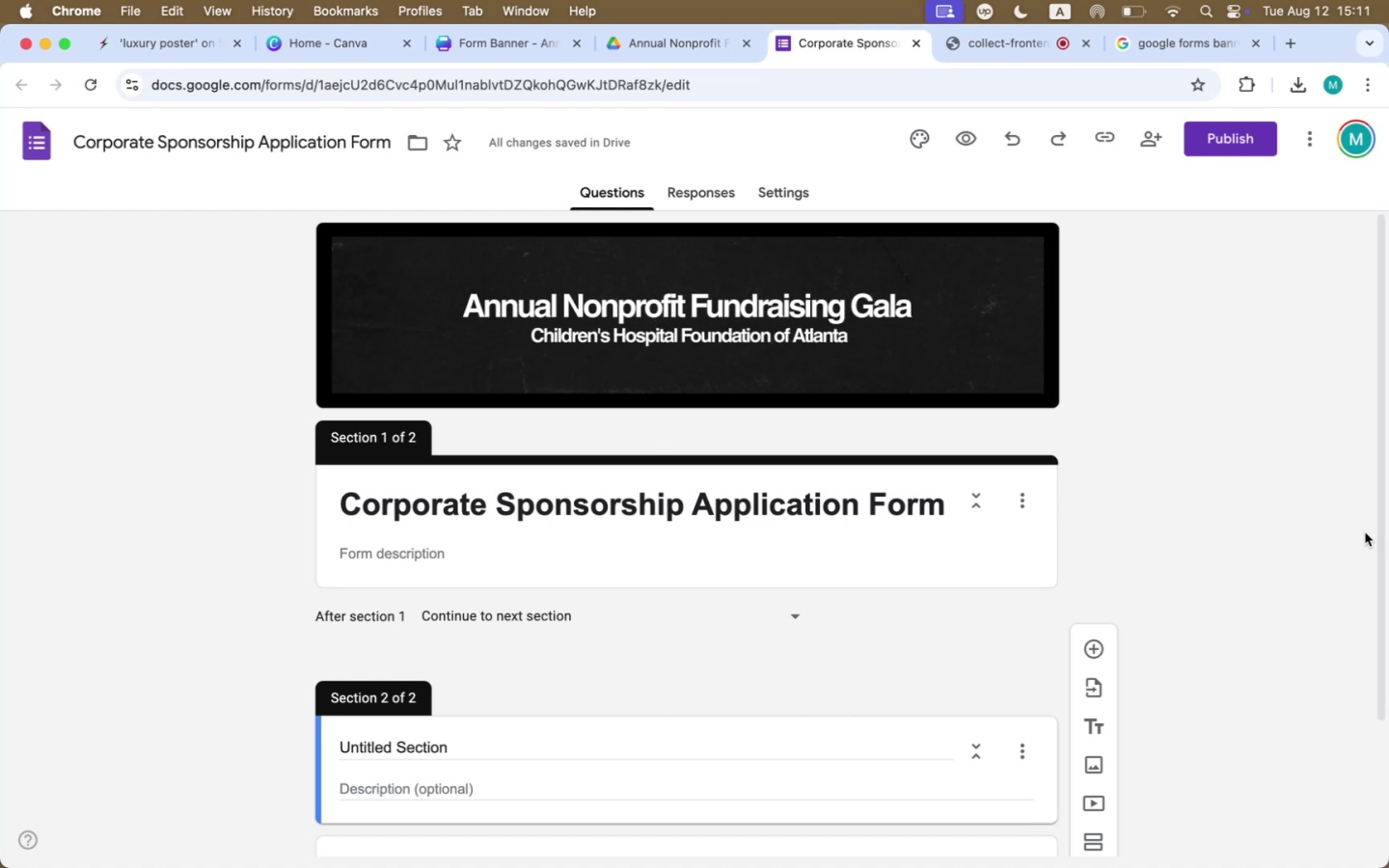 
wait(55.42)
 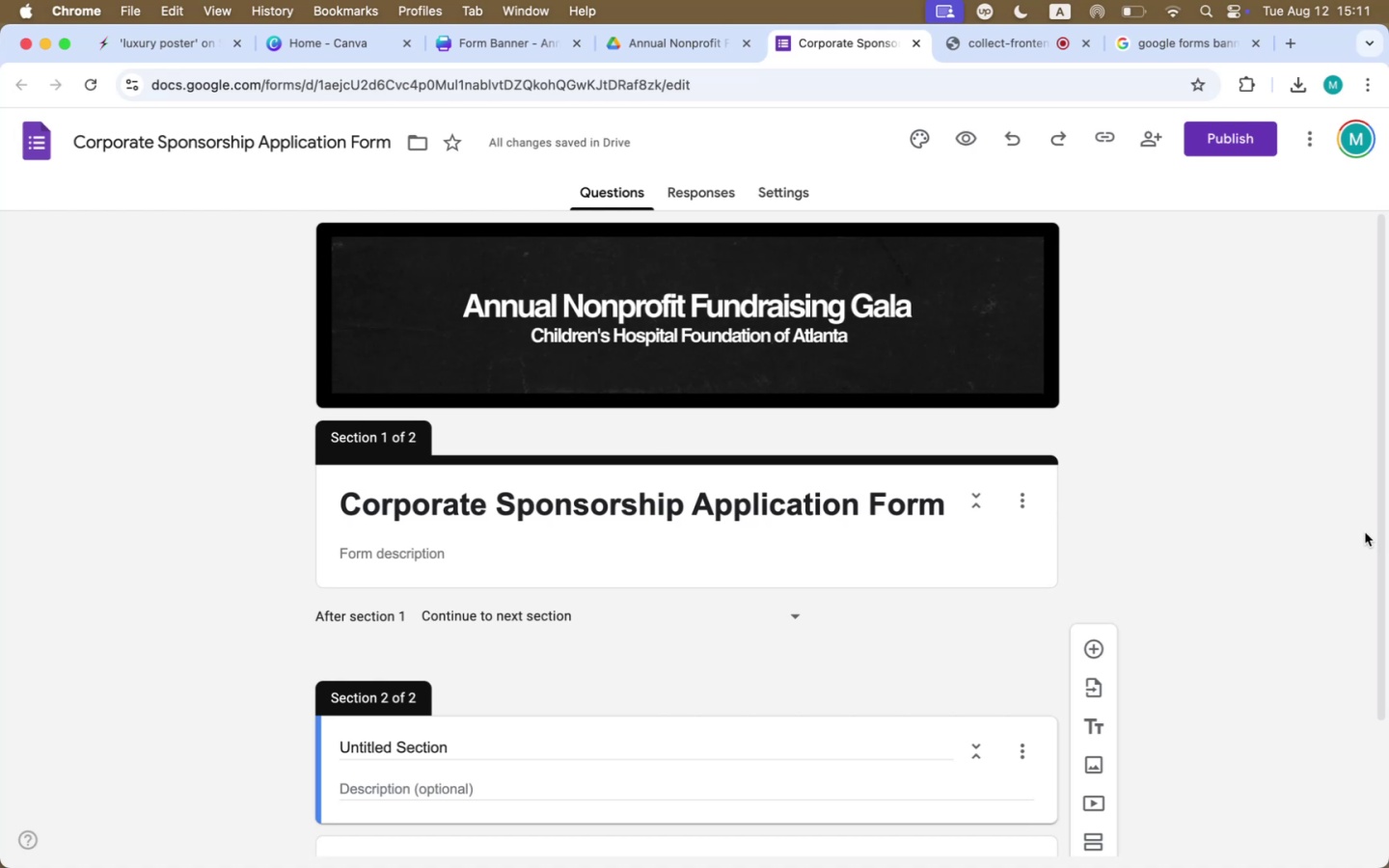 
left_click([1365, 532])
 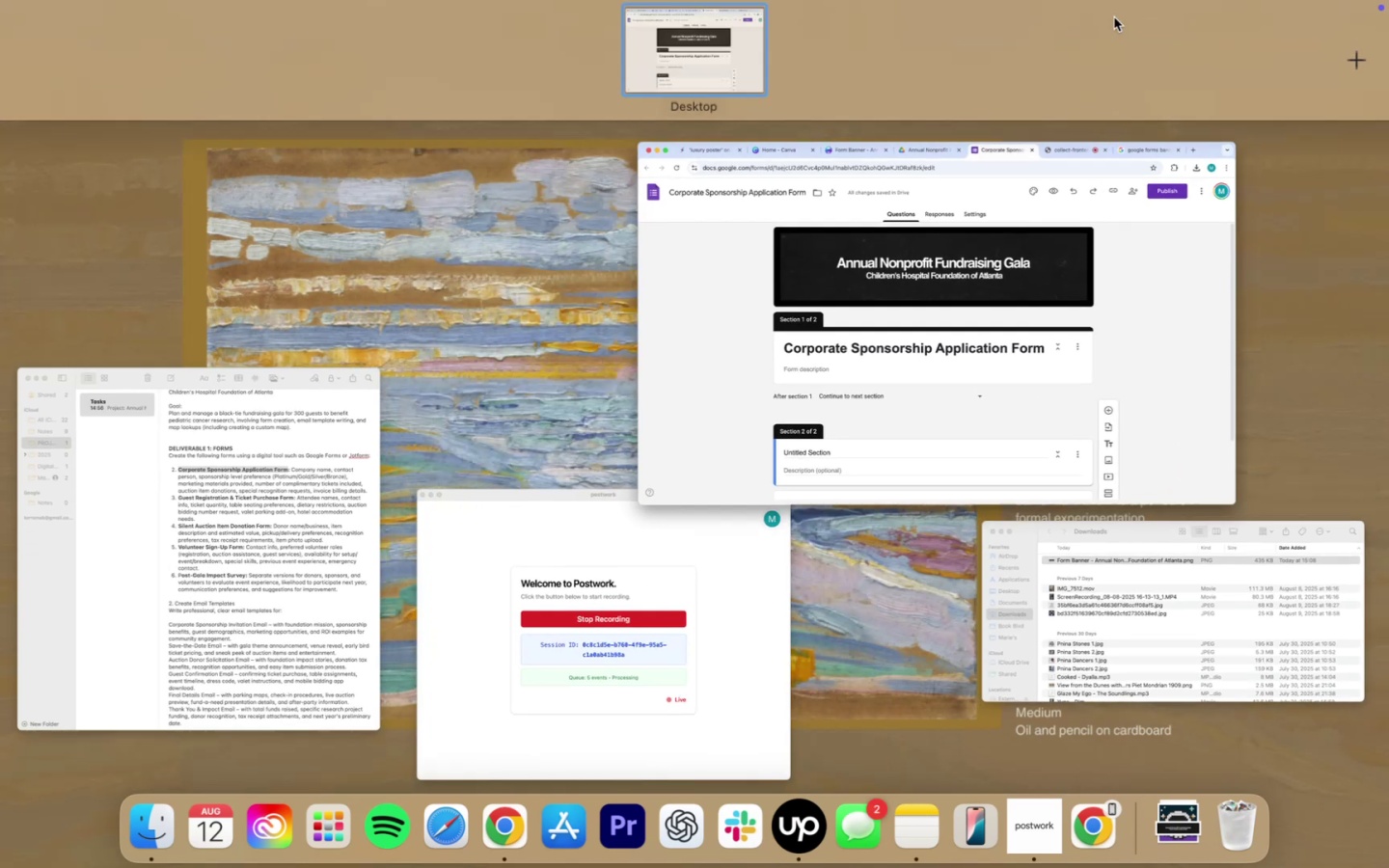 
wait(5.79)
 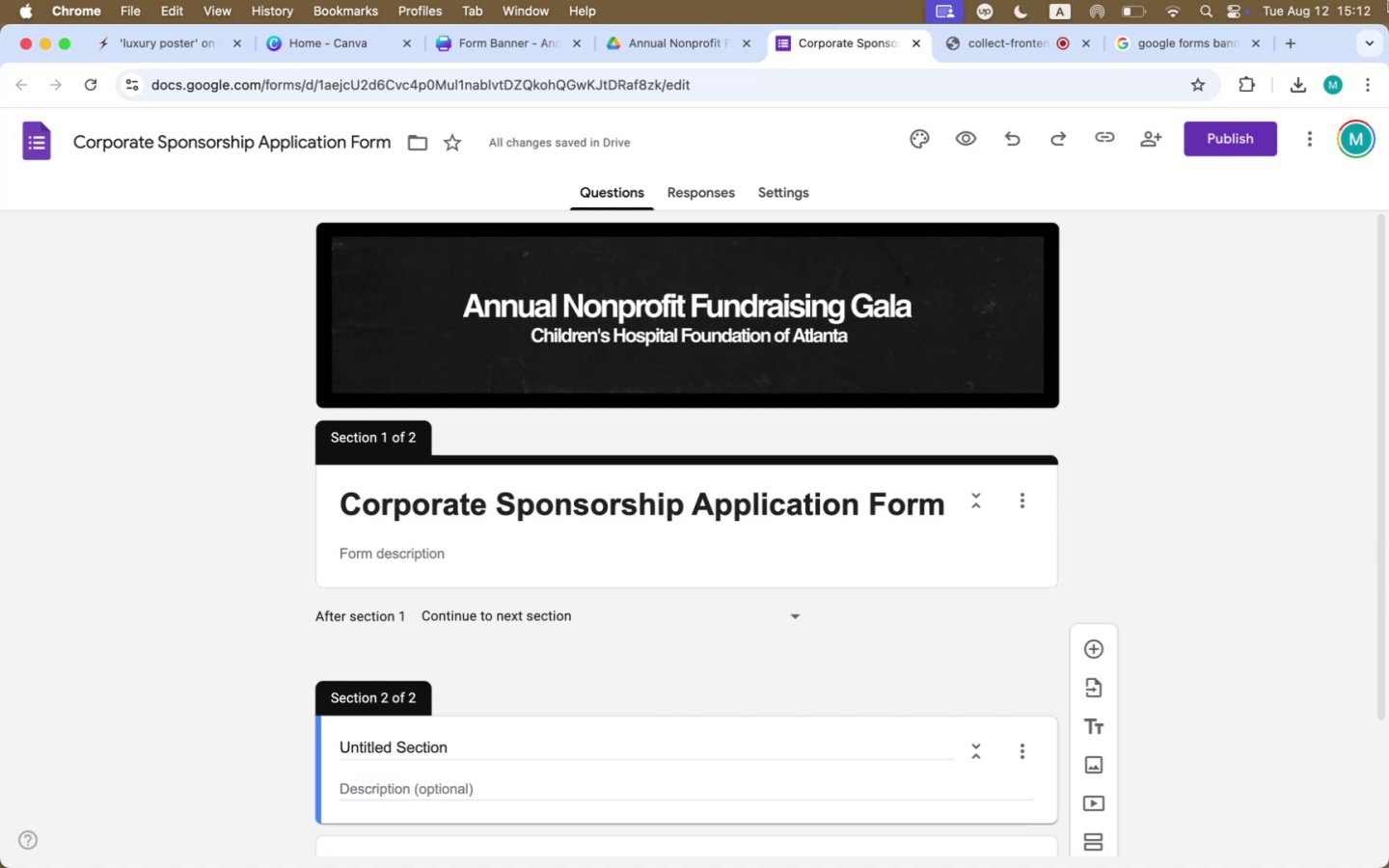 
left_click([274, 540])
 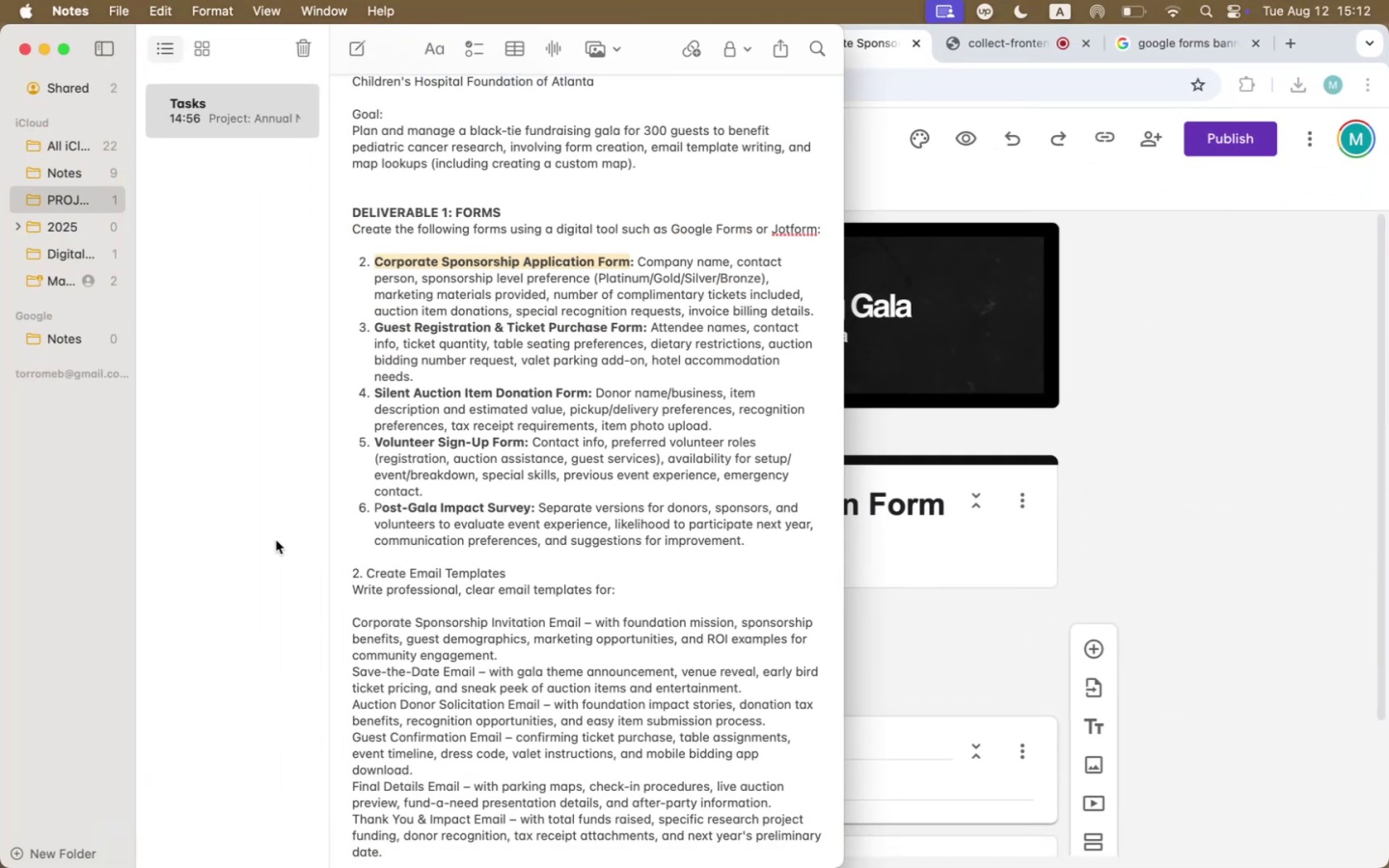 
wait(5.88)
 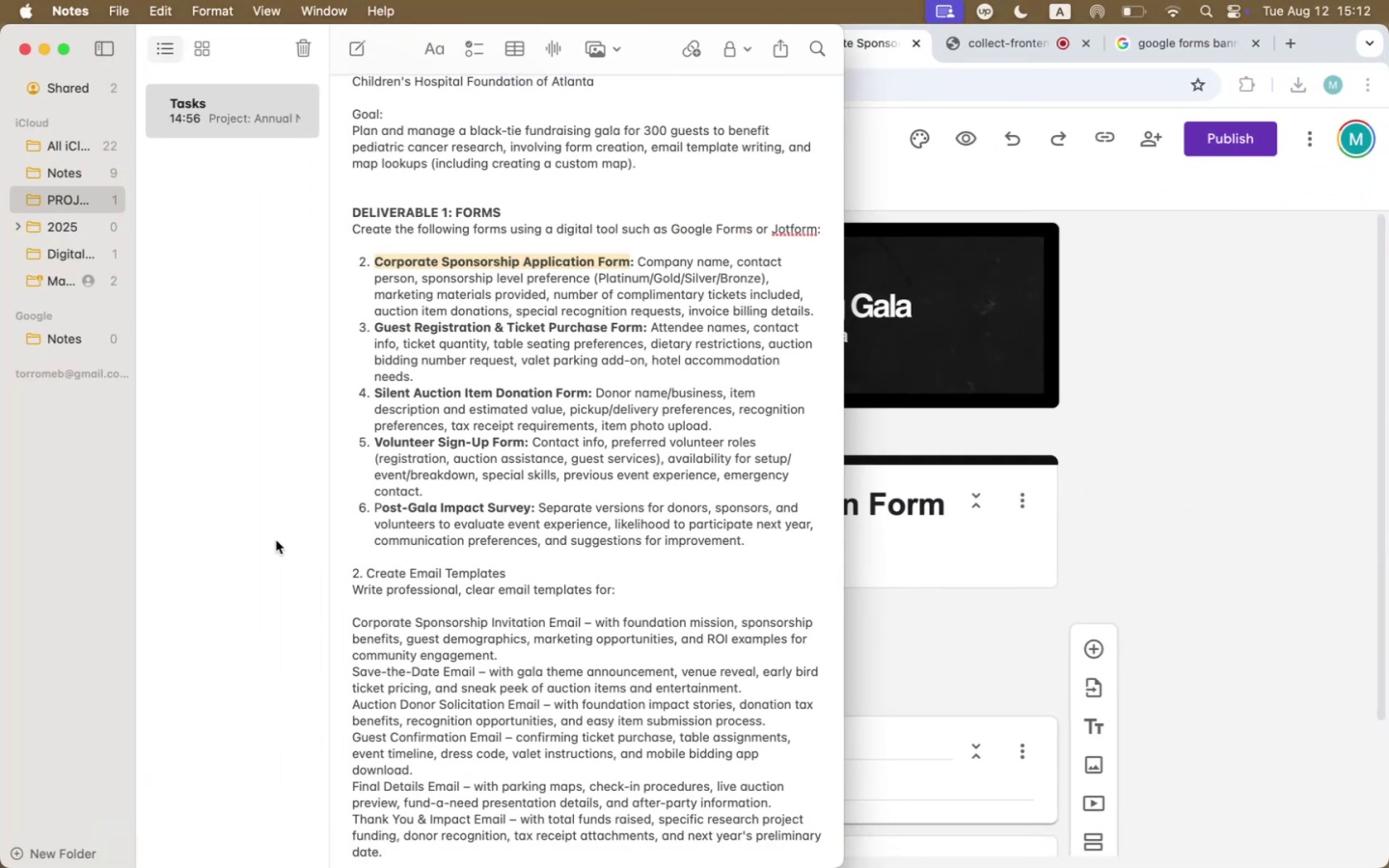 
left_click([1203, 520])
 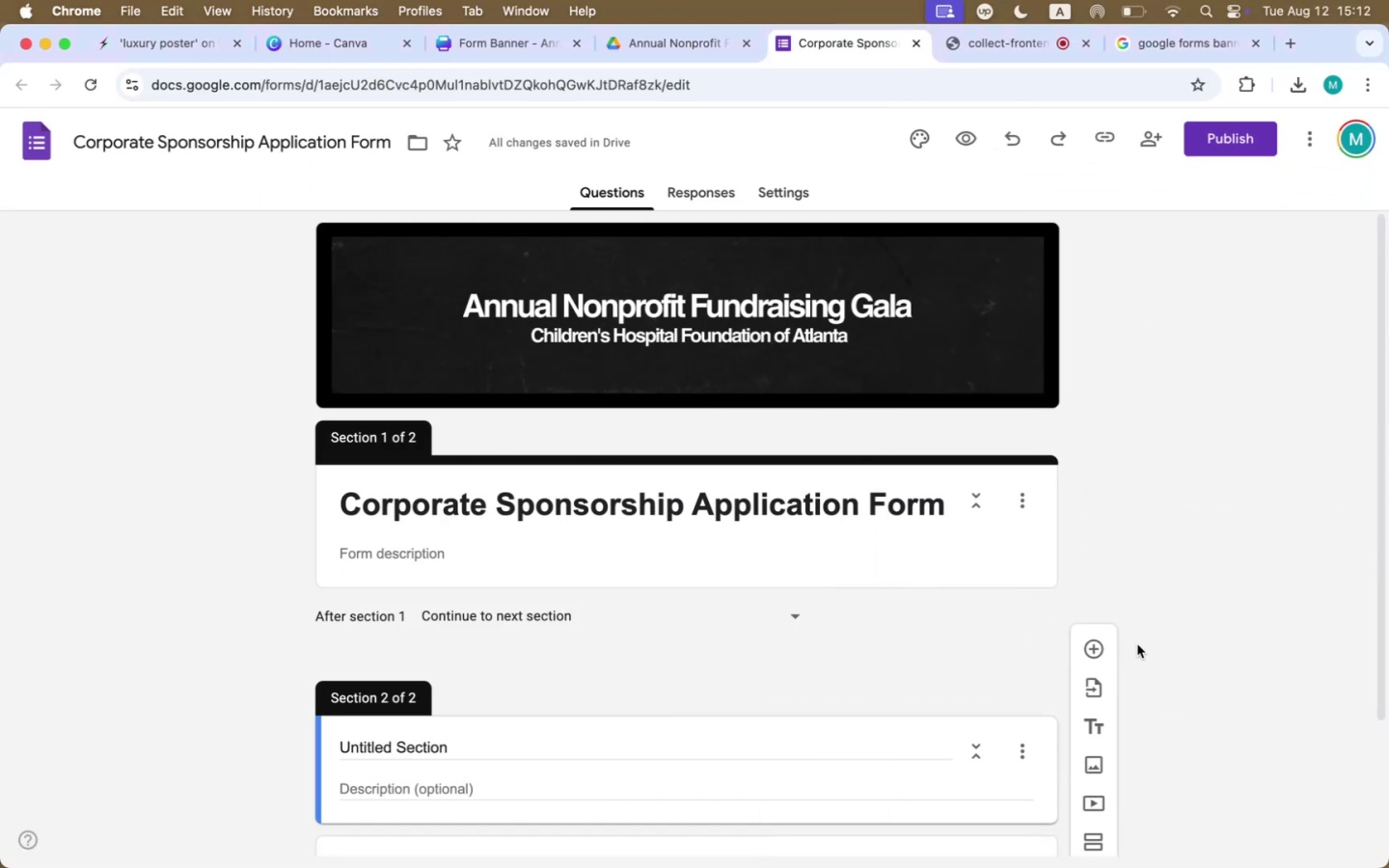 
mouse_move([1082, 655])
 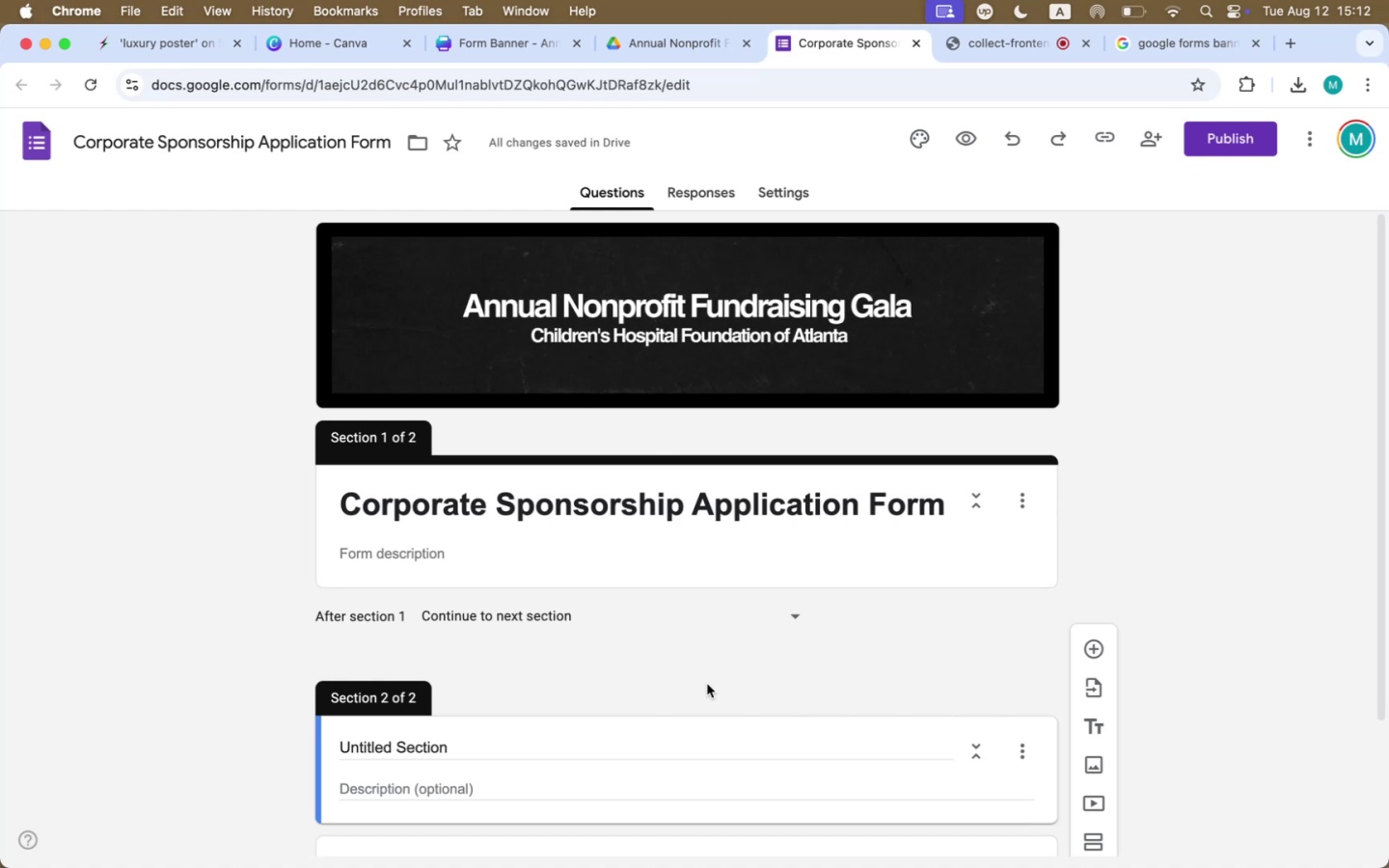 
wait(28.79)
 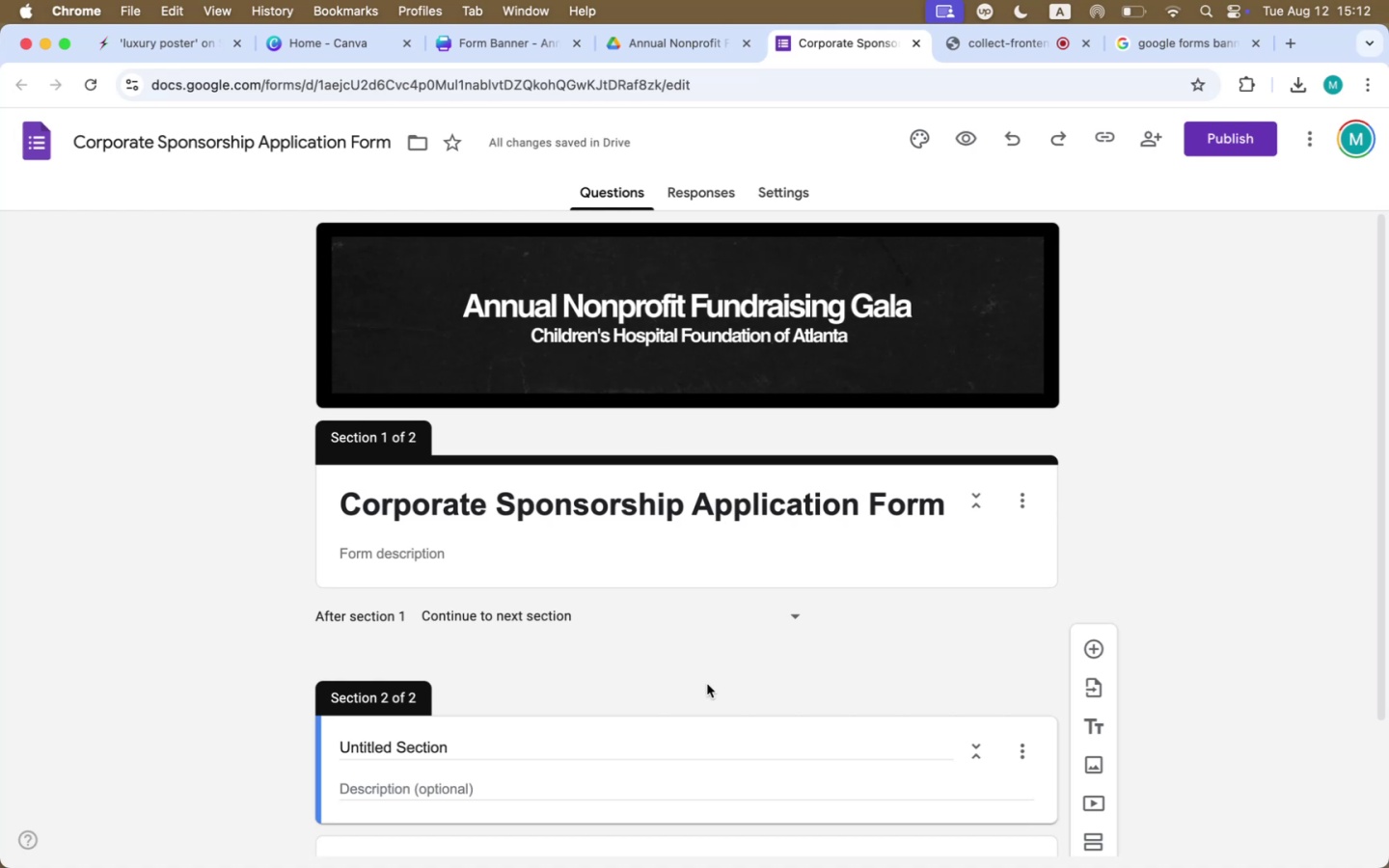 
scroll: coordinate [563, 614], scroll_direction: up, amount: 21.0
 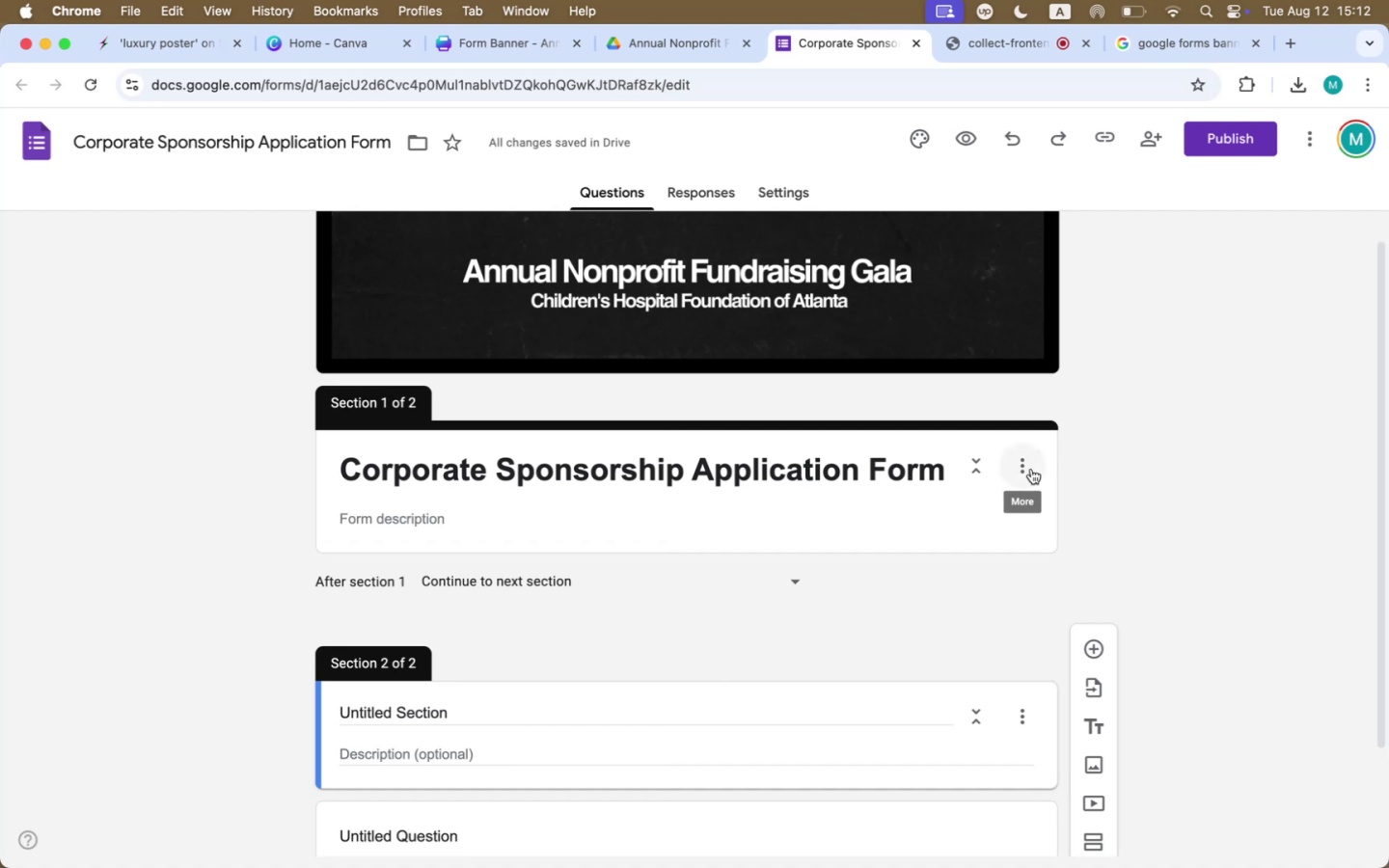 
left_click([1031, 469])
 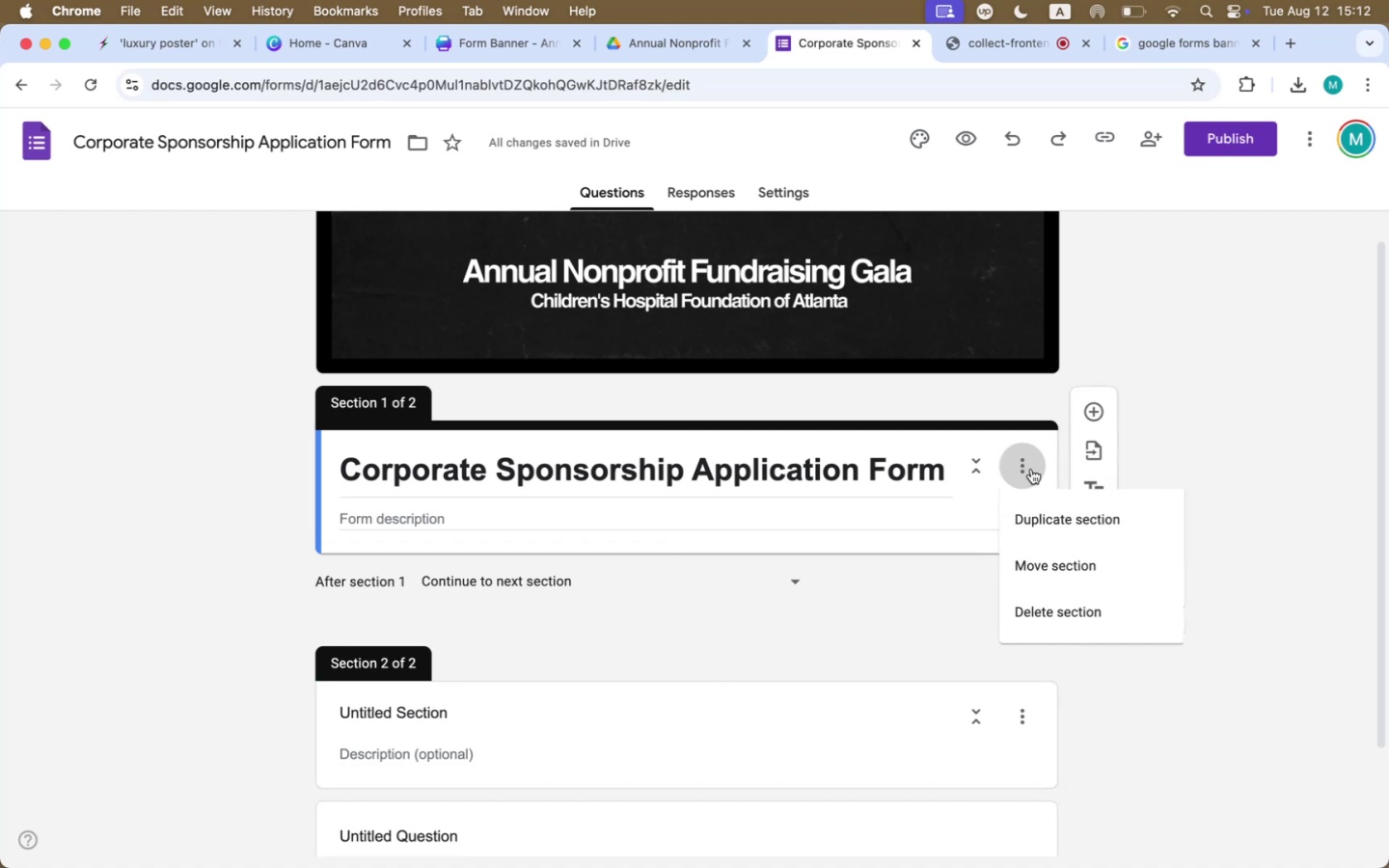 
left_click([1247, 434])
 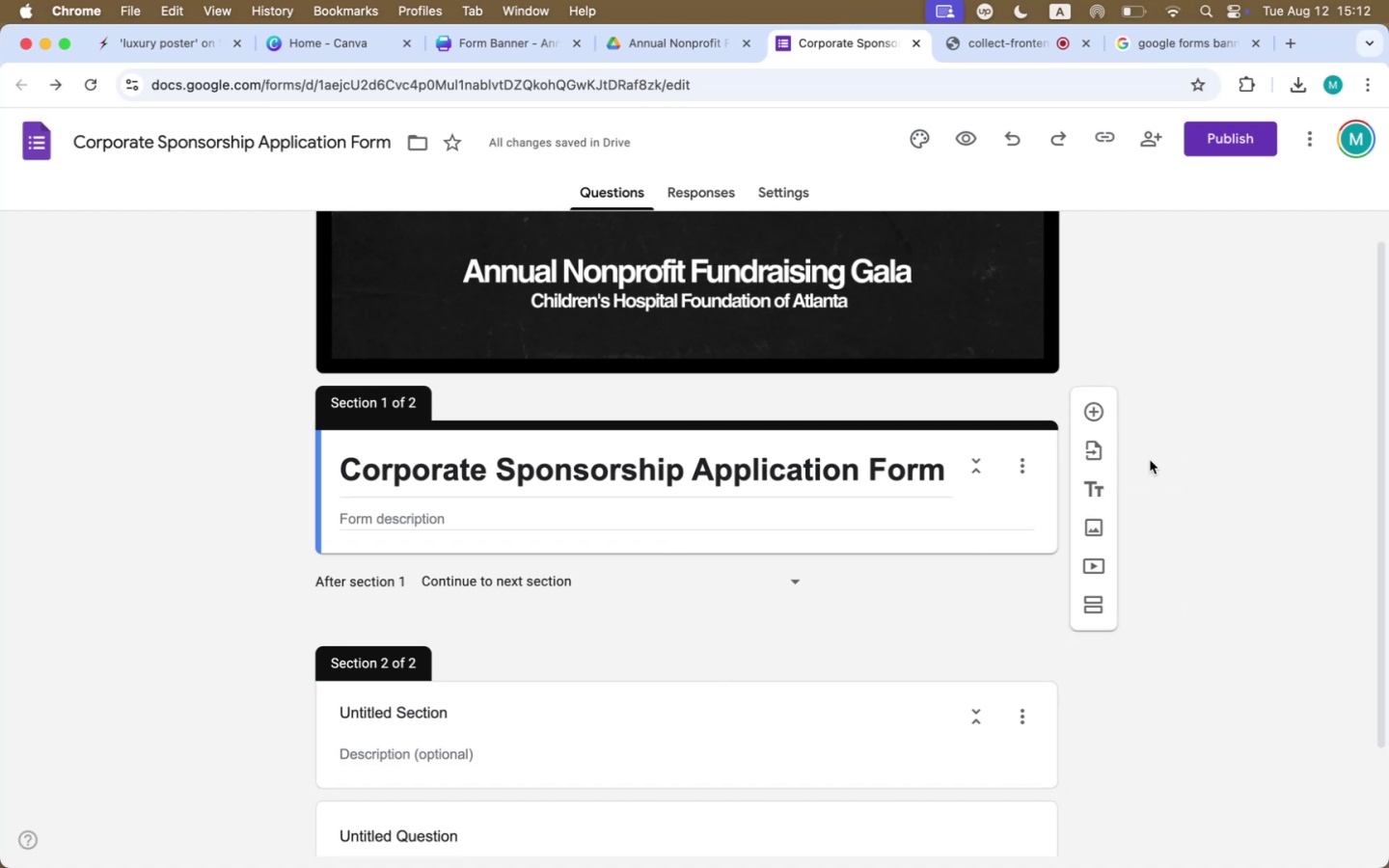 
mouse_move([1096, 516])
 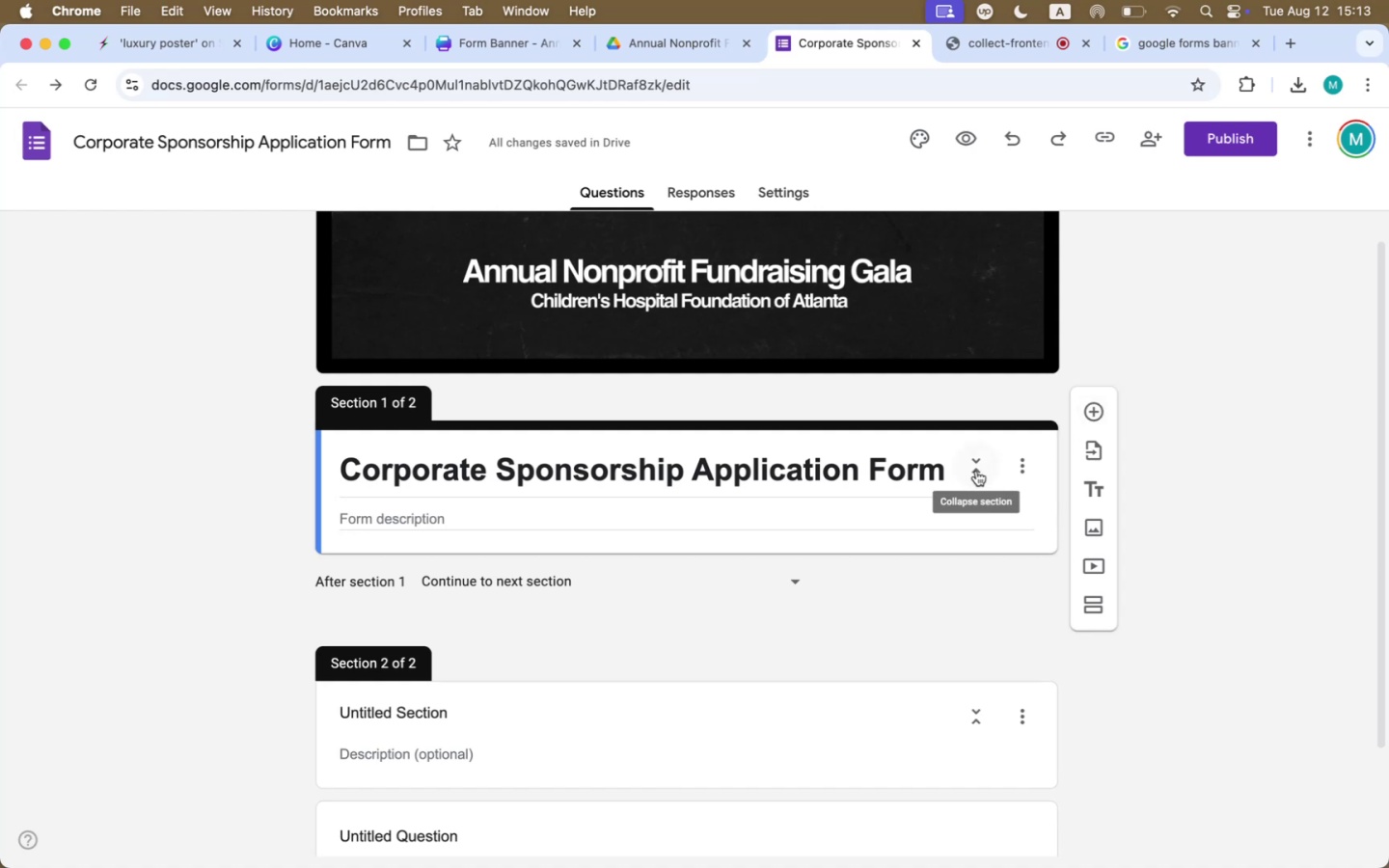 
wait(15.59)
 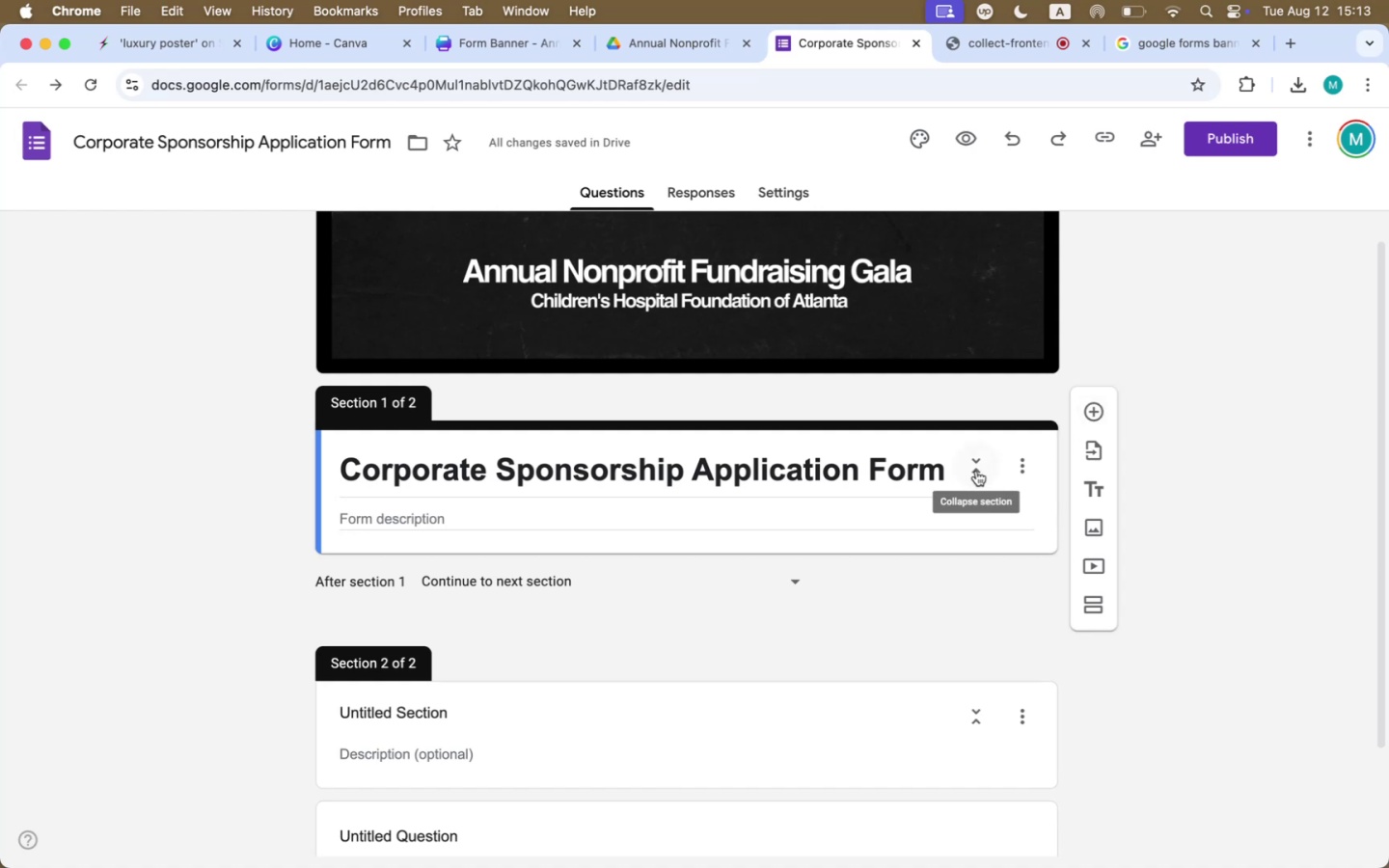 
left_click([858, 614])
 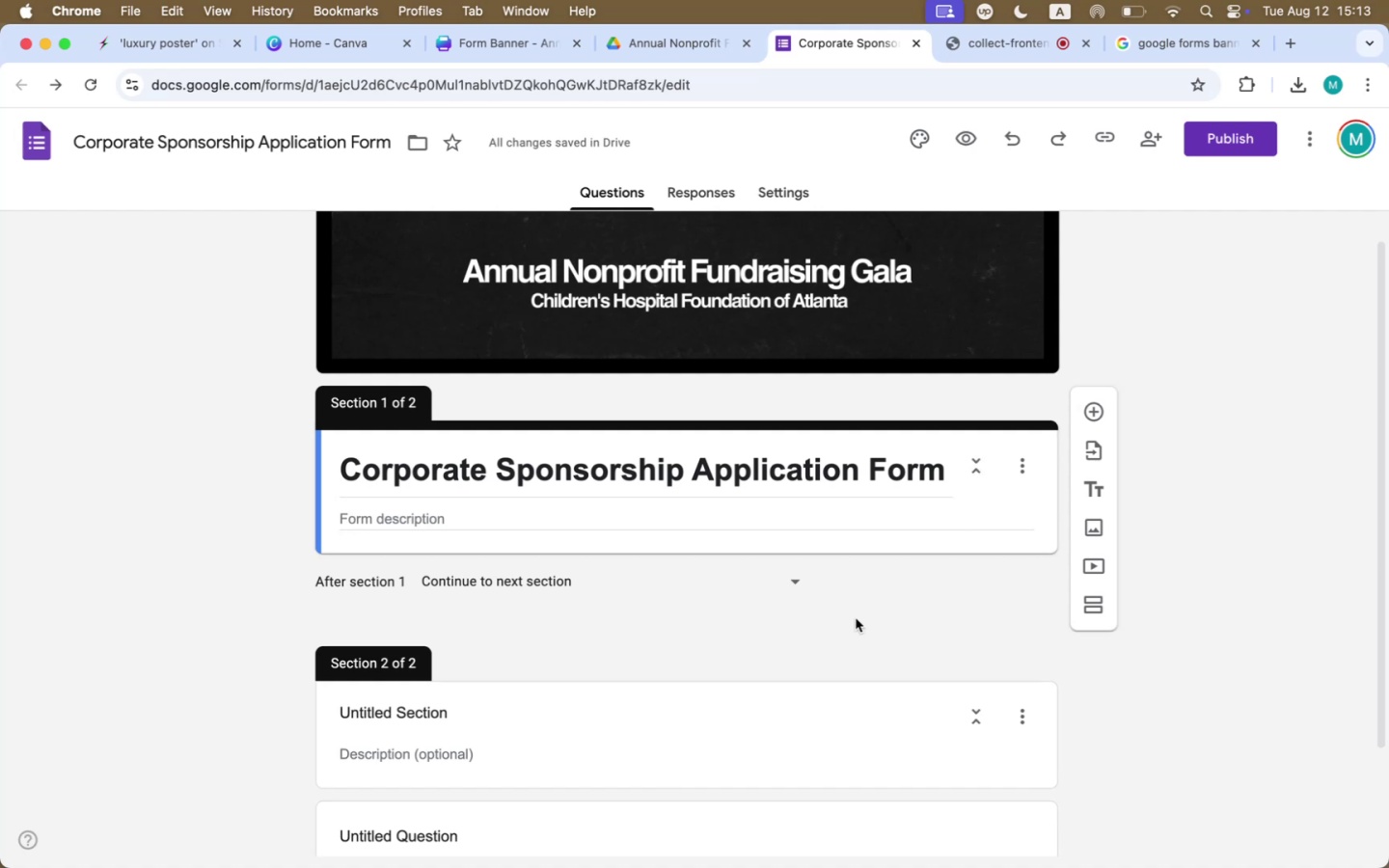 
scroll: coordinate [856, 618], scroll_direction: down, amount: 15.0
 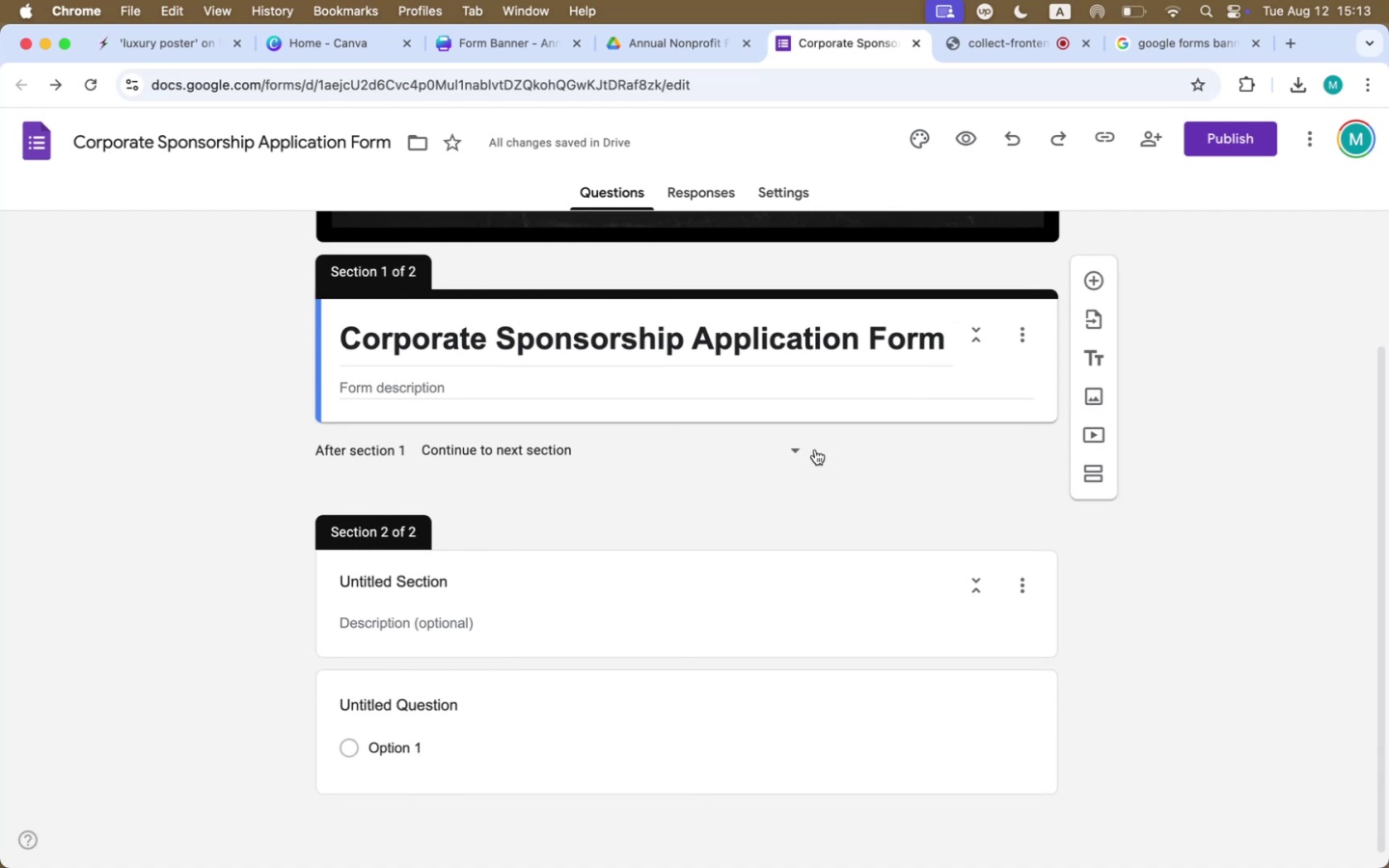 
left_click([790, 447])
 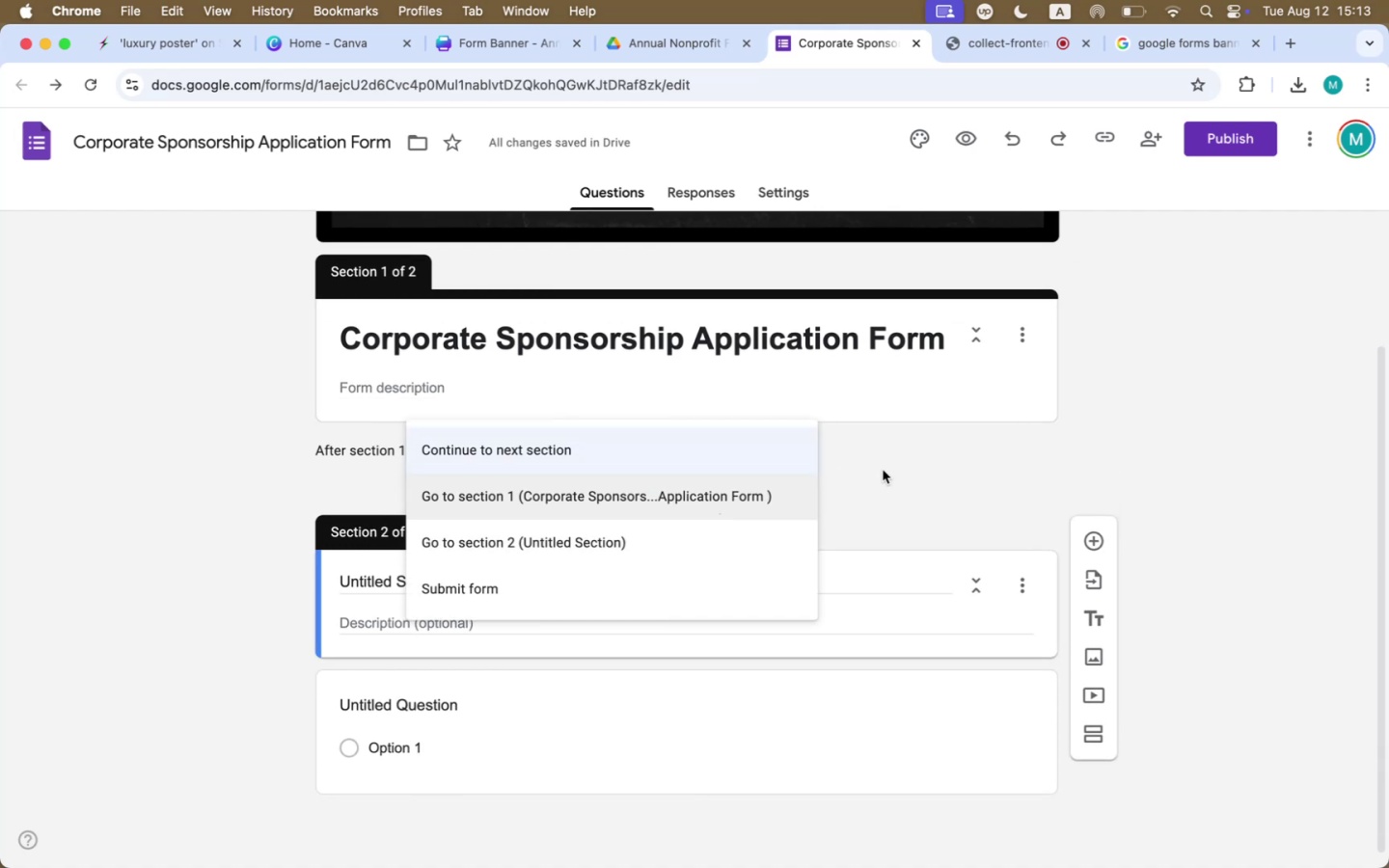 
left_click([967, 451])
 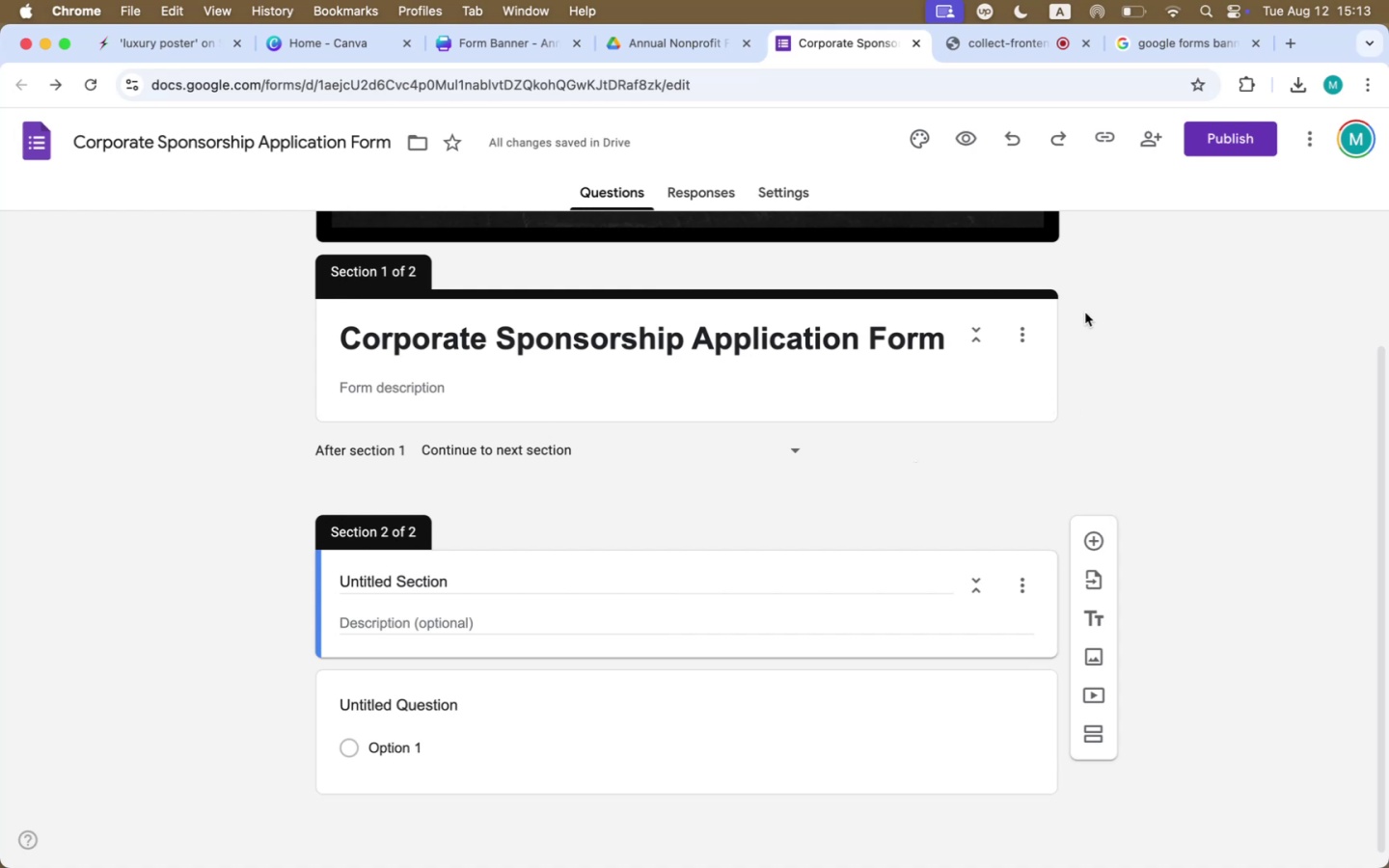 
left_click([1015, 353])
 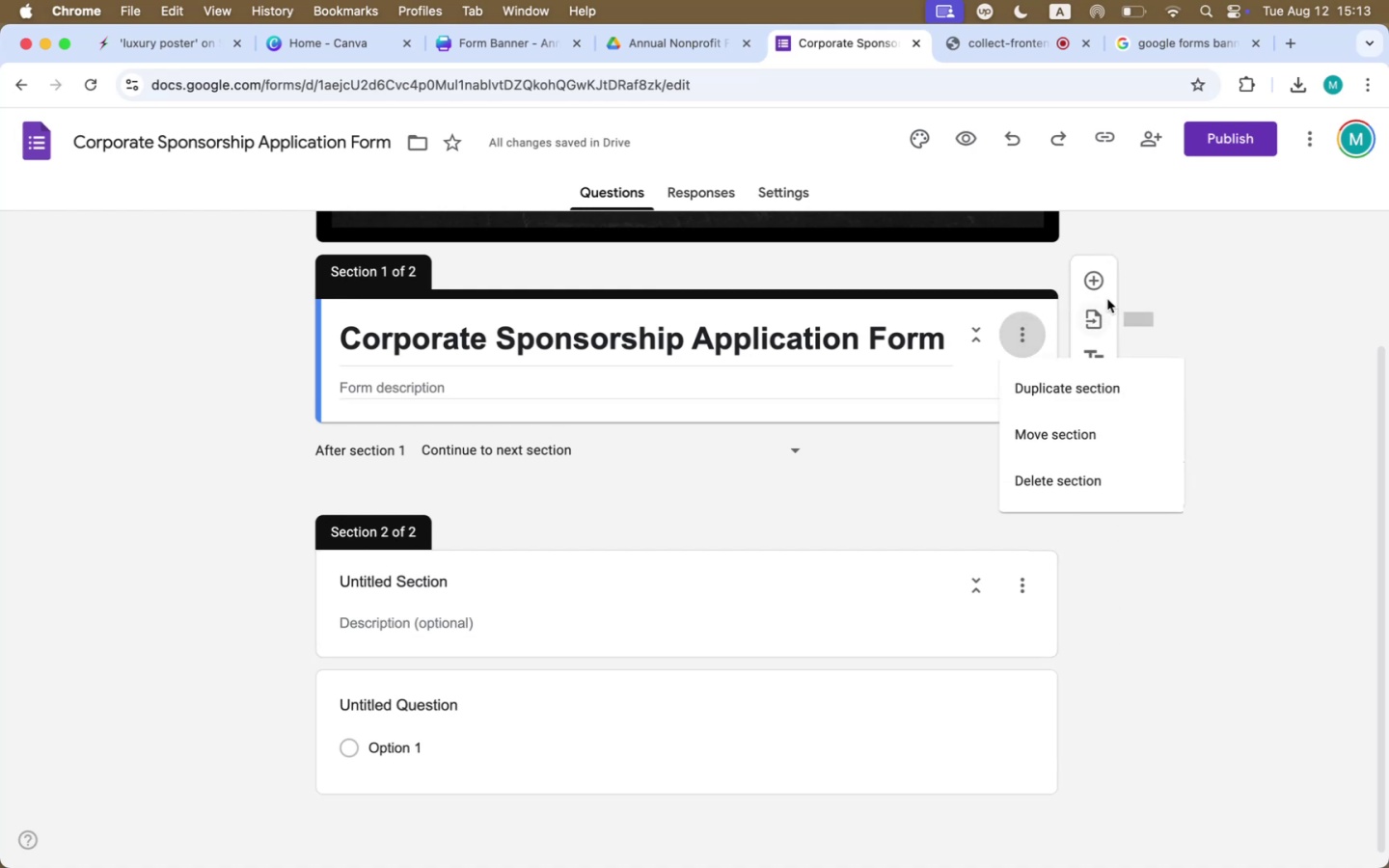 
left_click([1192, 283])
 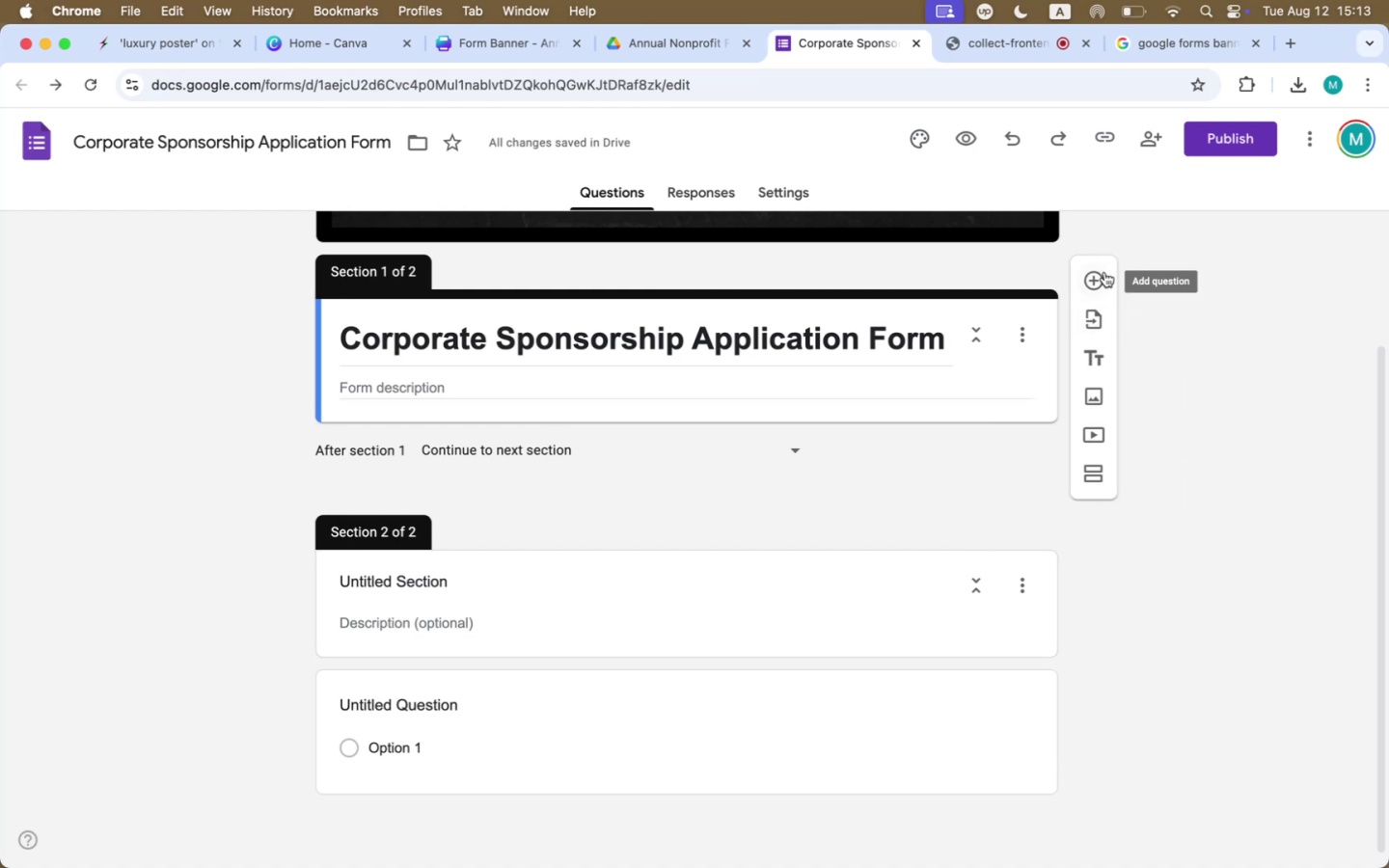 
left_click([1104, 272])
 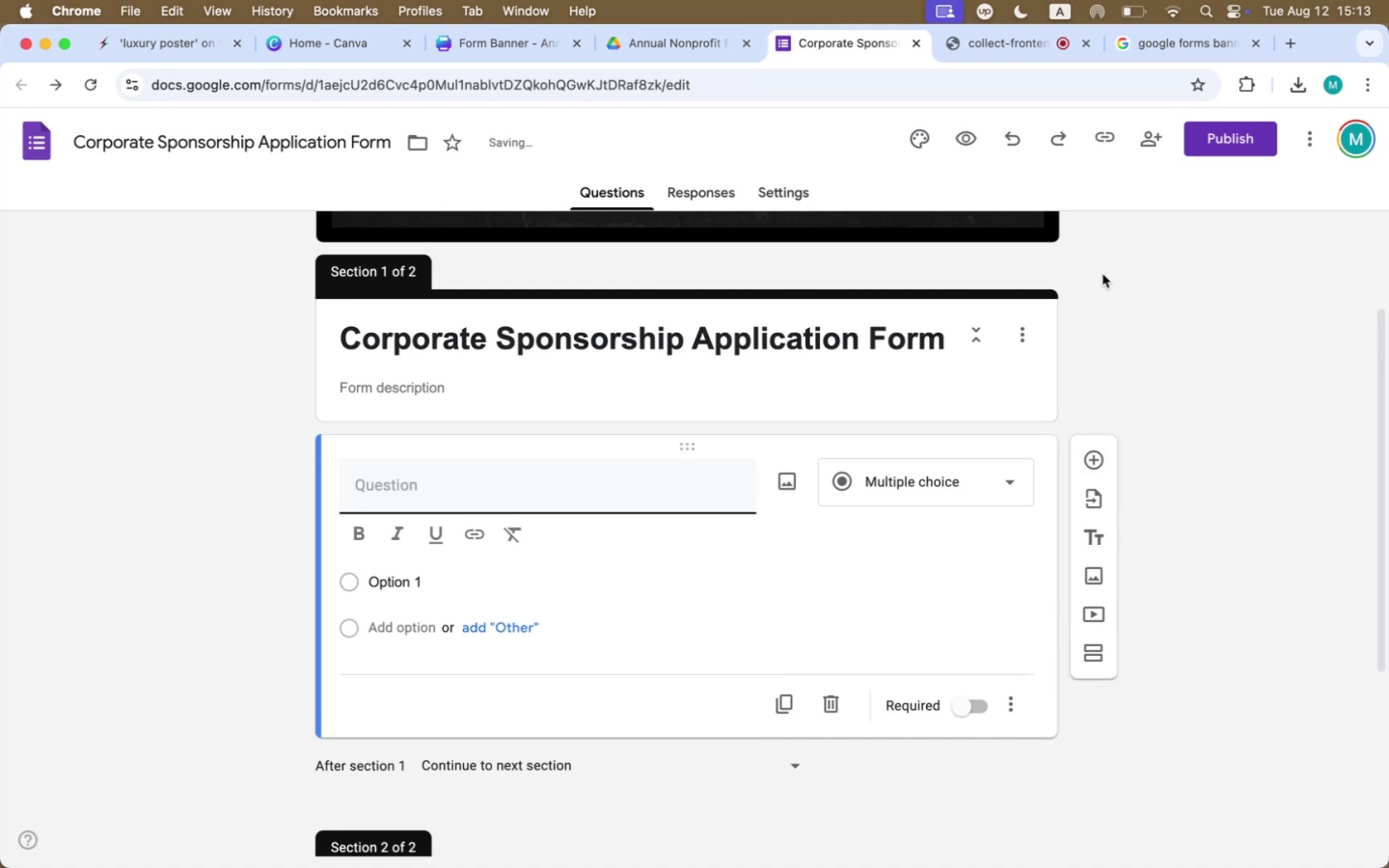 
key(Meta+CommandLeft)
 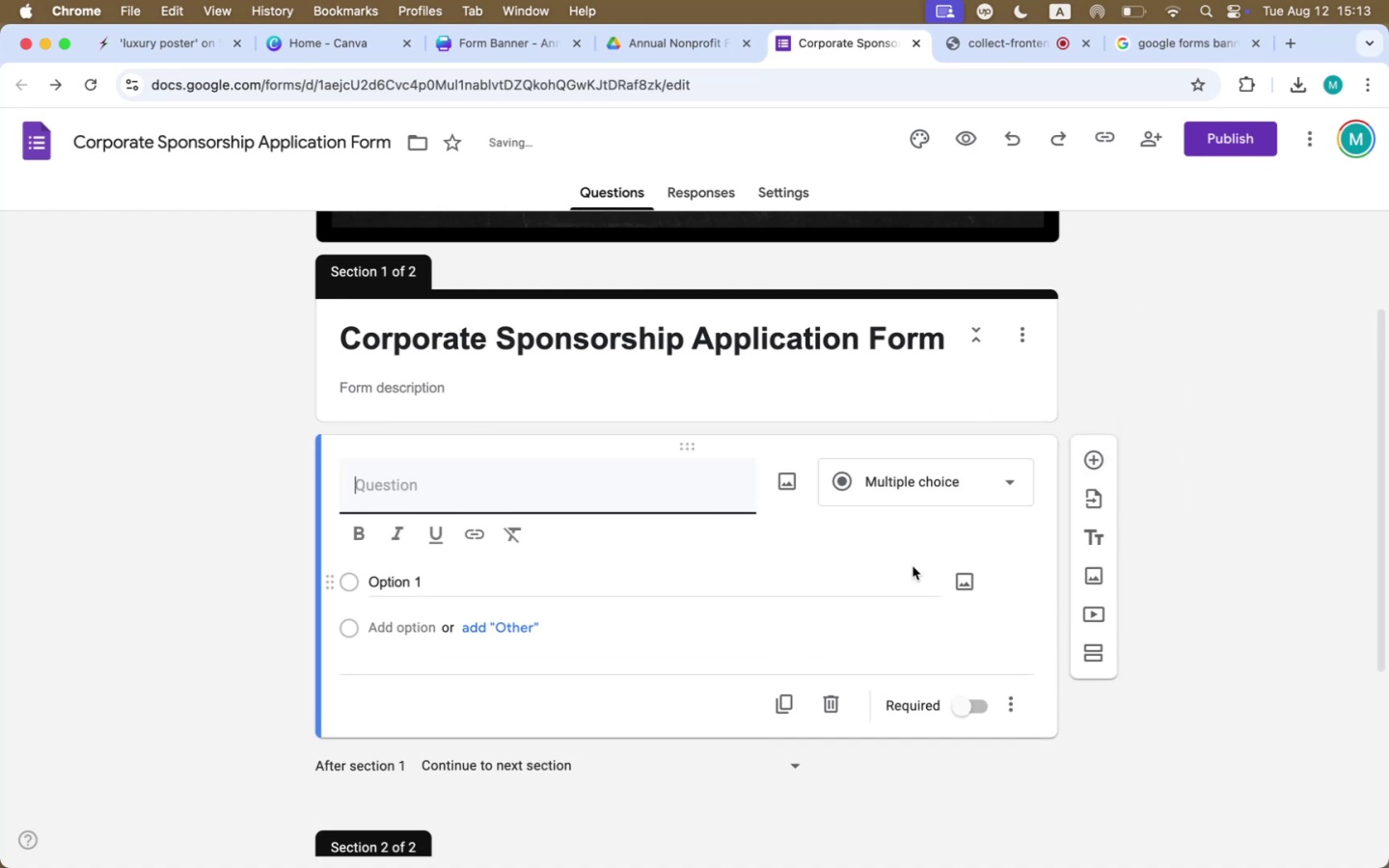 
key(Meta+Tab)
 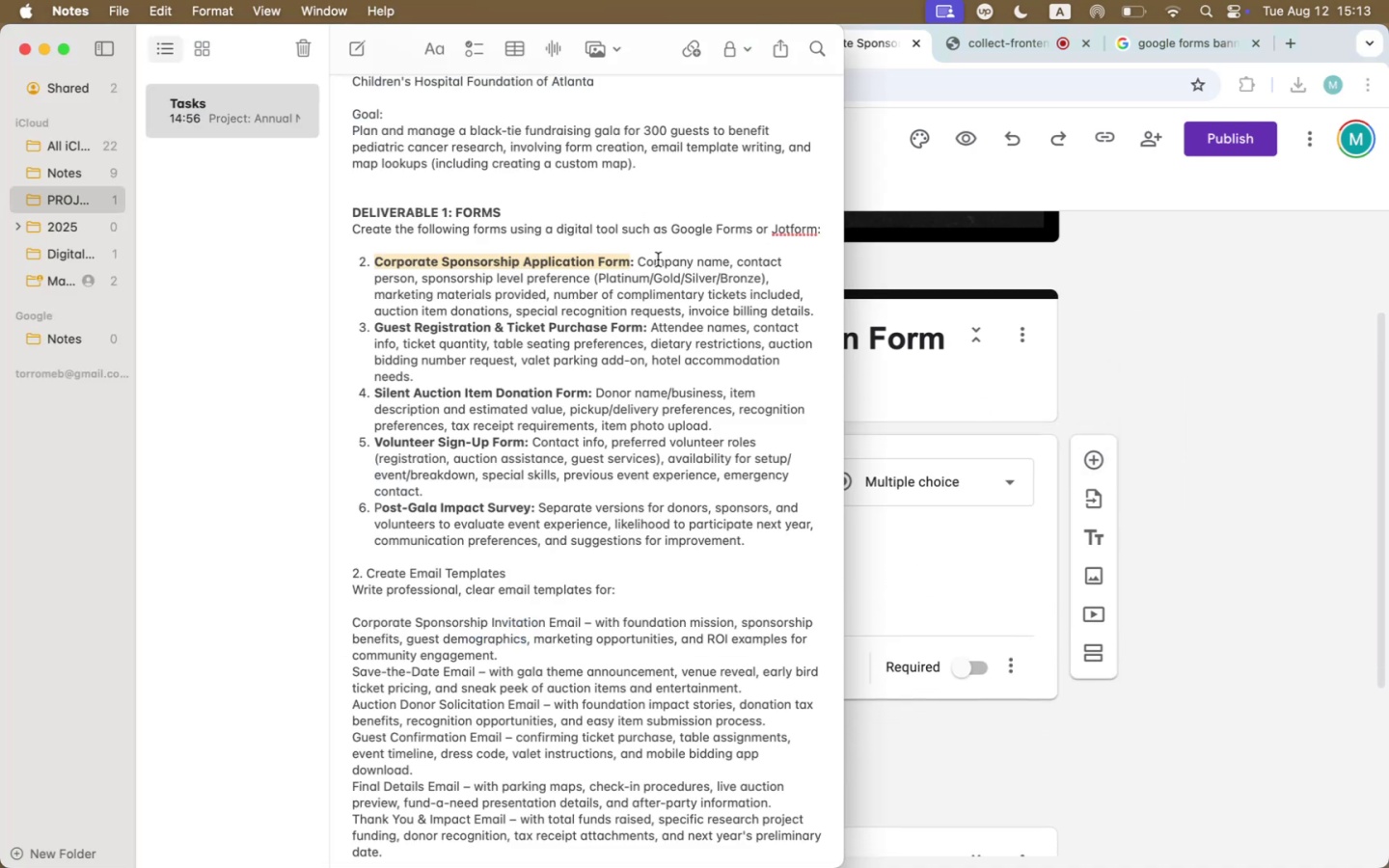 
left_click_drag(start_coordinate=[638, 264], to_coordinate=[726, 258])
 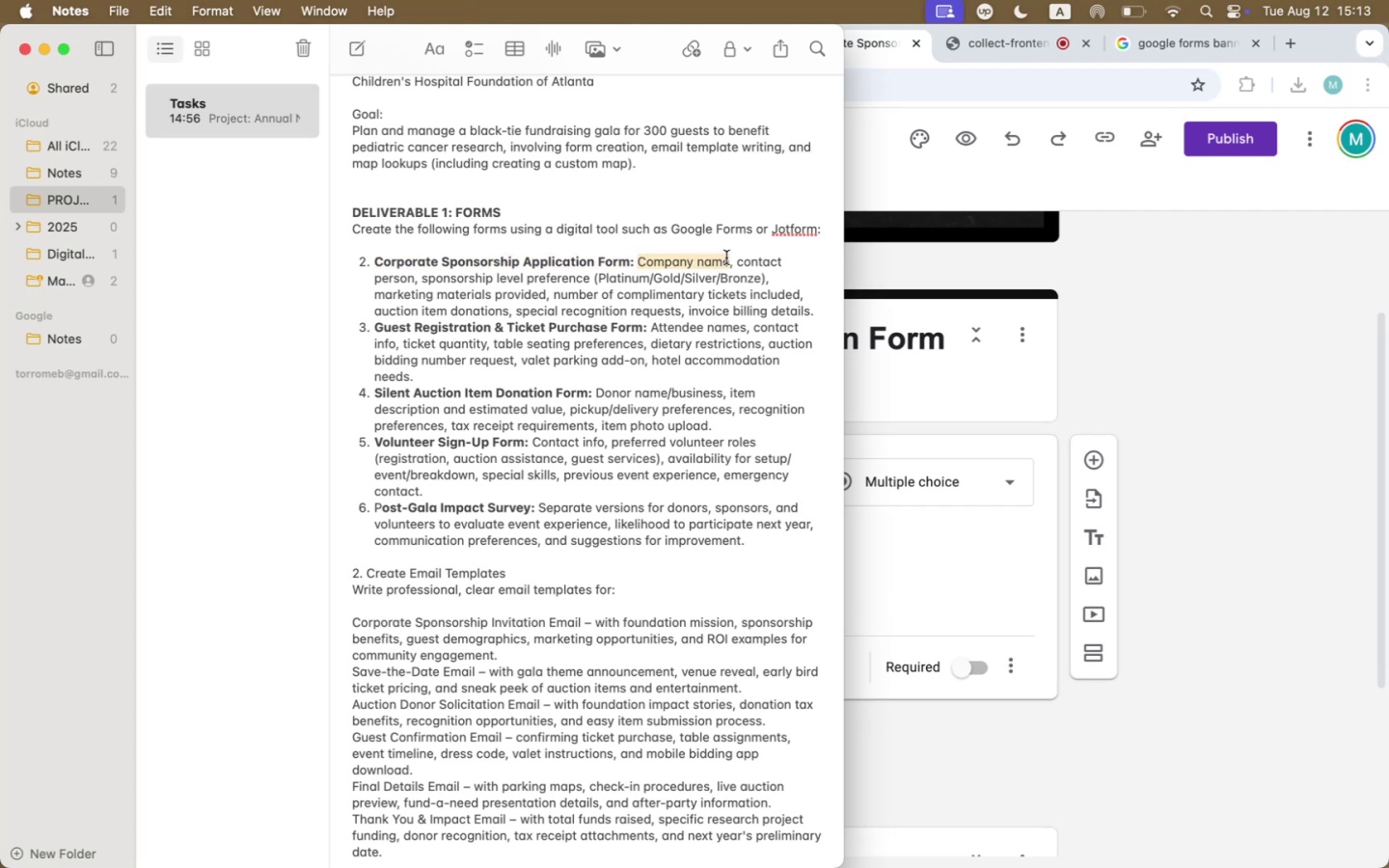 
key(Meta+CommandLeft)
 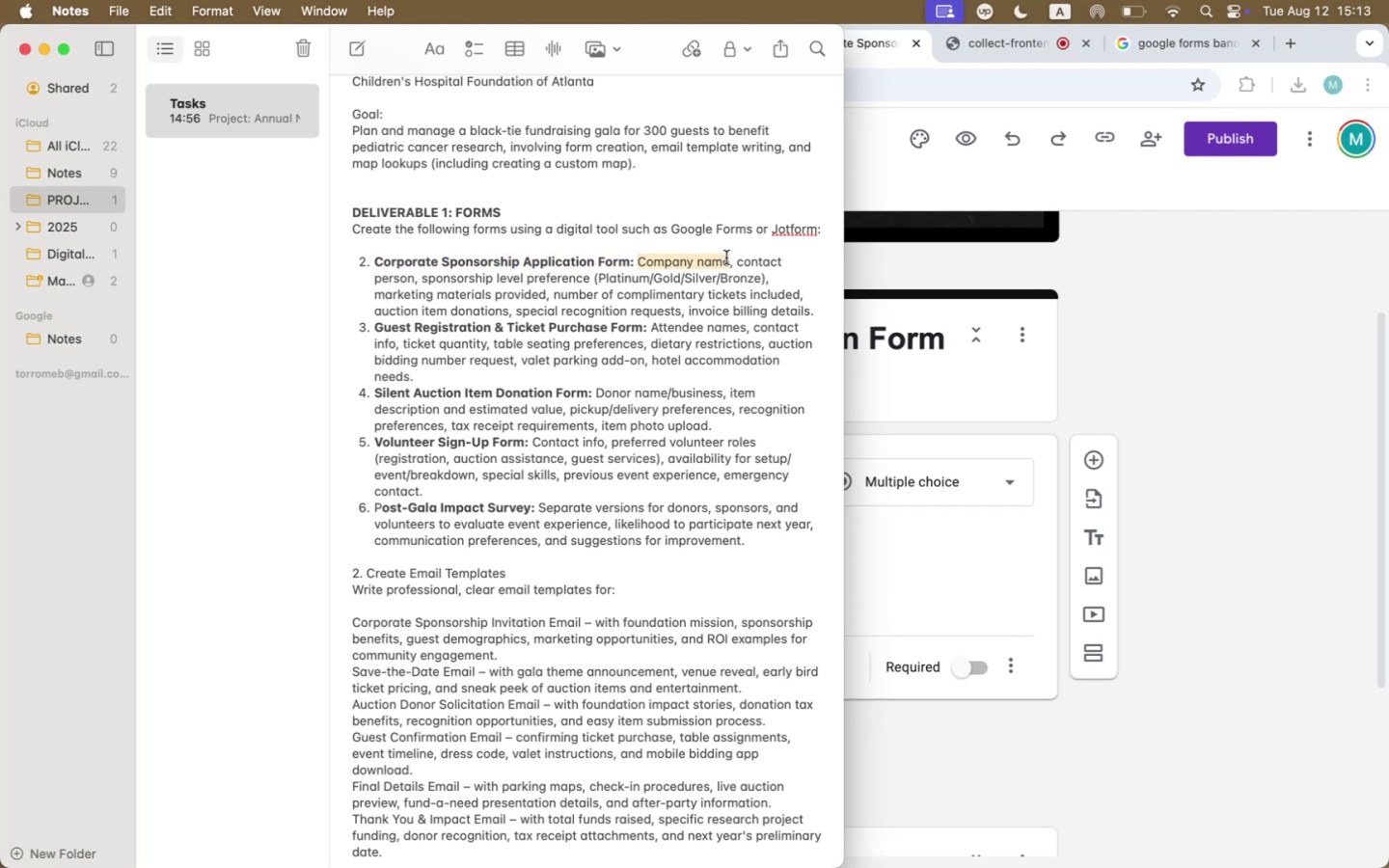 
key(Meta+C)
 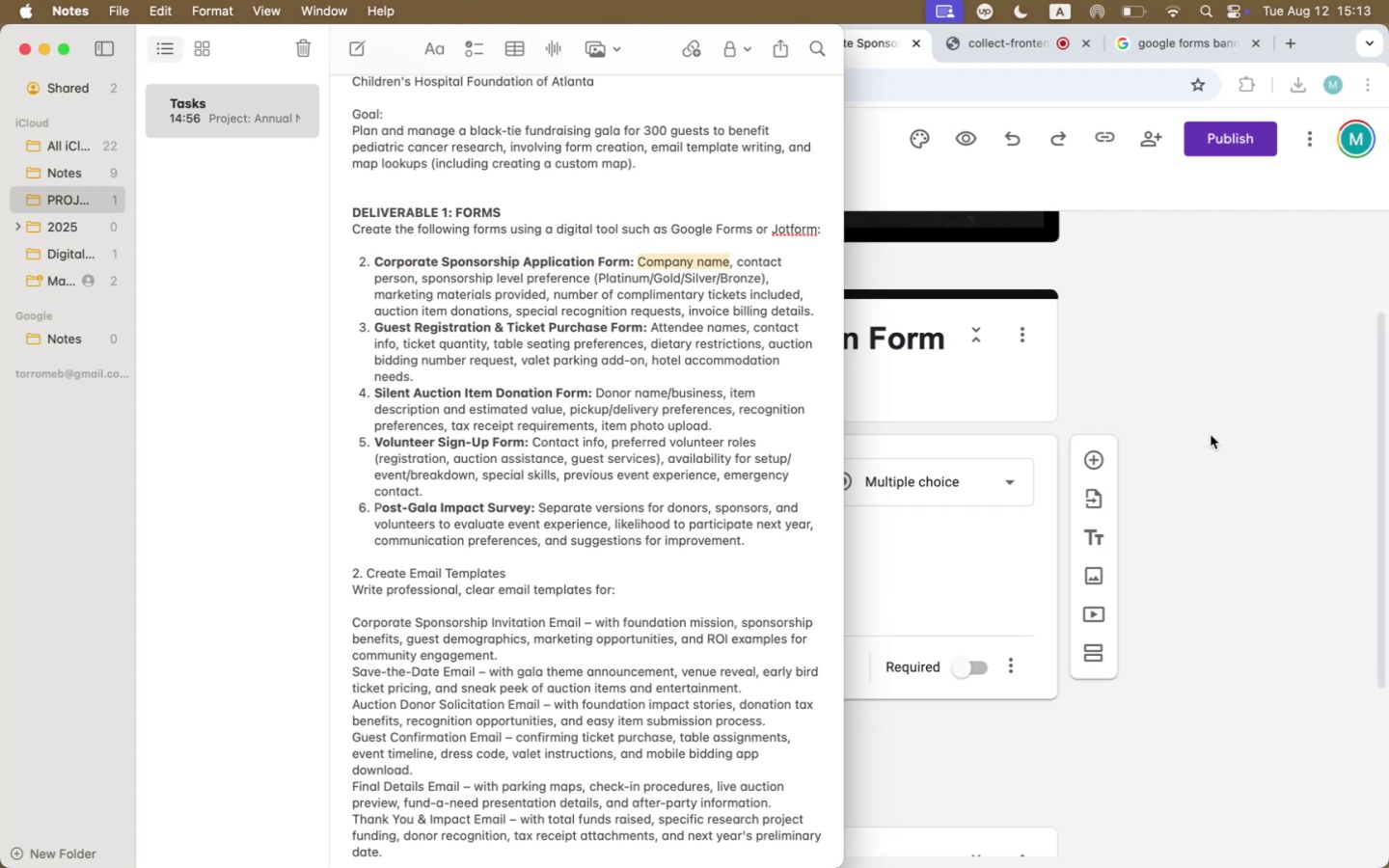 
left_click([1214, 435])
 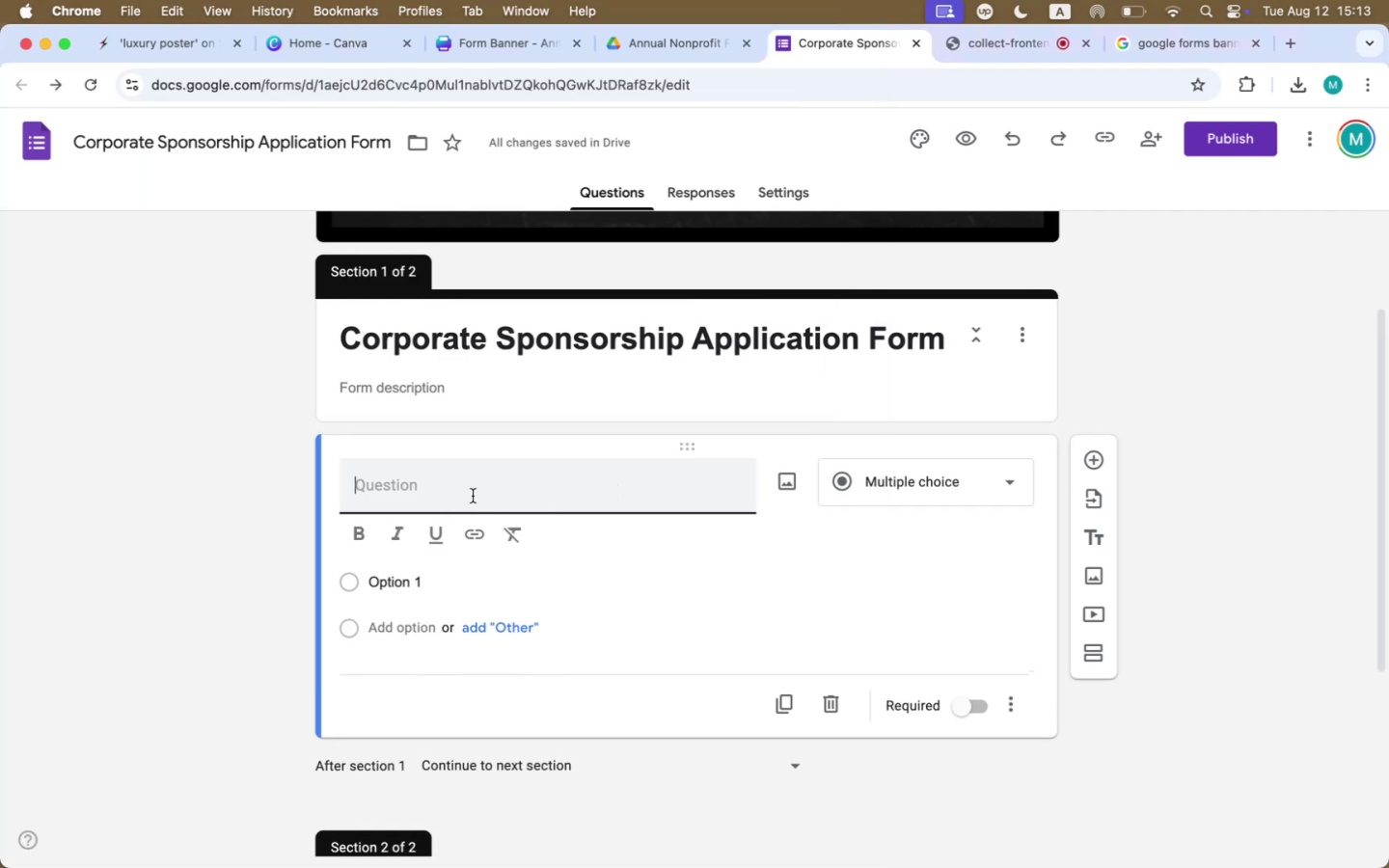 
double_click([477, 488])
 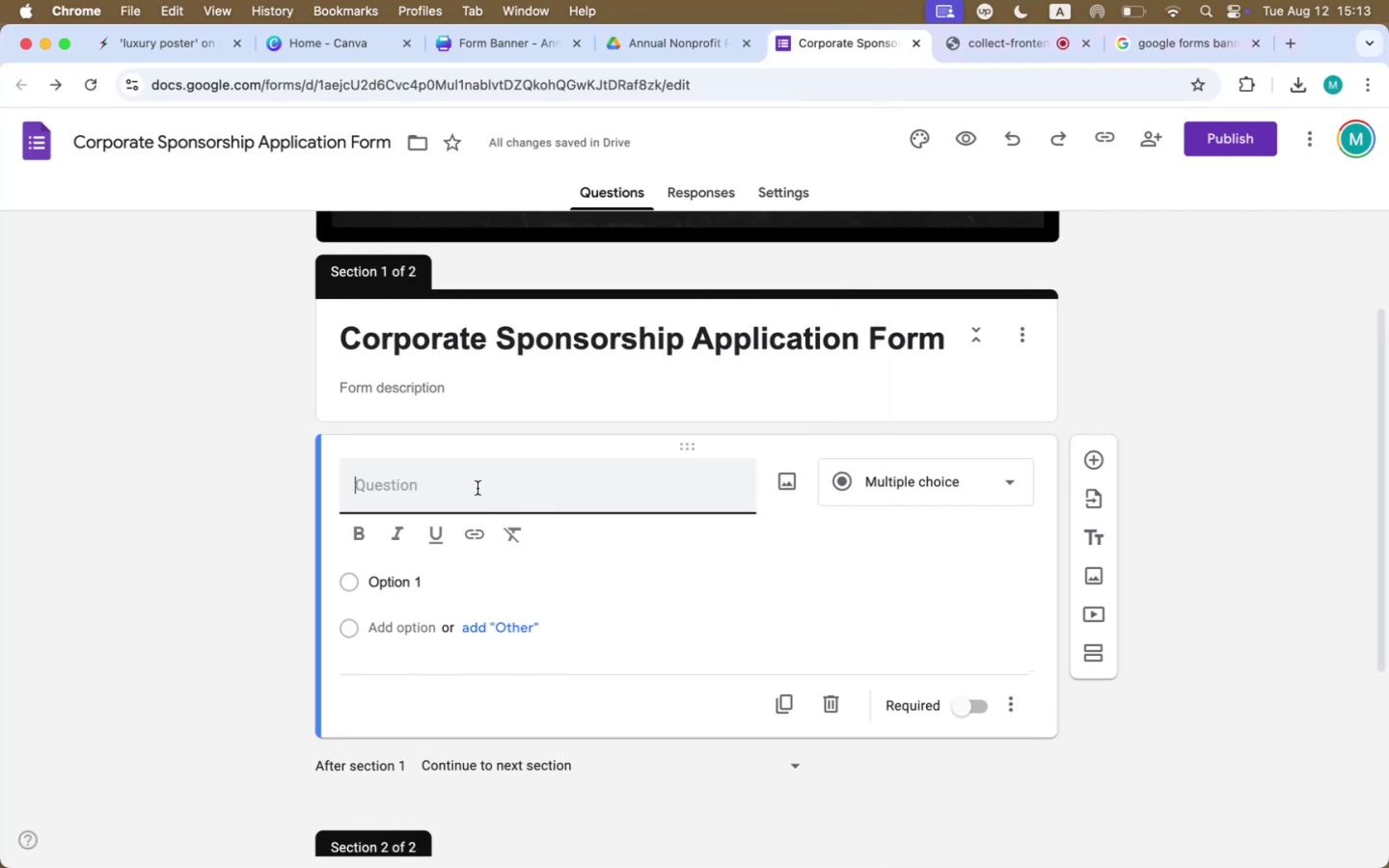 
key(Meta+CommandLeft)
 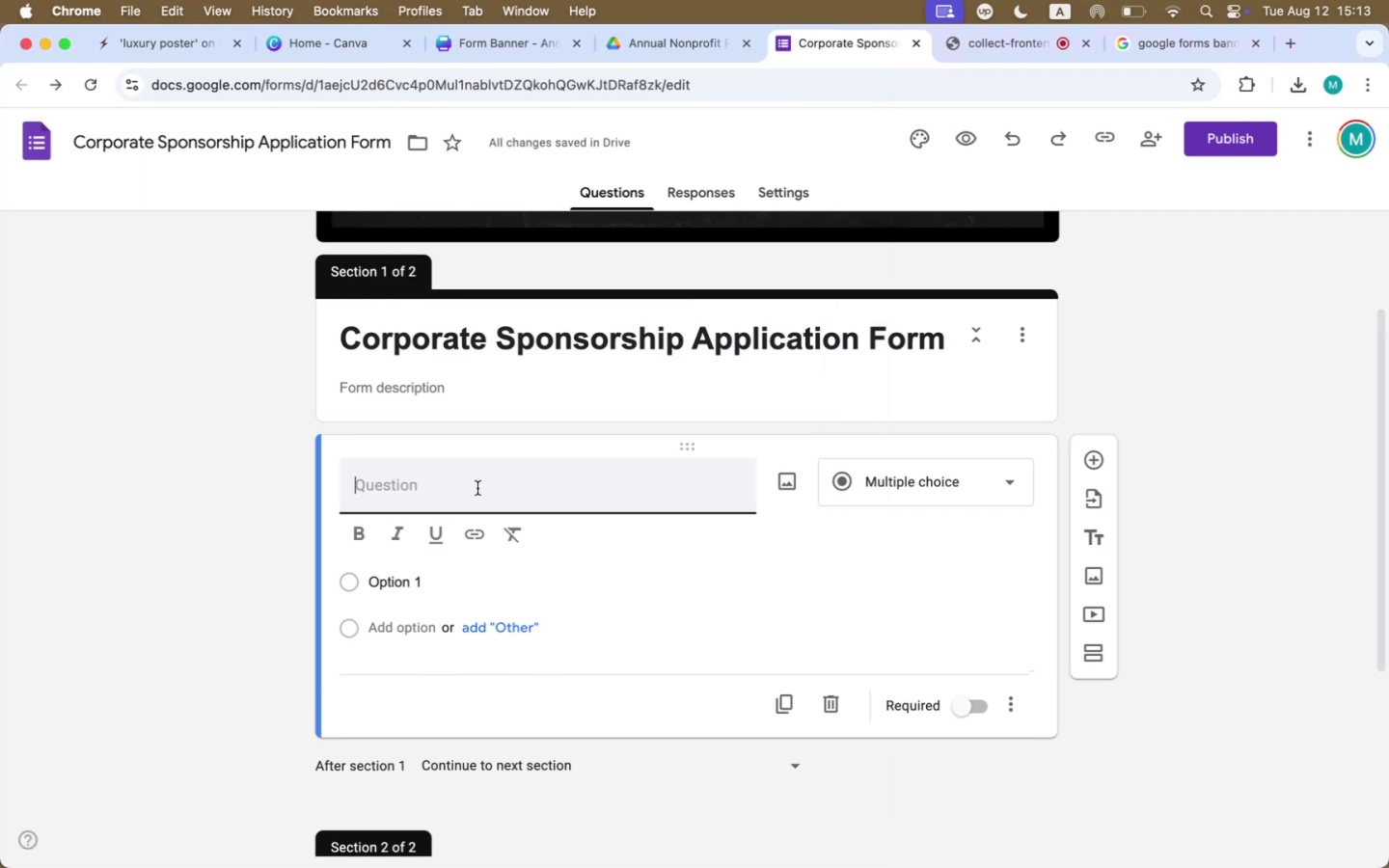 
key(Meta+V)
 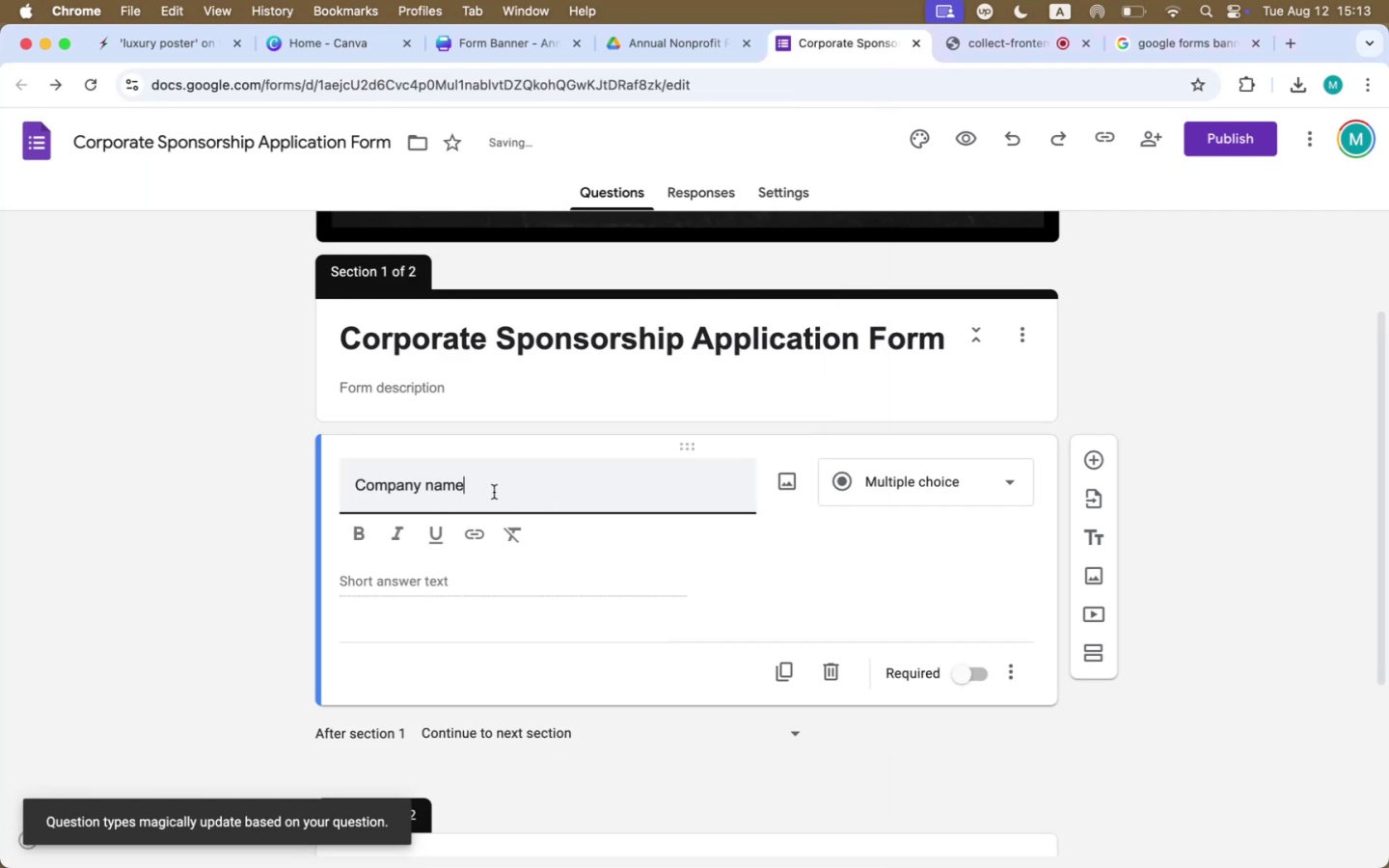 
left_click([950, 489])
 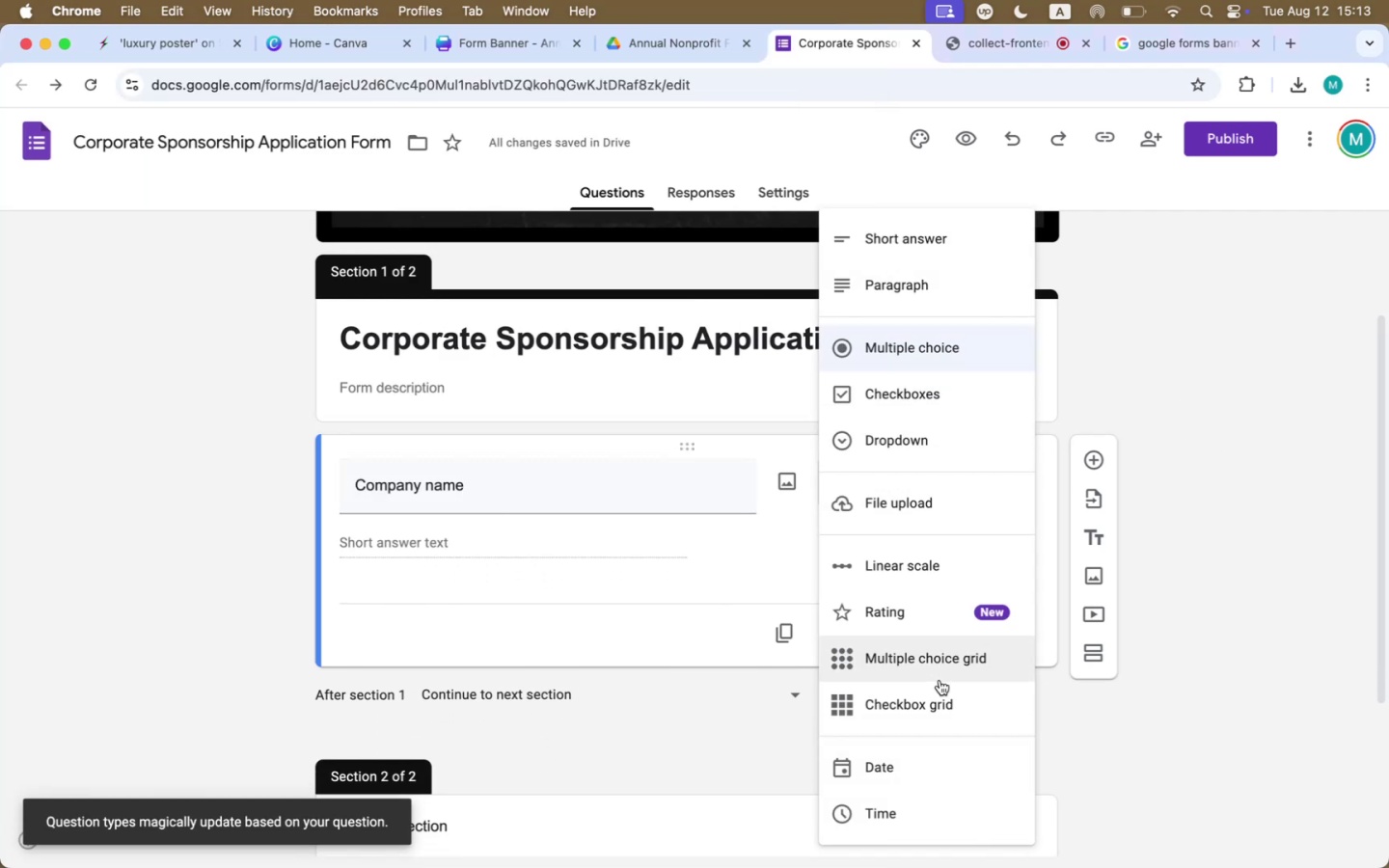 
scroll: coordinate [940, 680], scroll_direction: down, amount: 23.0
 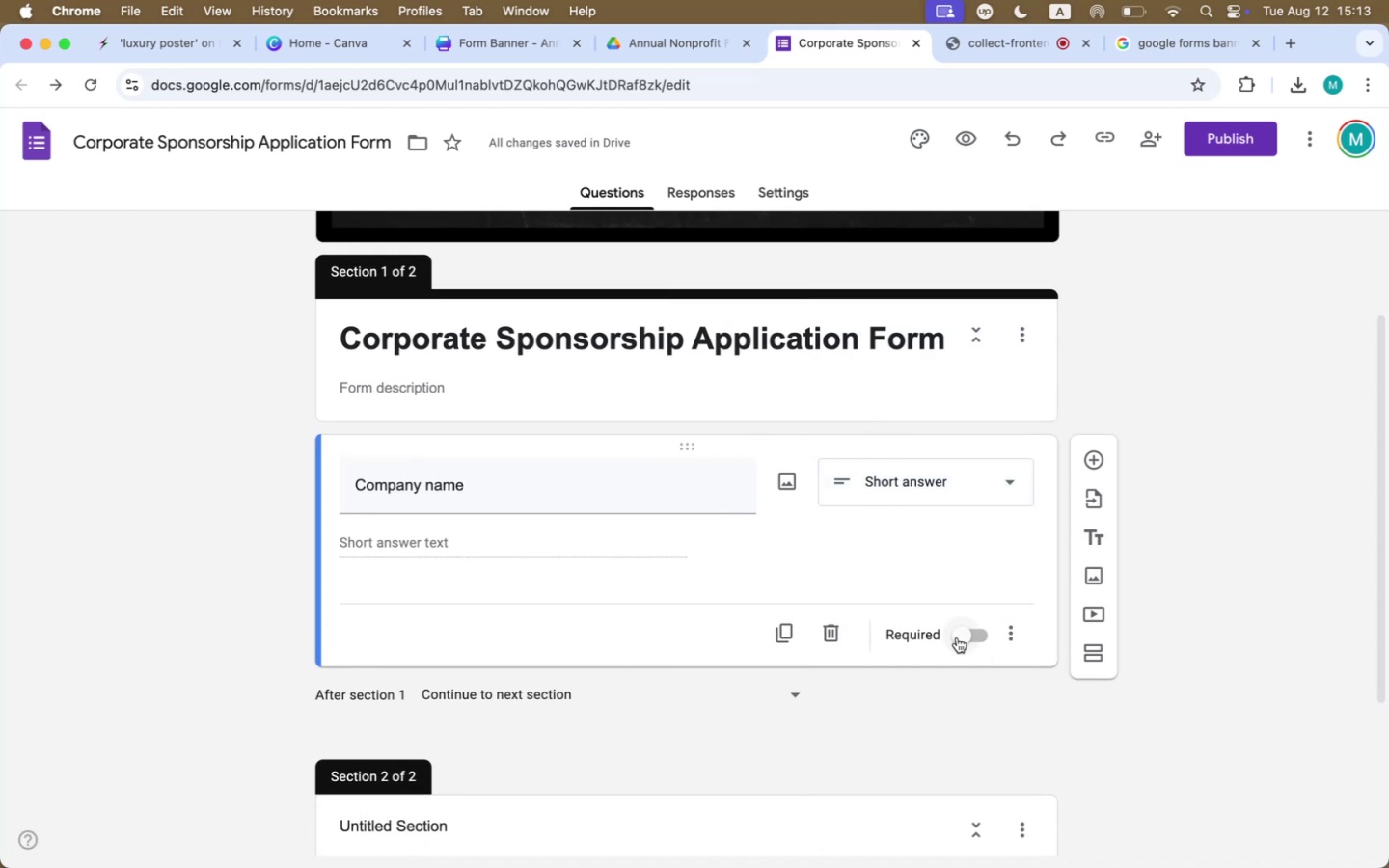 
wait(9.84)
 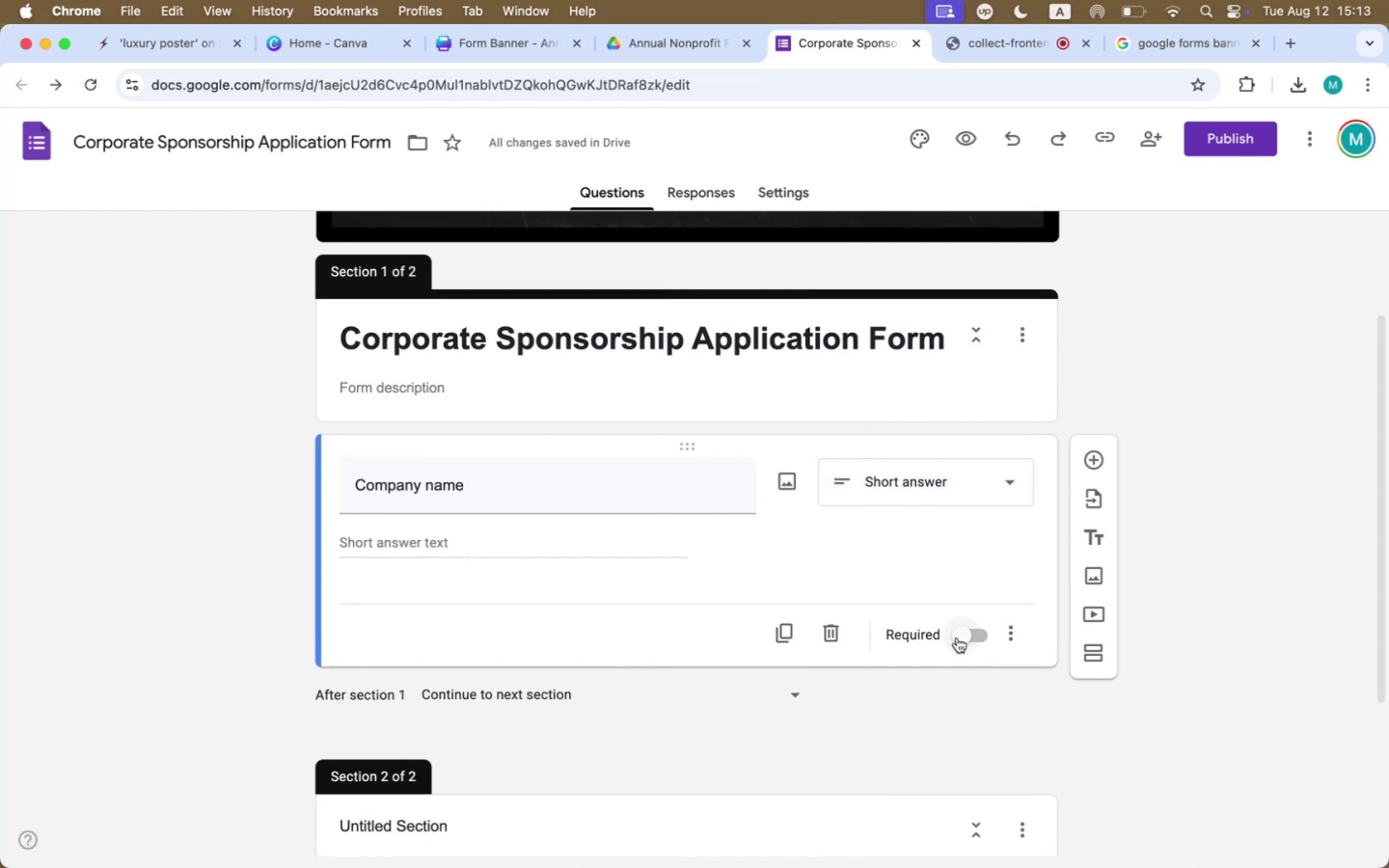 
left_click([961, 636])
 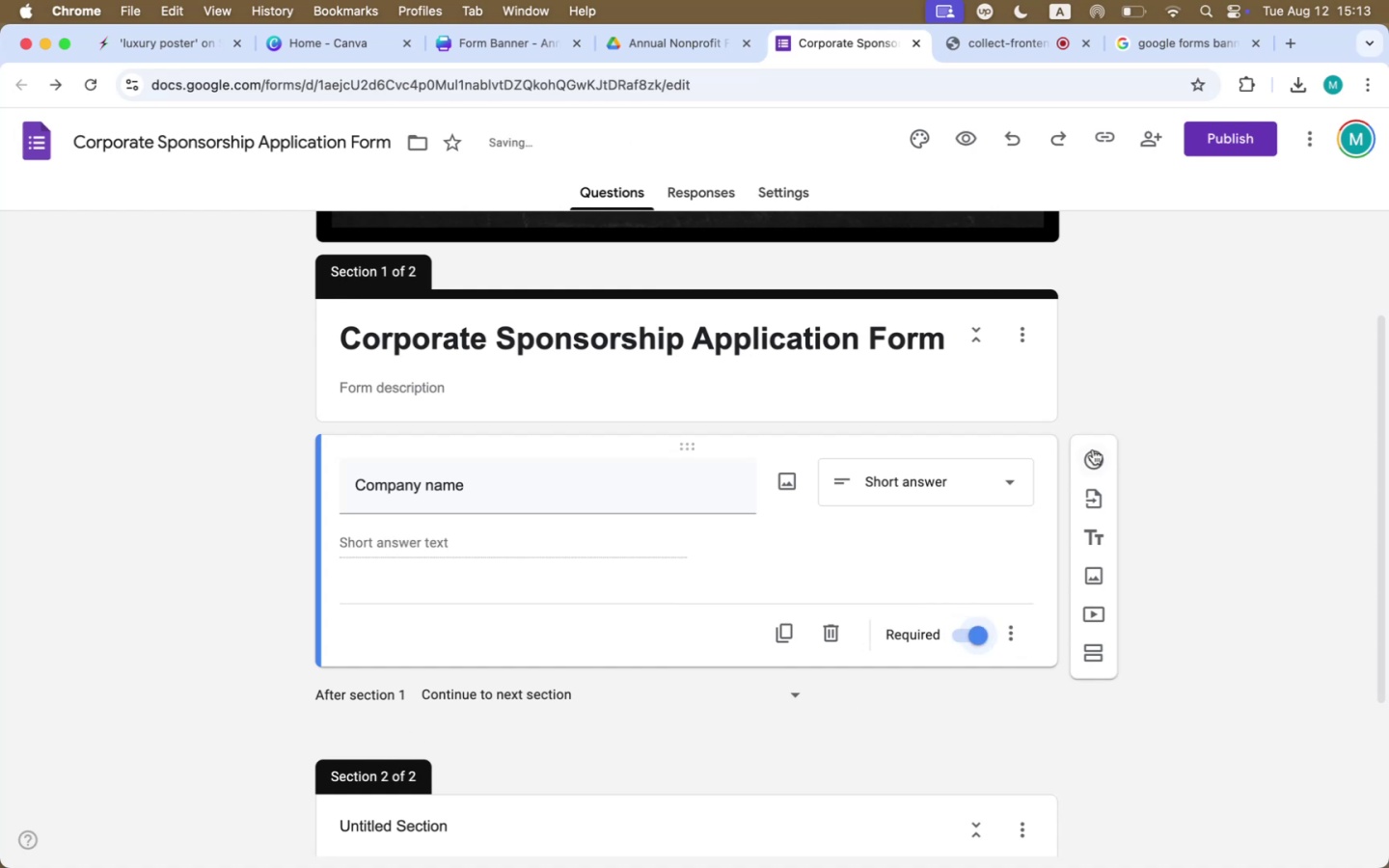 
left_click([1091, 450])
 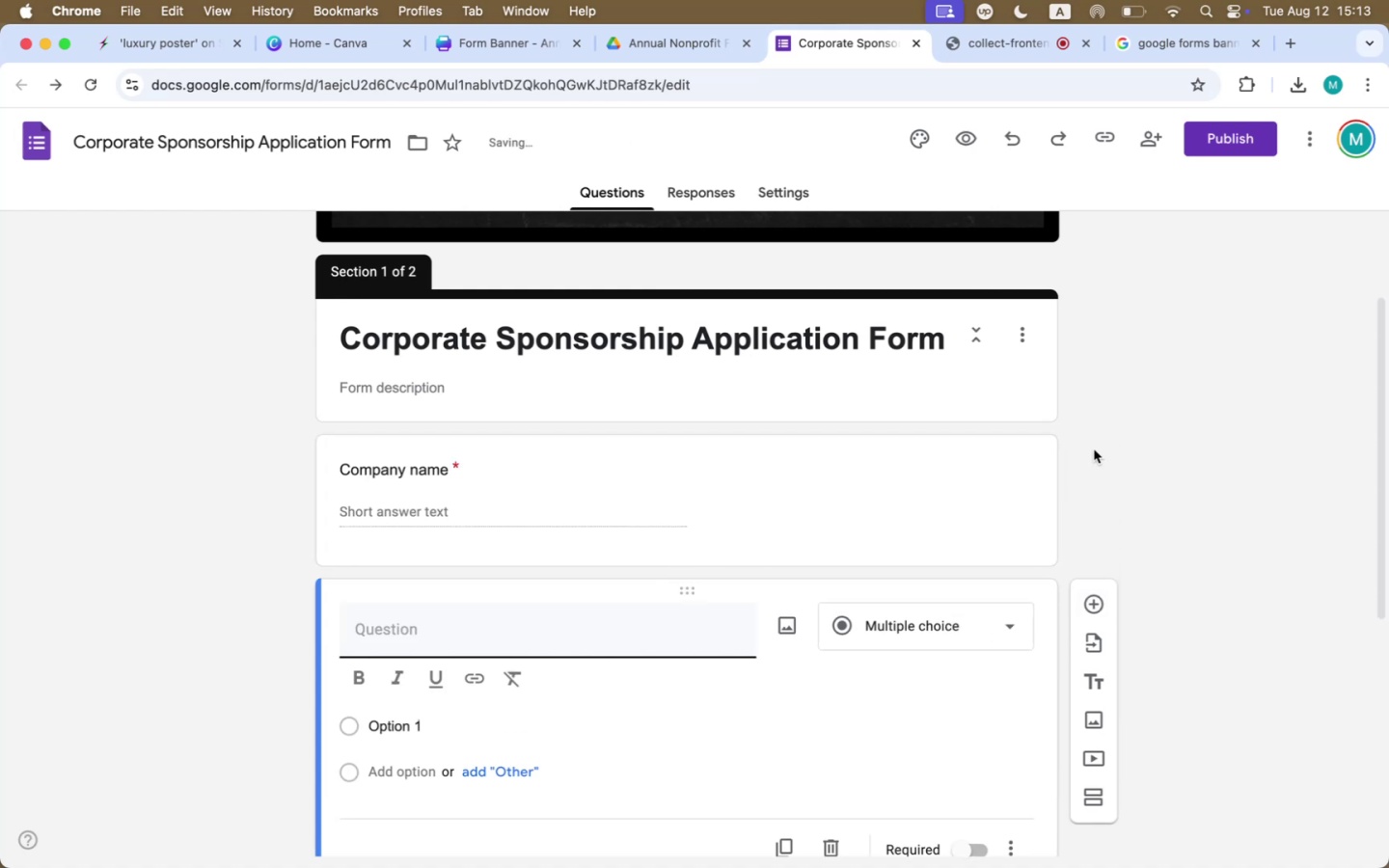 
type(Company )
 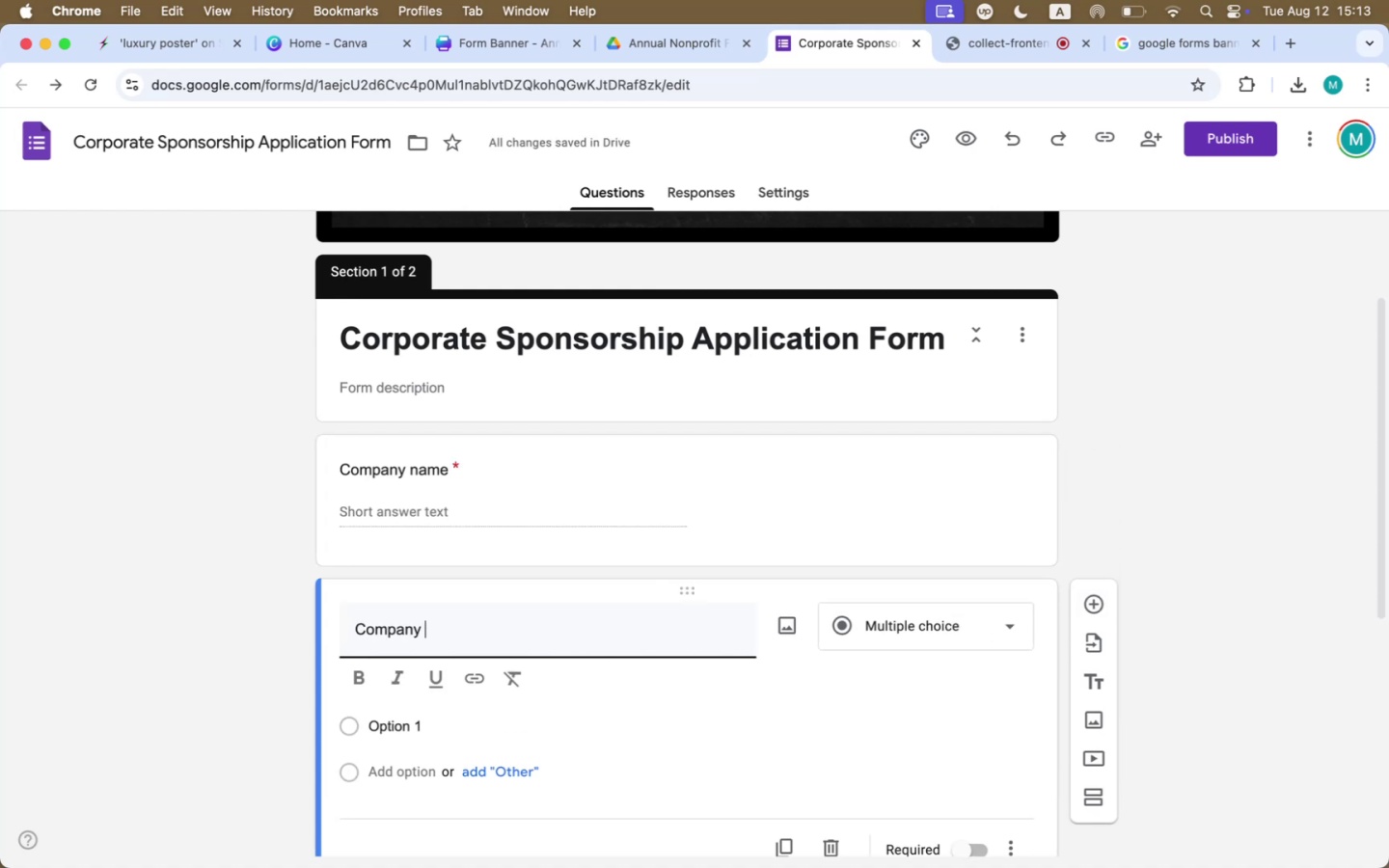 
key(Meta+CommandLeft)
 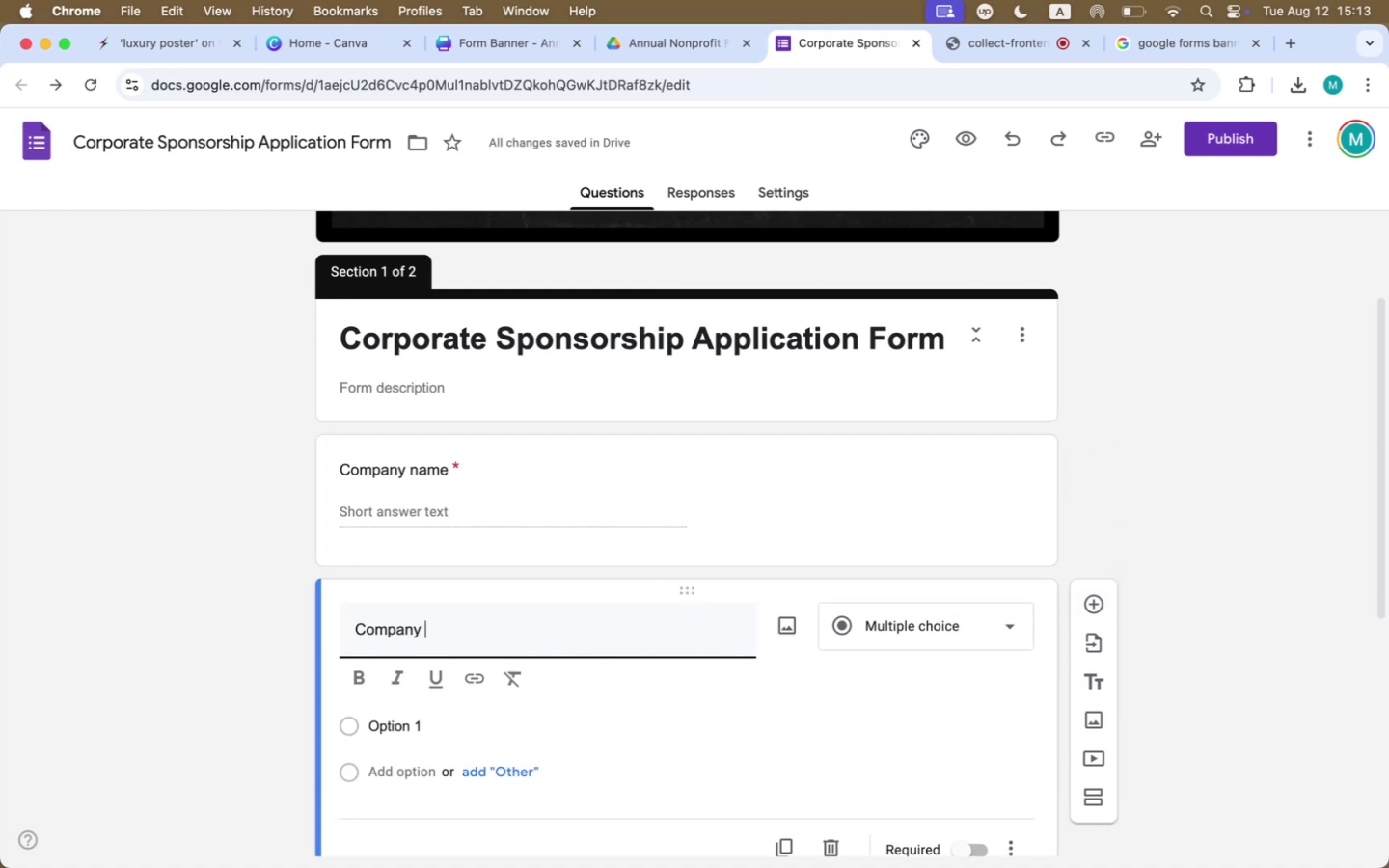 
key(Meta+Tab)
 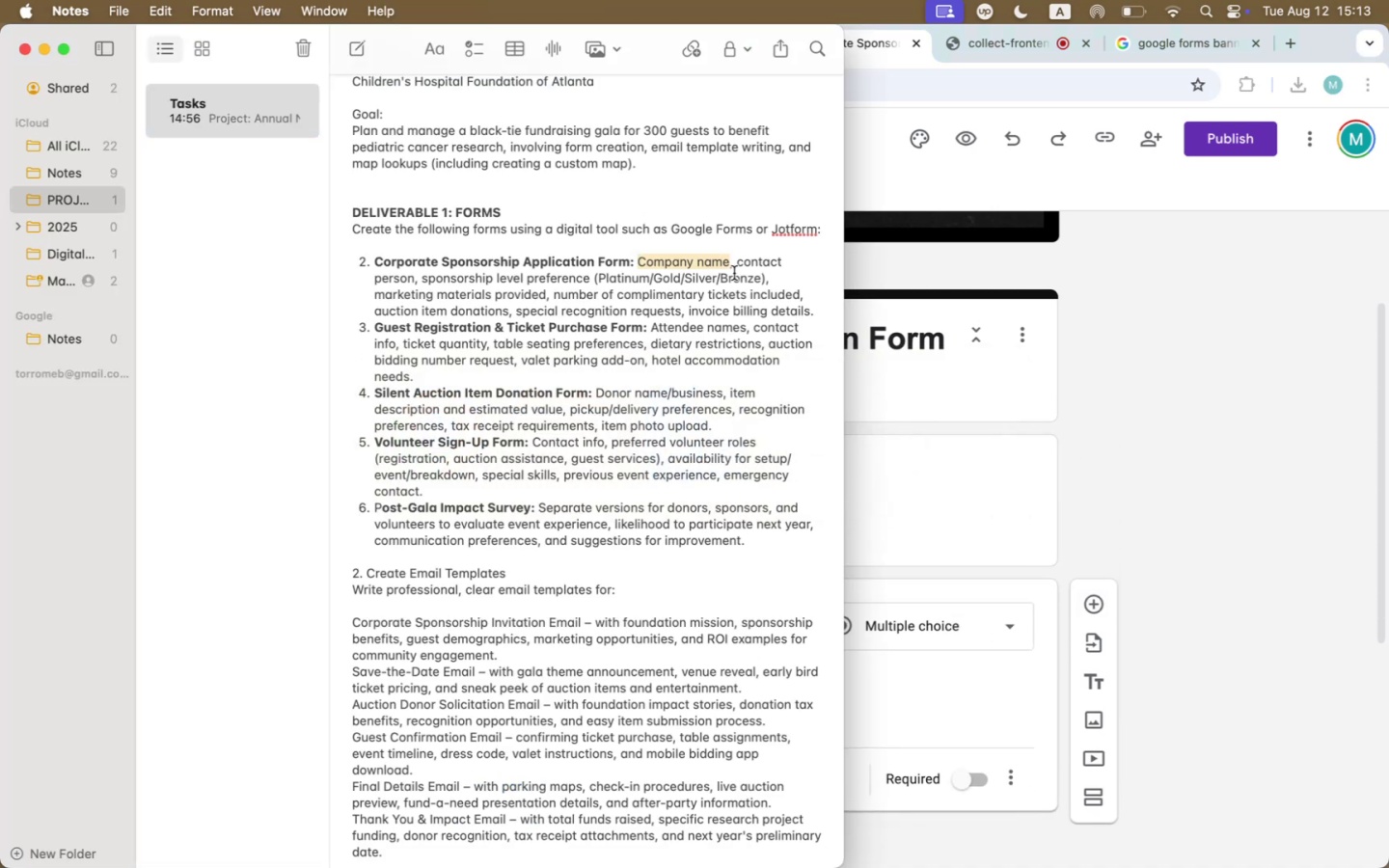 
left_click_drag(start_coordinate=[738, 263], to_coordinate=[410, 280])
 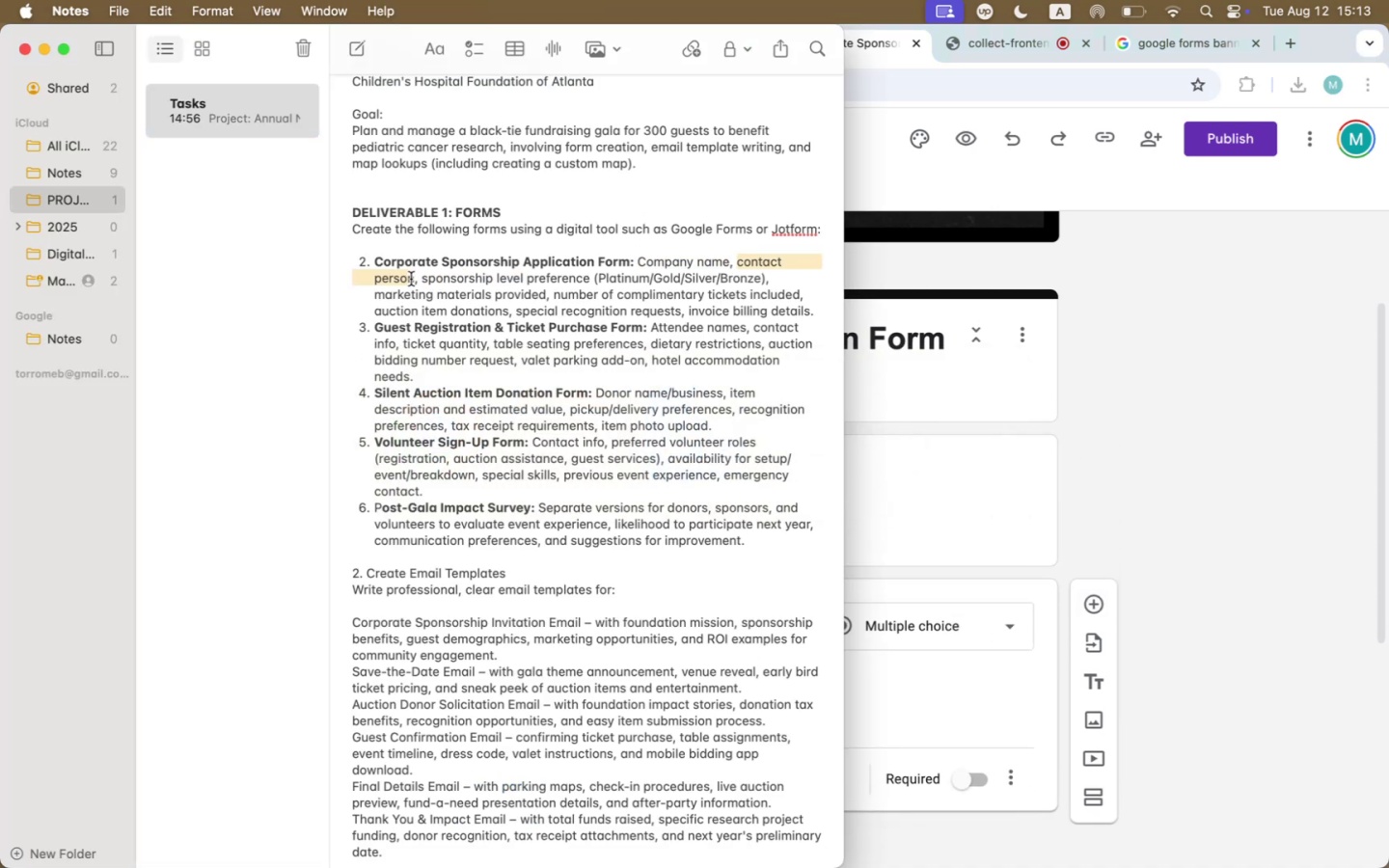 
key(Meta+CommandLeft)
 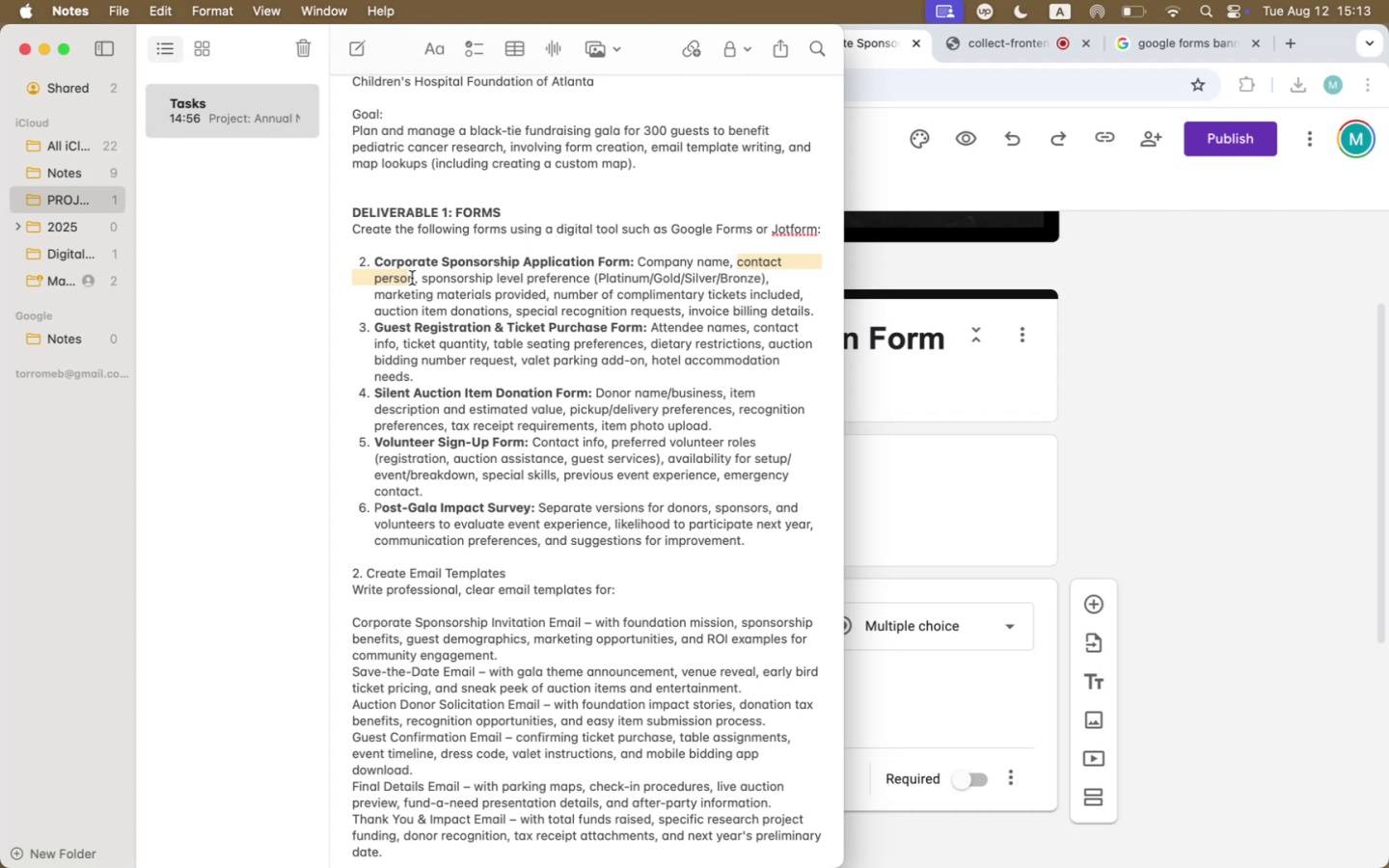 
key(Meta+C)
 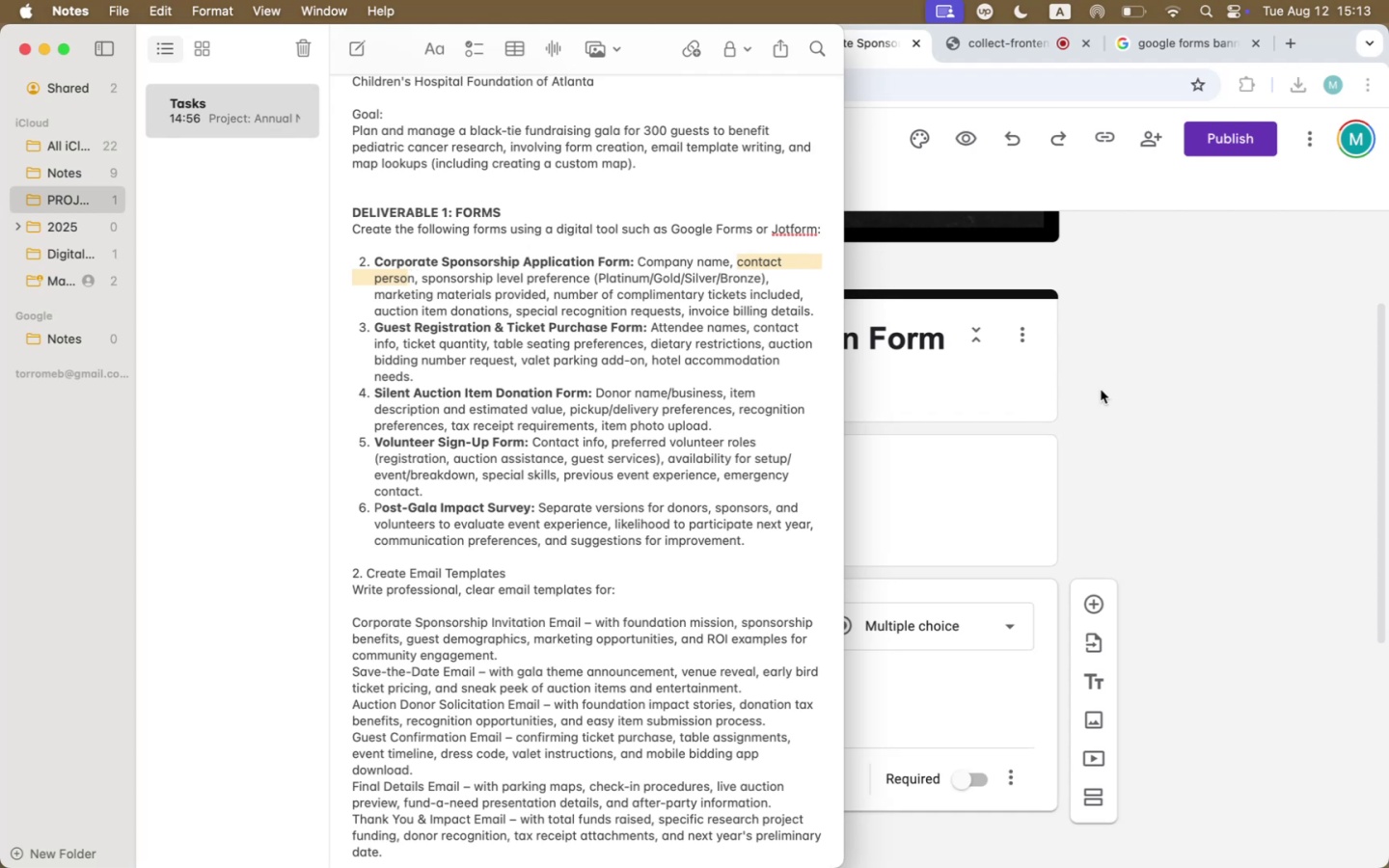 
left_click([1212, 392])
 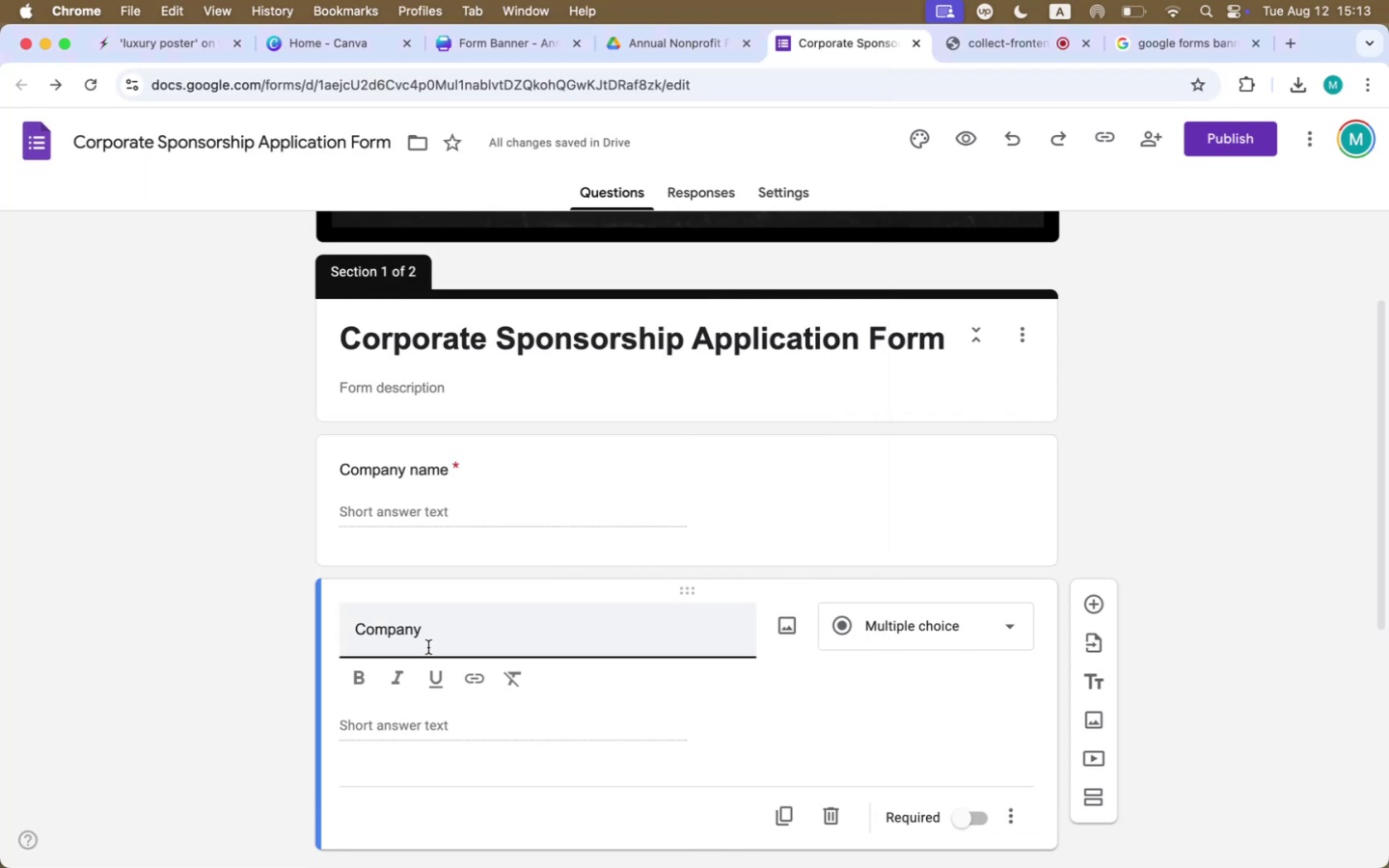 
left_click_drag(start_coordinate=[449, 630], to_coordinate=[320, 626])
 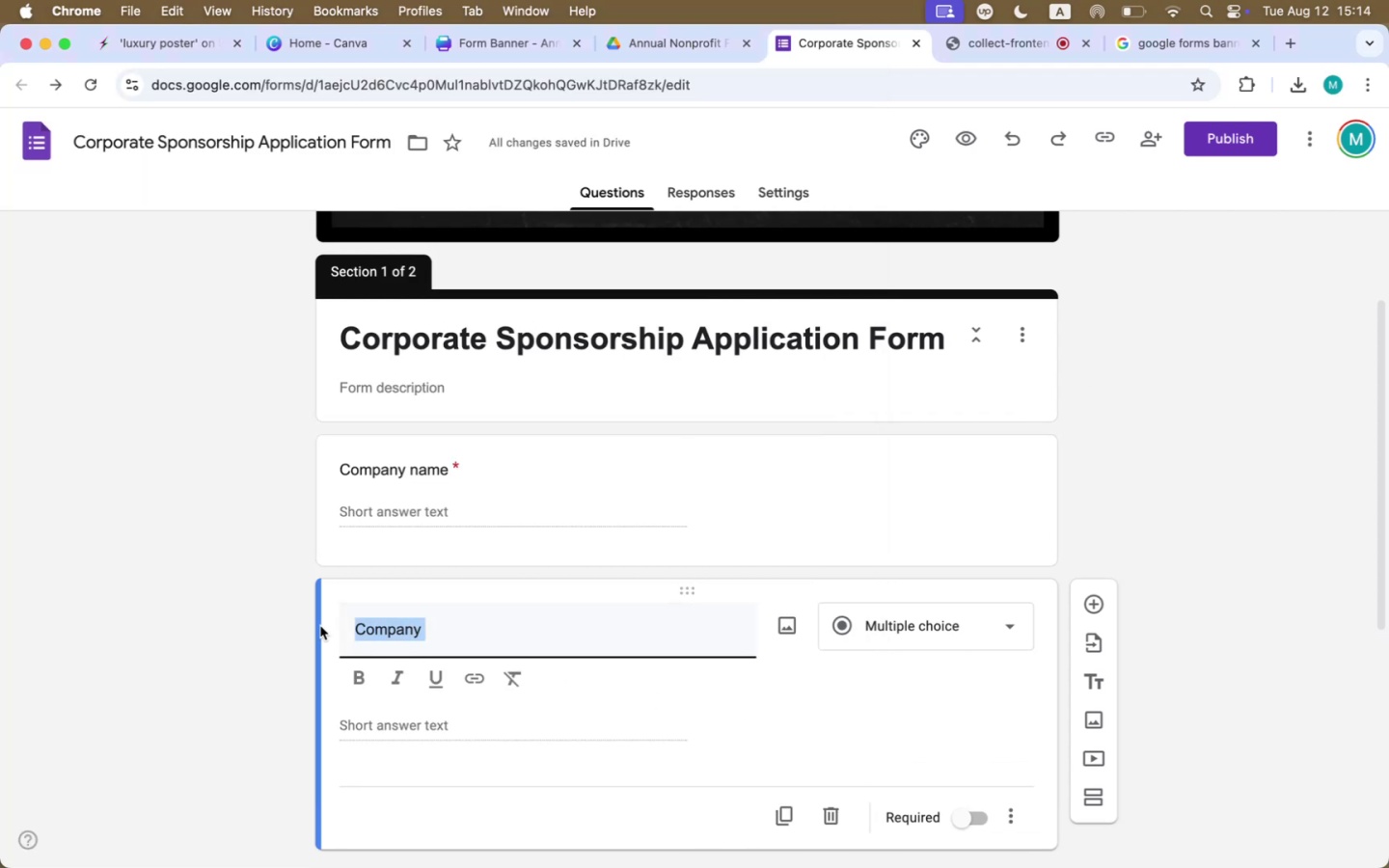 
type(Contact Person)
 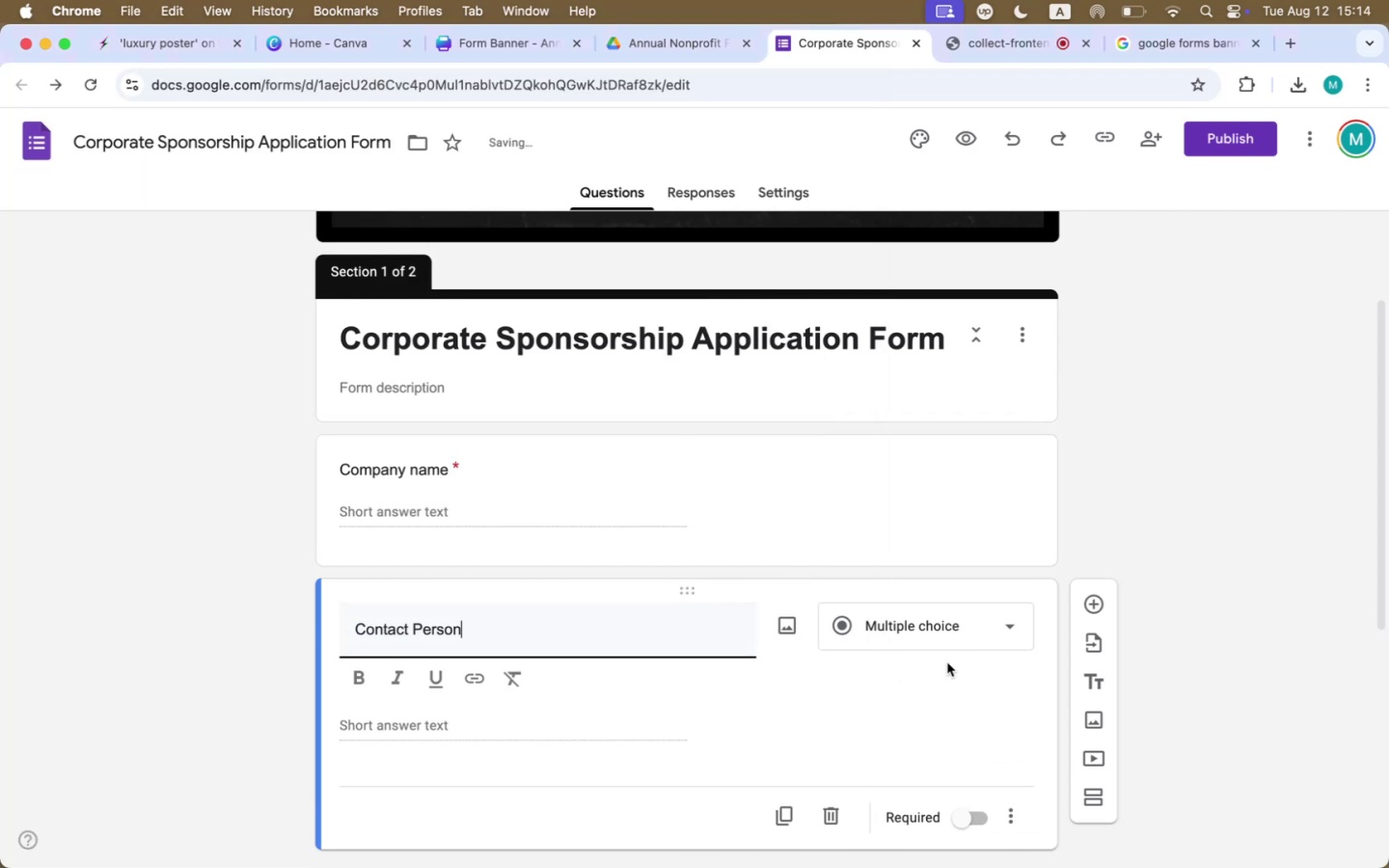 
left_click([980, 628])
 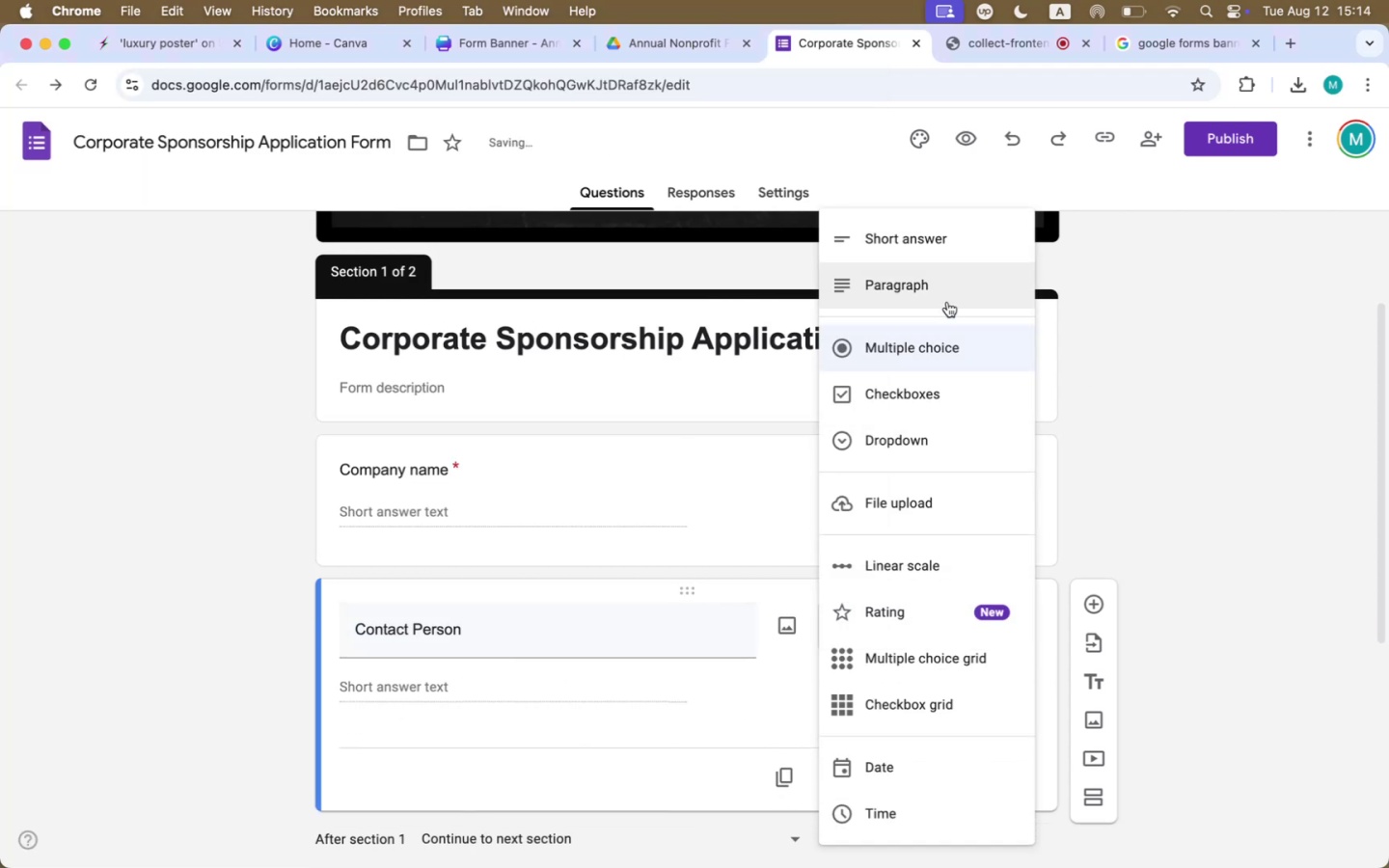 
left_click([944, 236])
 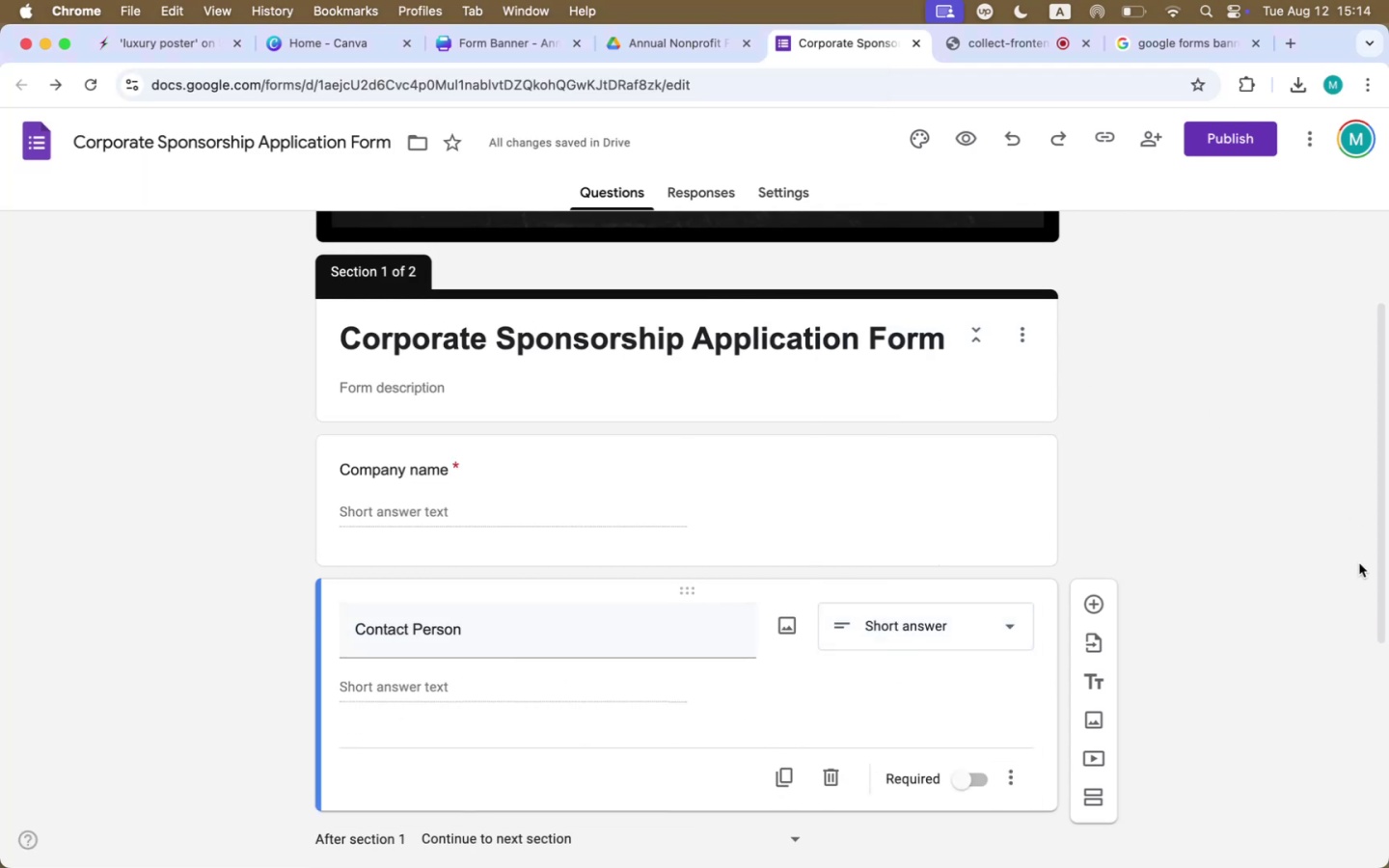 
left_click([1360, 564])
 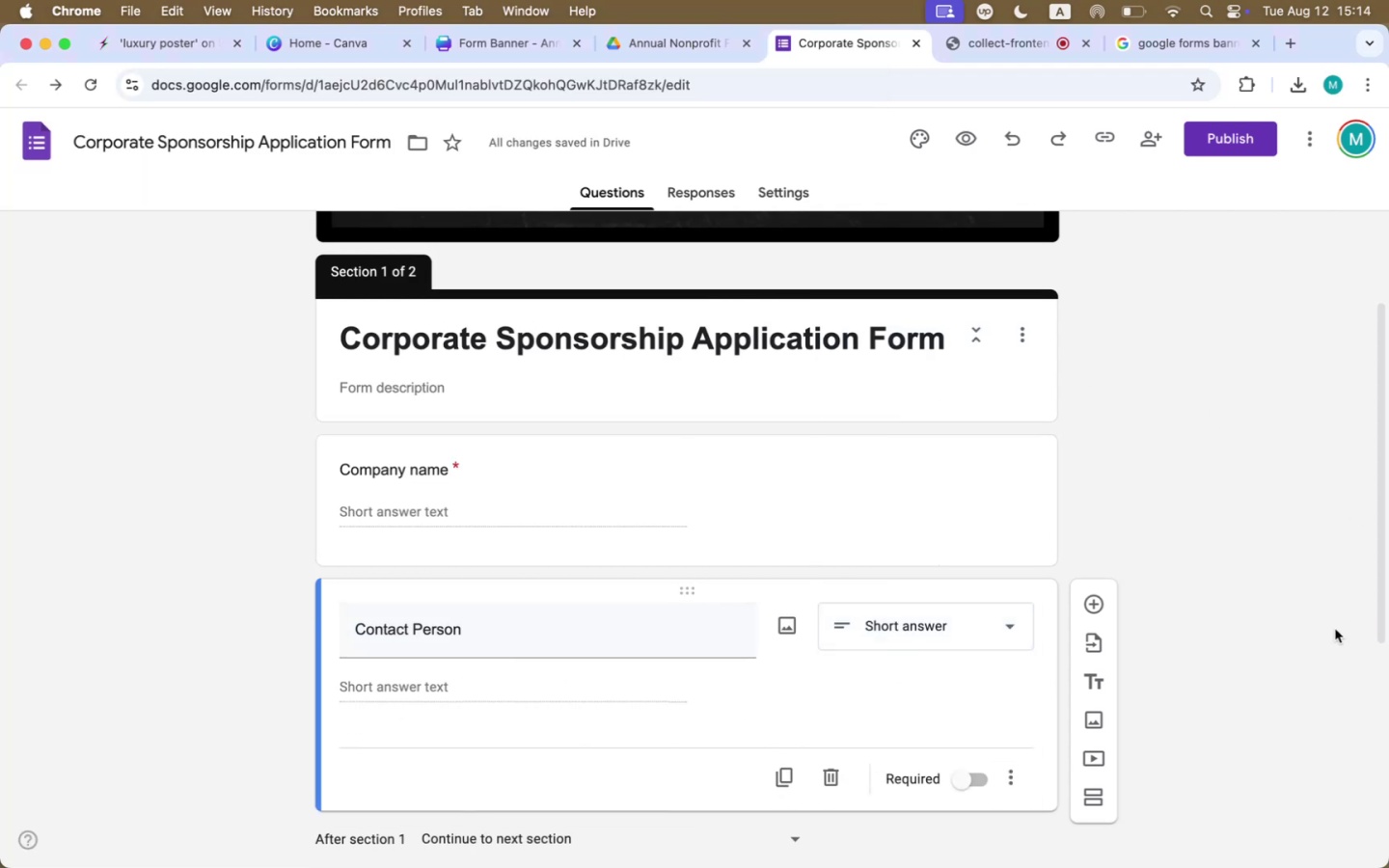 
scroll: coordinate [1335, 629], scroll_direction: down, amount: 22.0
 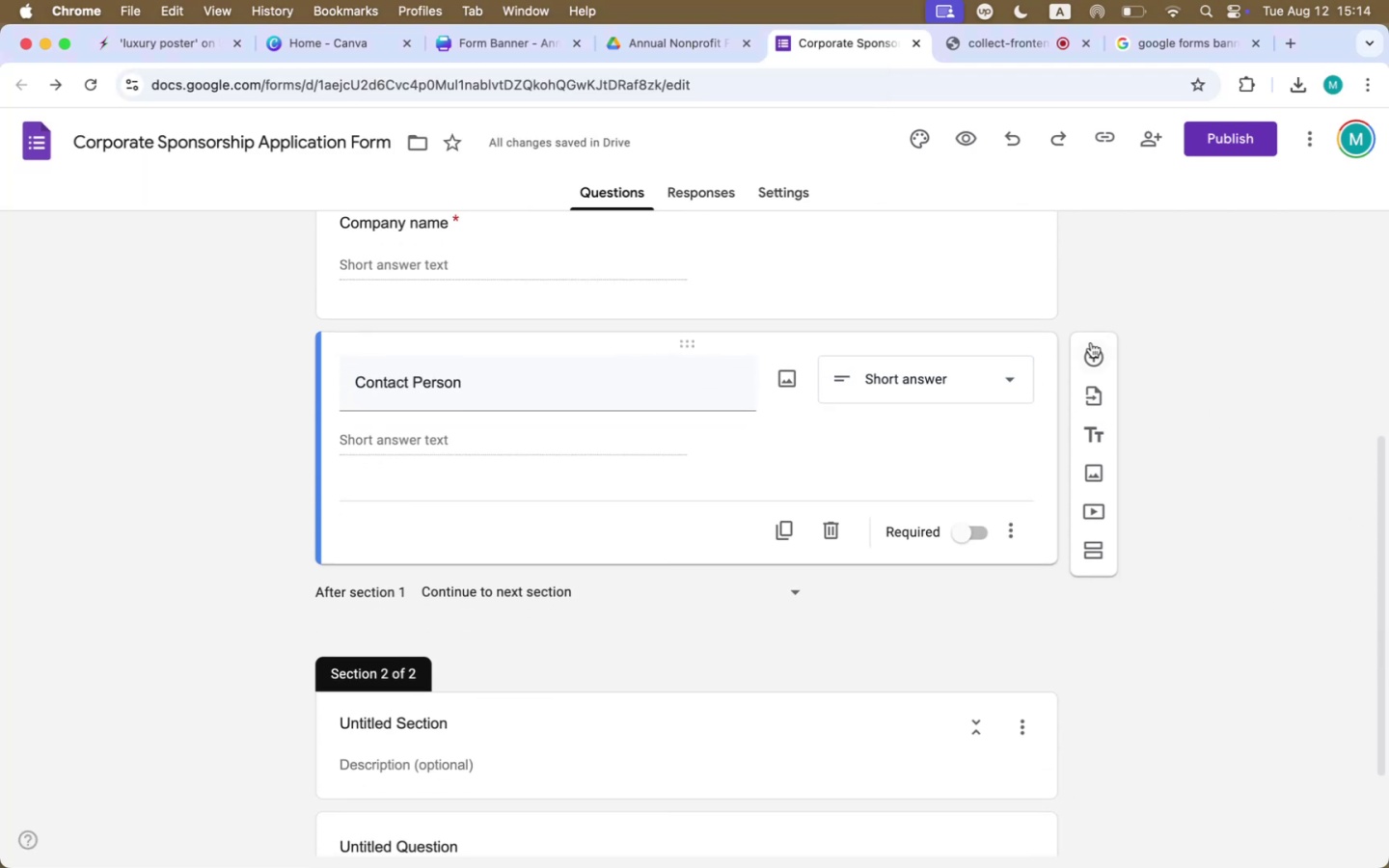 
left_click([1097, 367])
 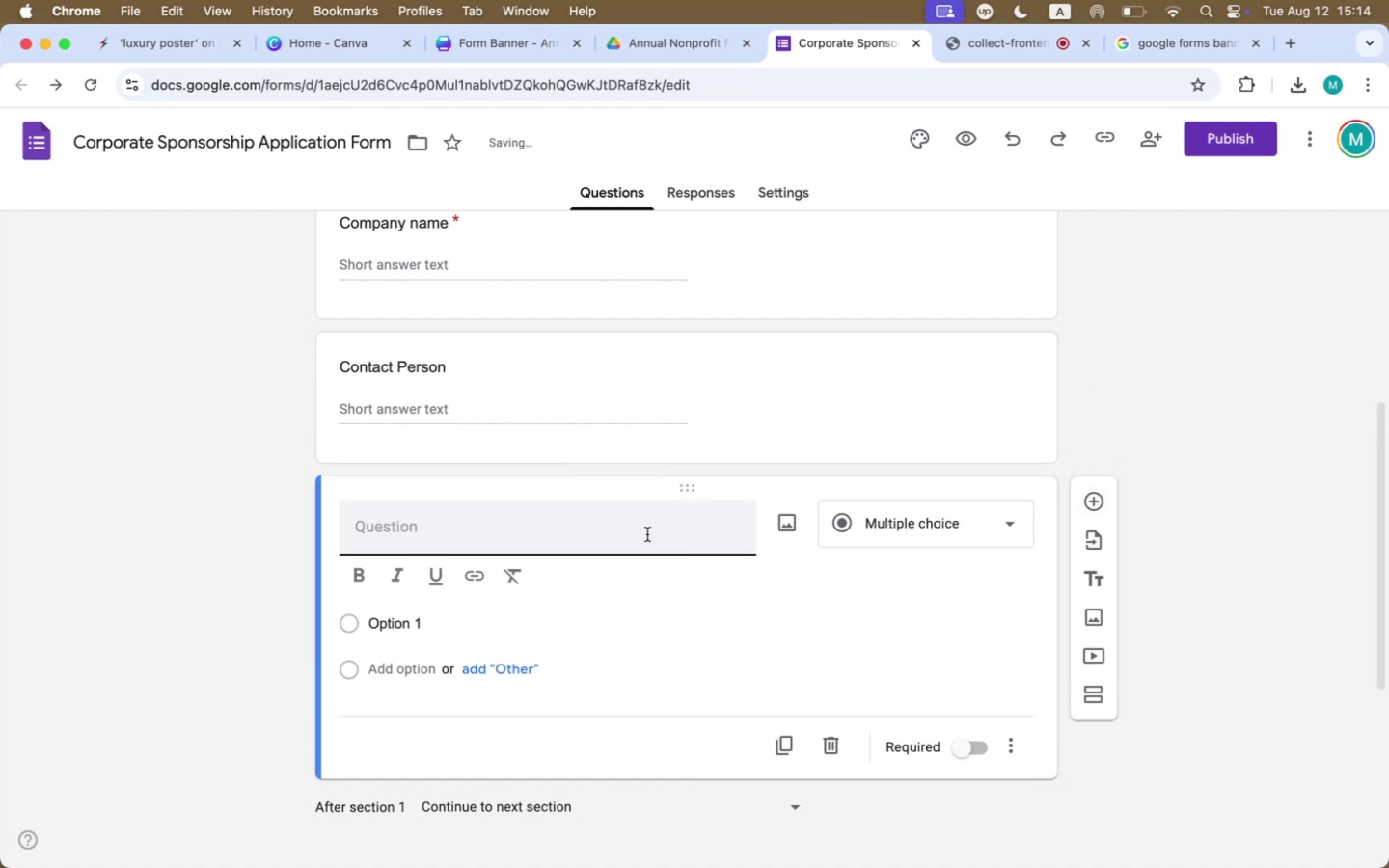 
key(Meta+CommandLeft)
 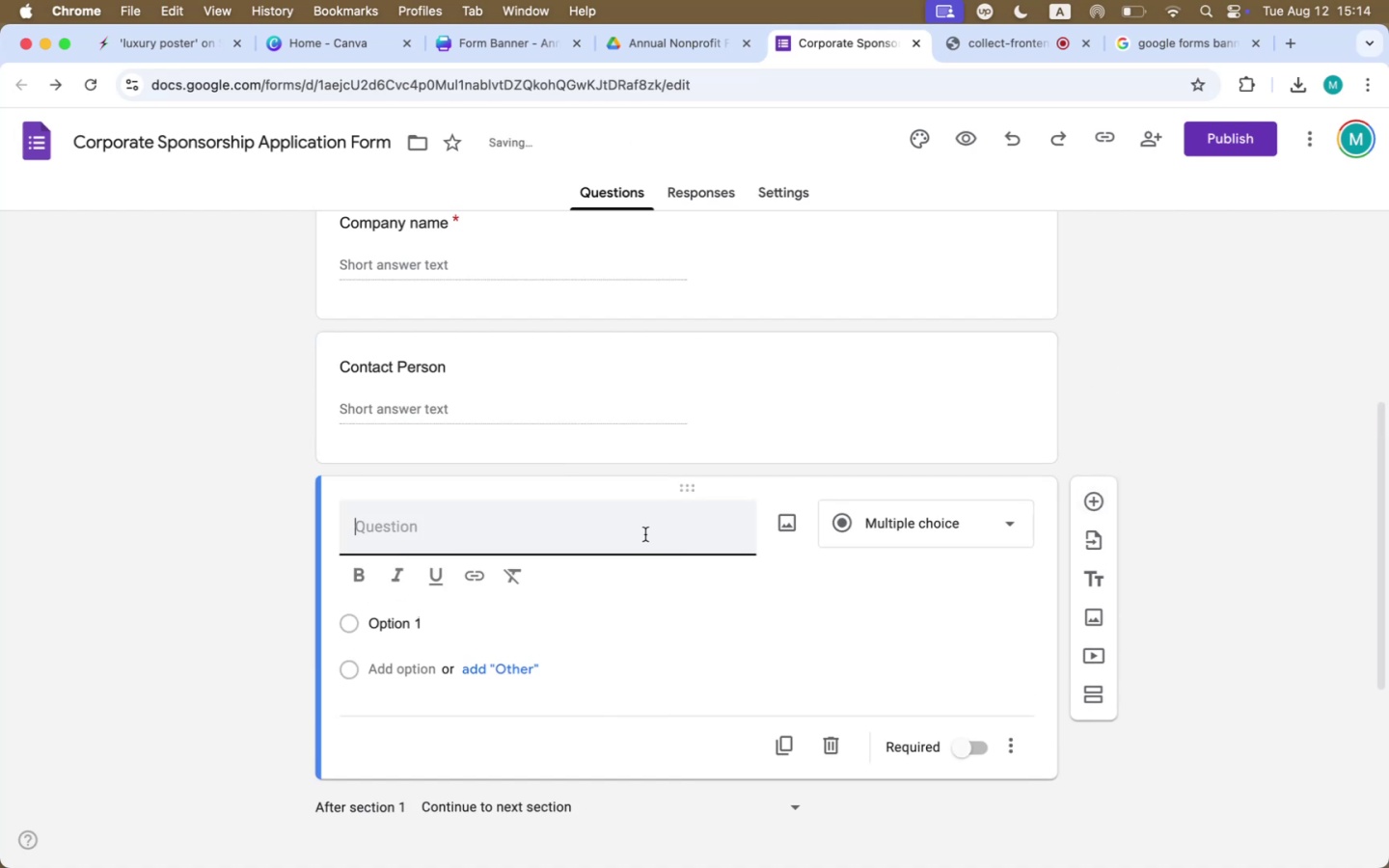 
key(Meta+Tab)
 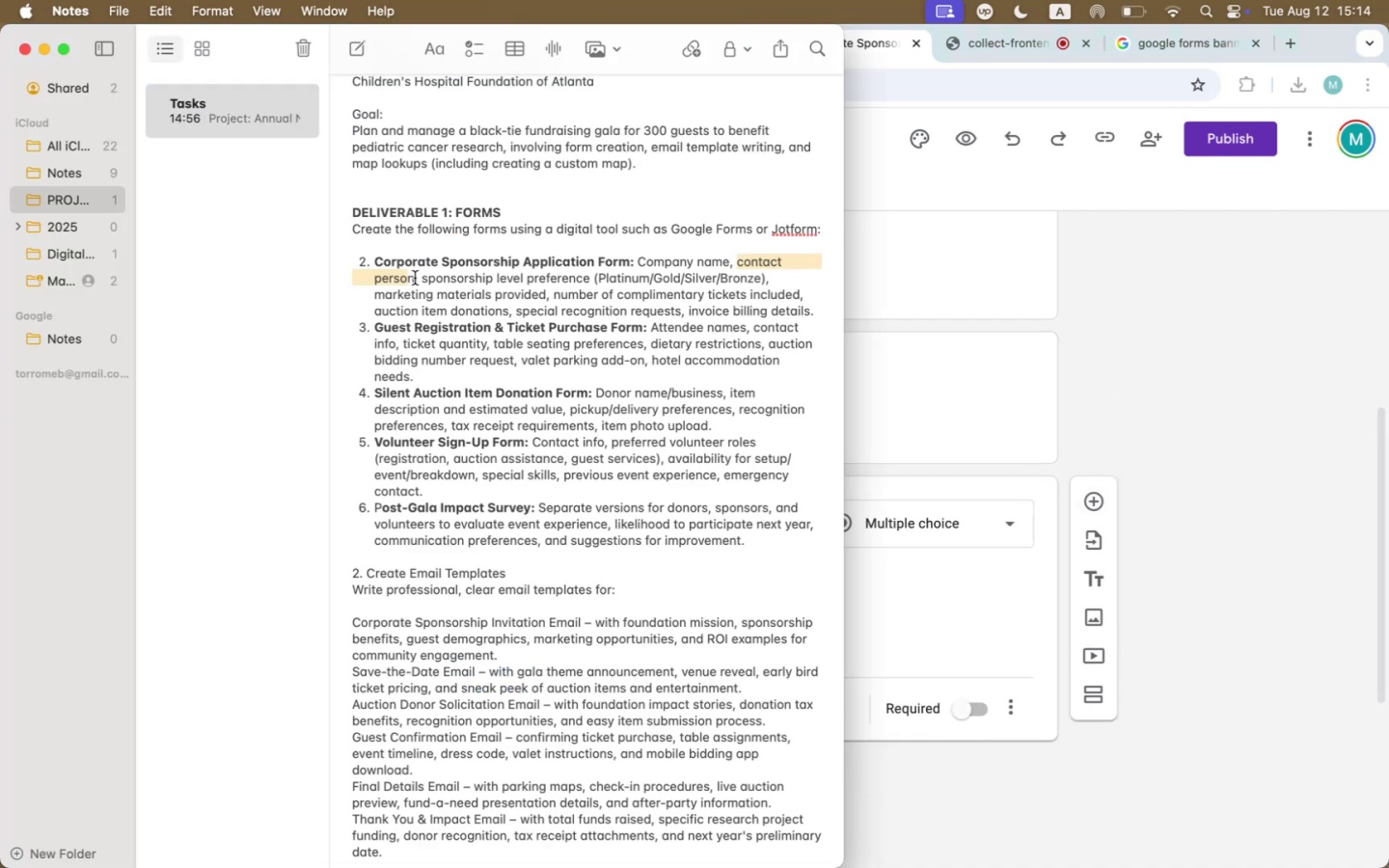 
left_click_drag(start_coordinate=[424, 277], to_coordinate=[590, 272])
 